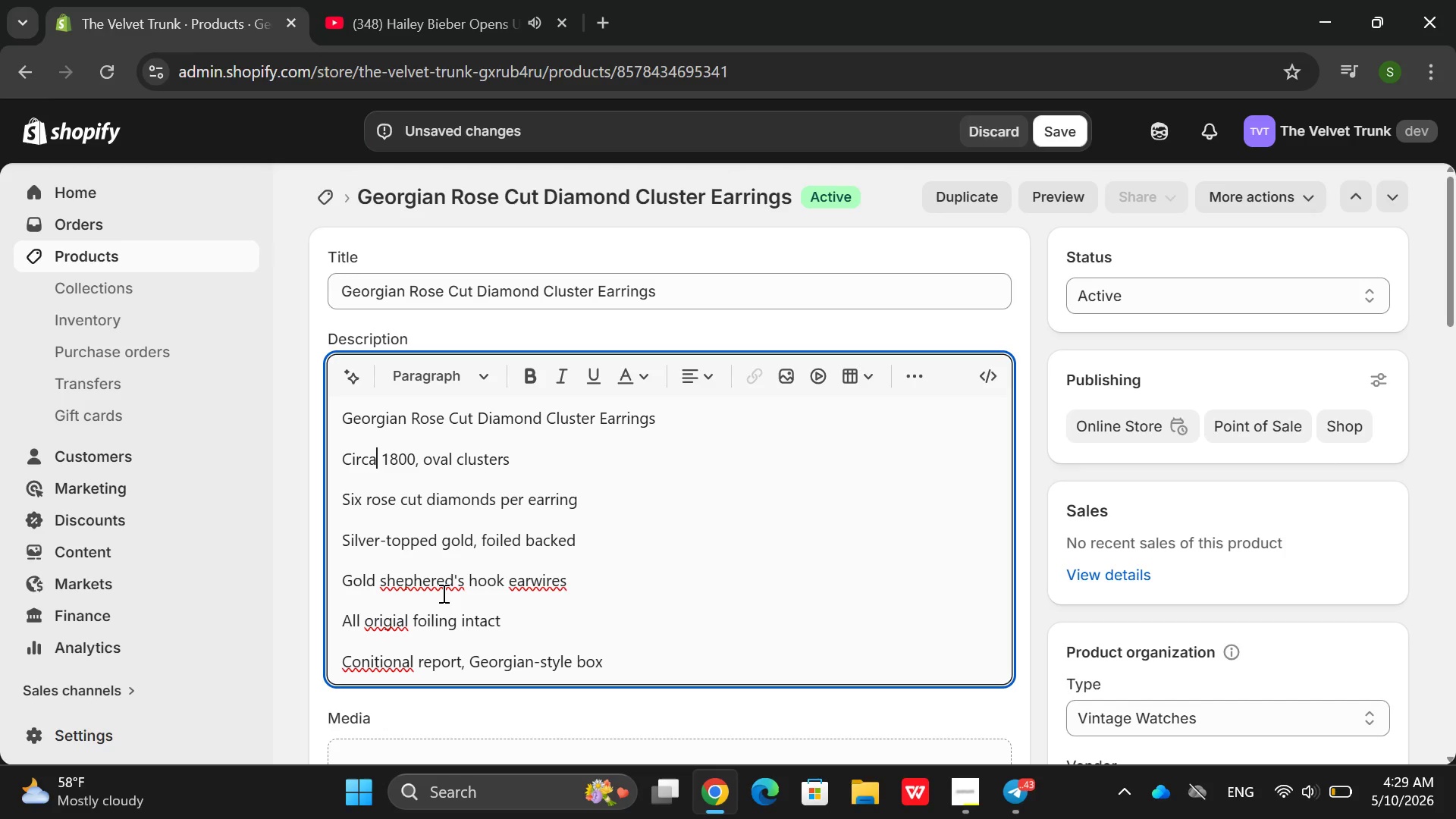 
right_click([437, 589])
 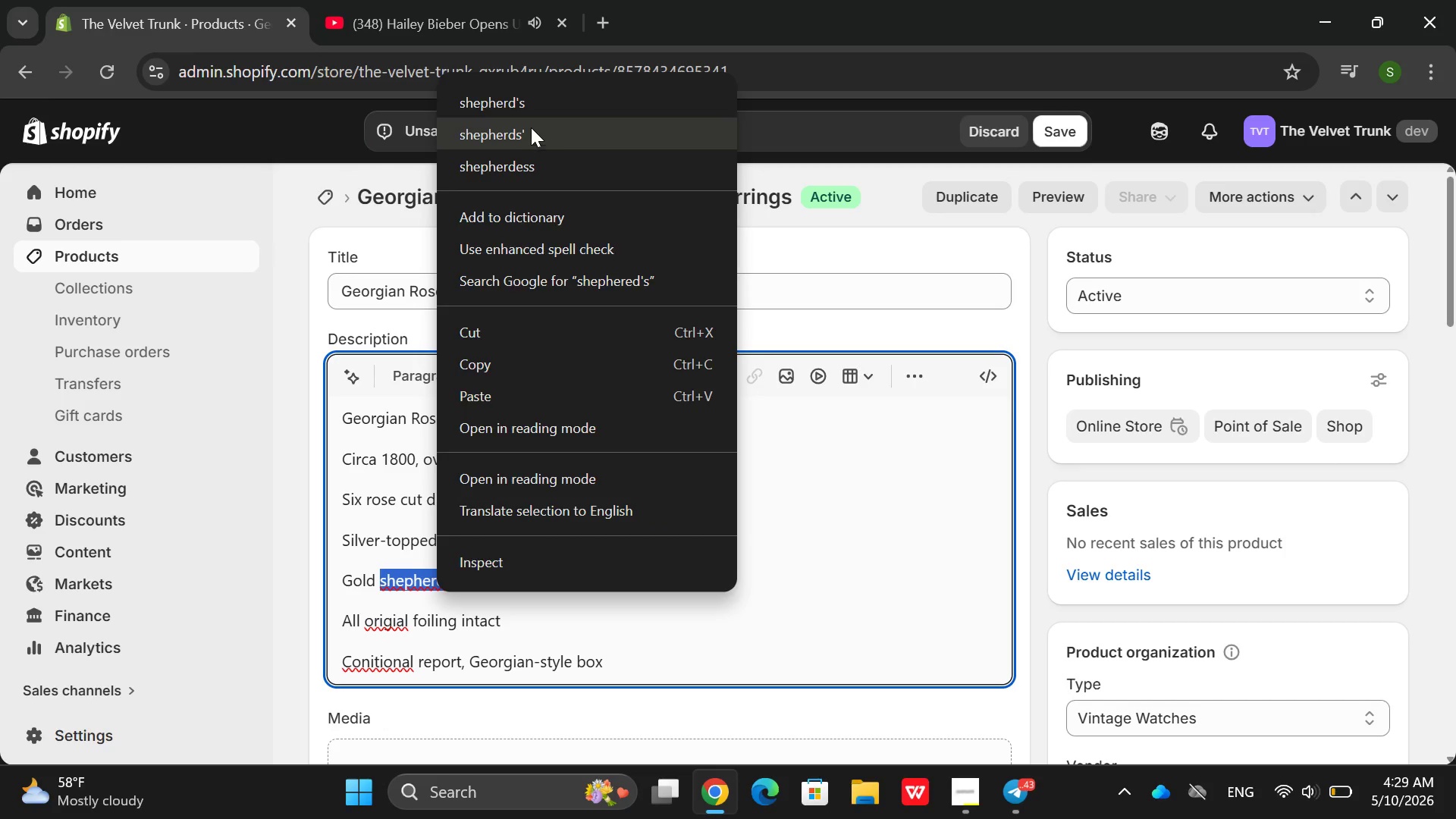 
left_click([543, 108])
 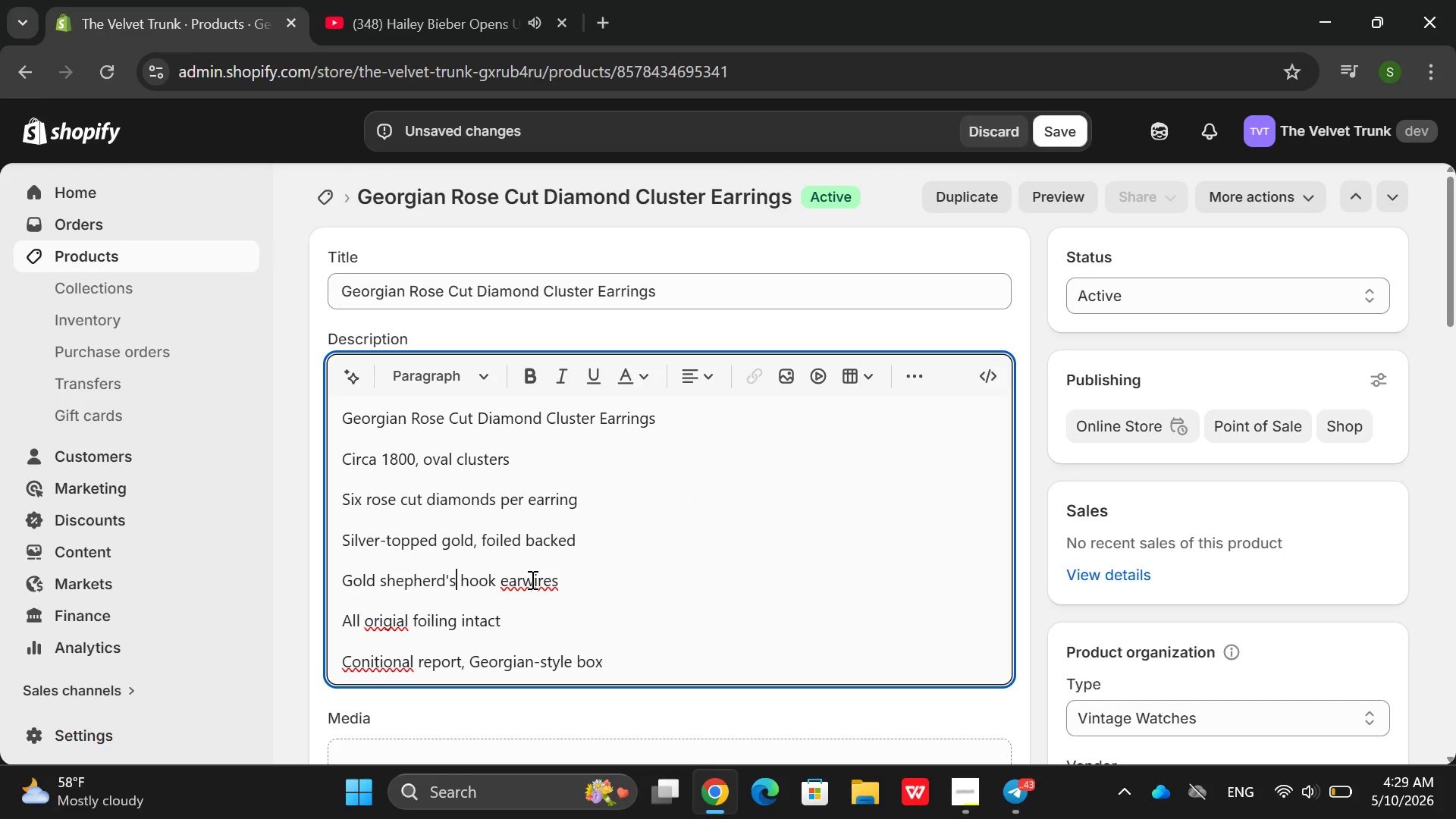 
right_click([531, 579])
 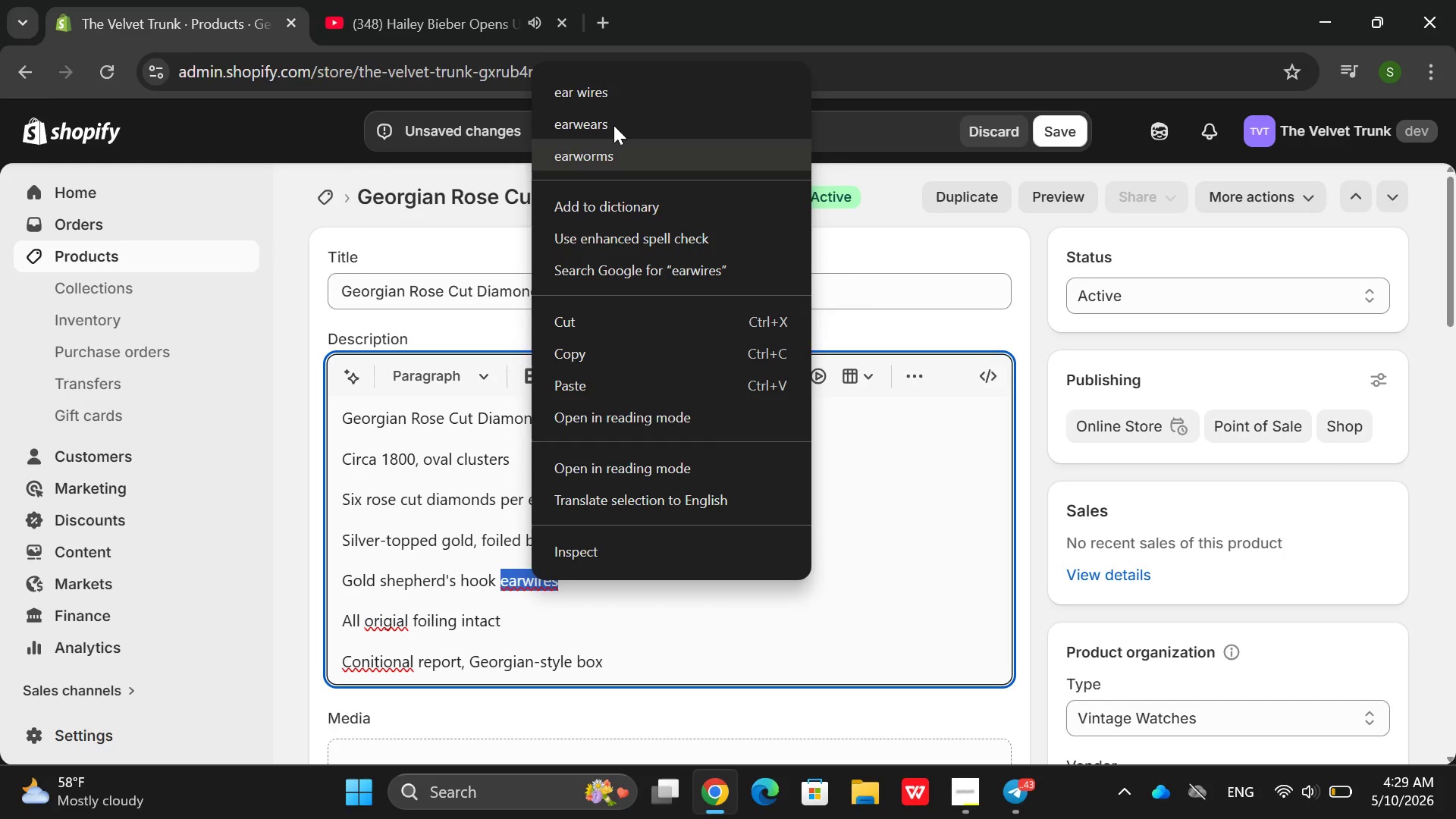 
left_click([620, 105])
 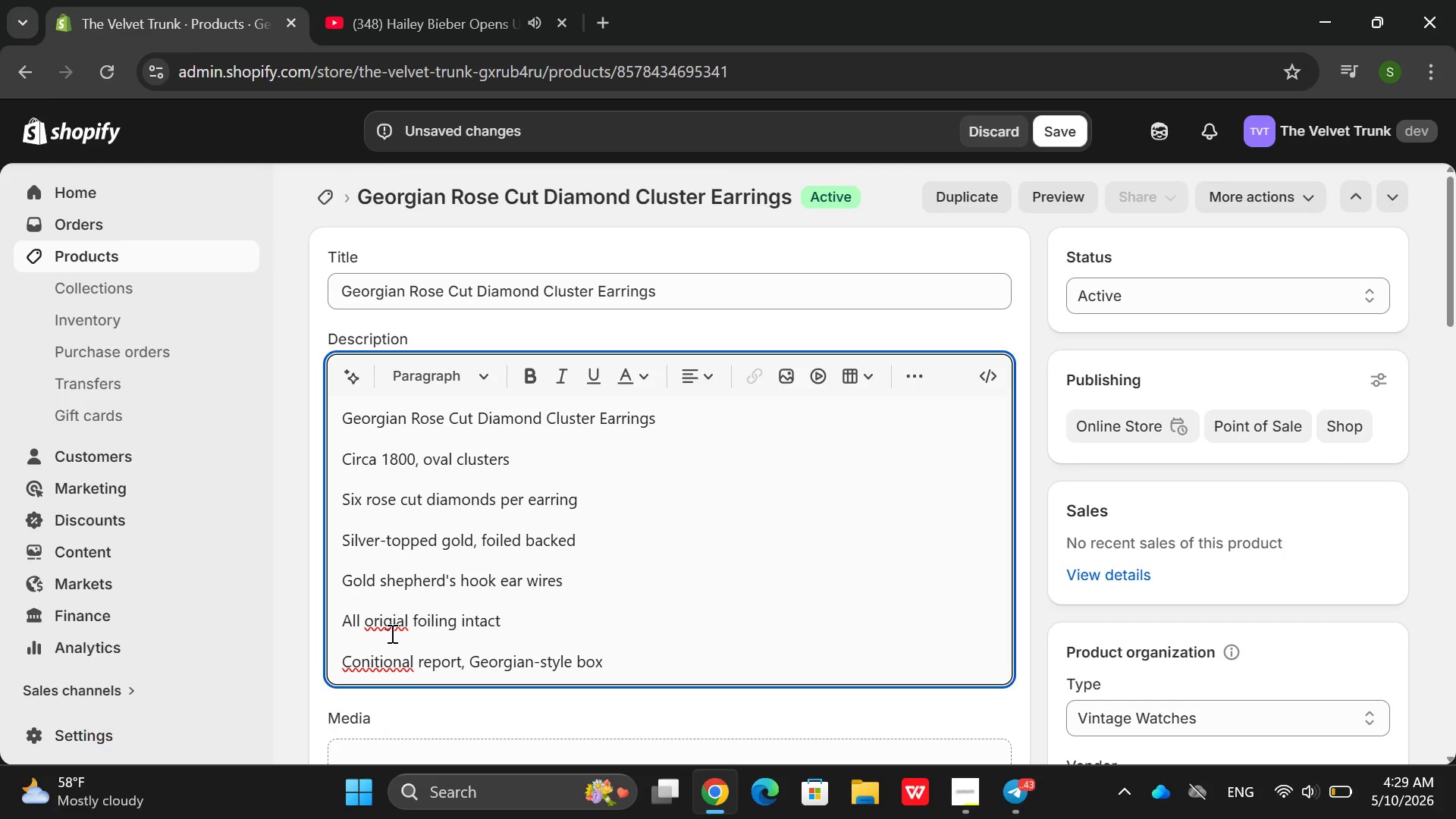 
left_click([388, 629])
 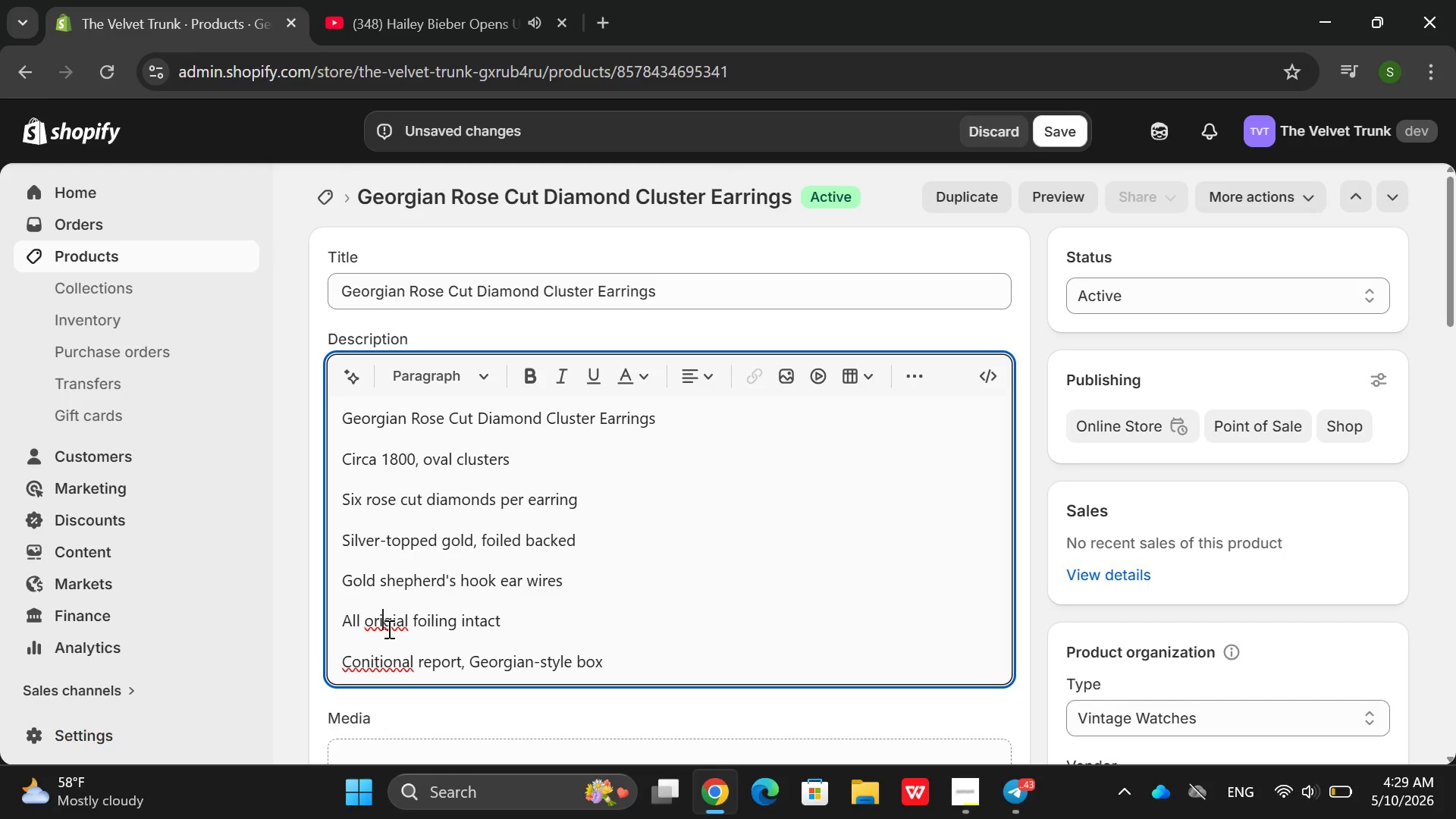 
right_click([388, 629])
 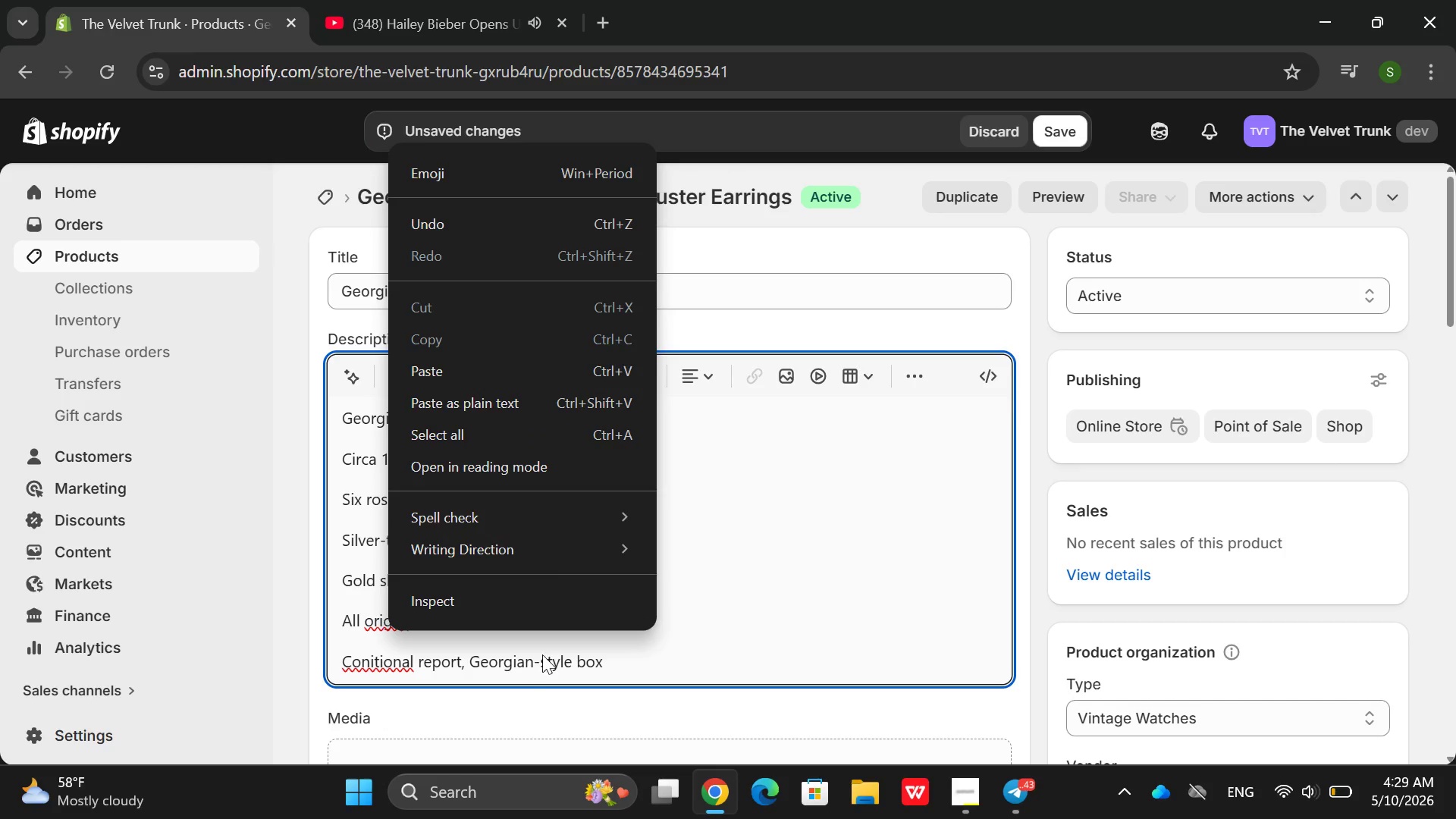 
left_click([746, 553])
 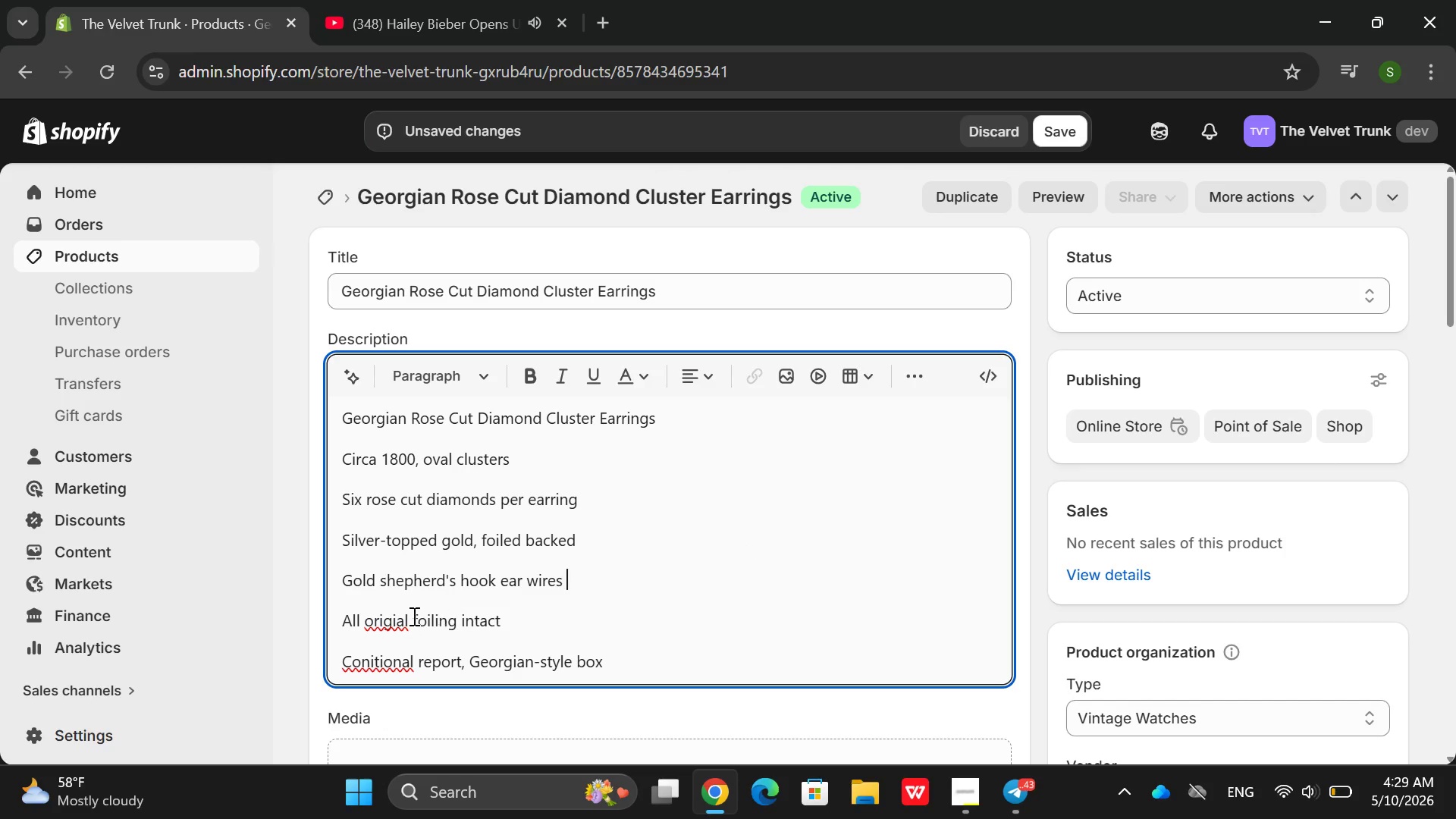 
left_click([387, 623])
 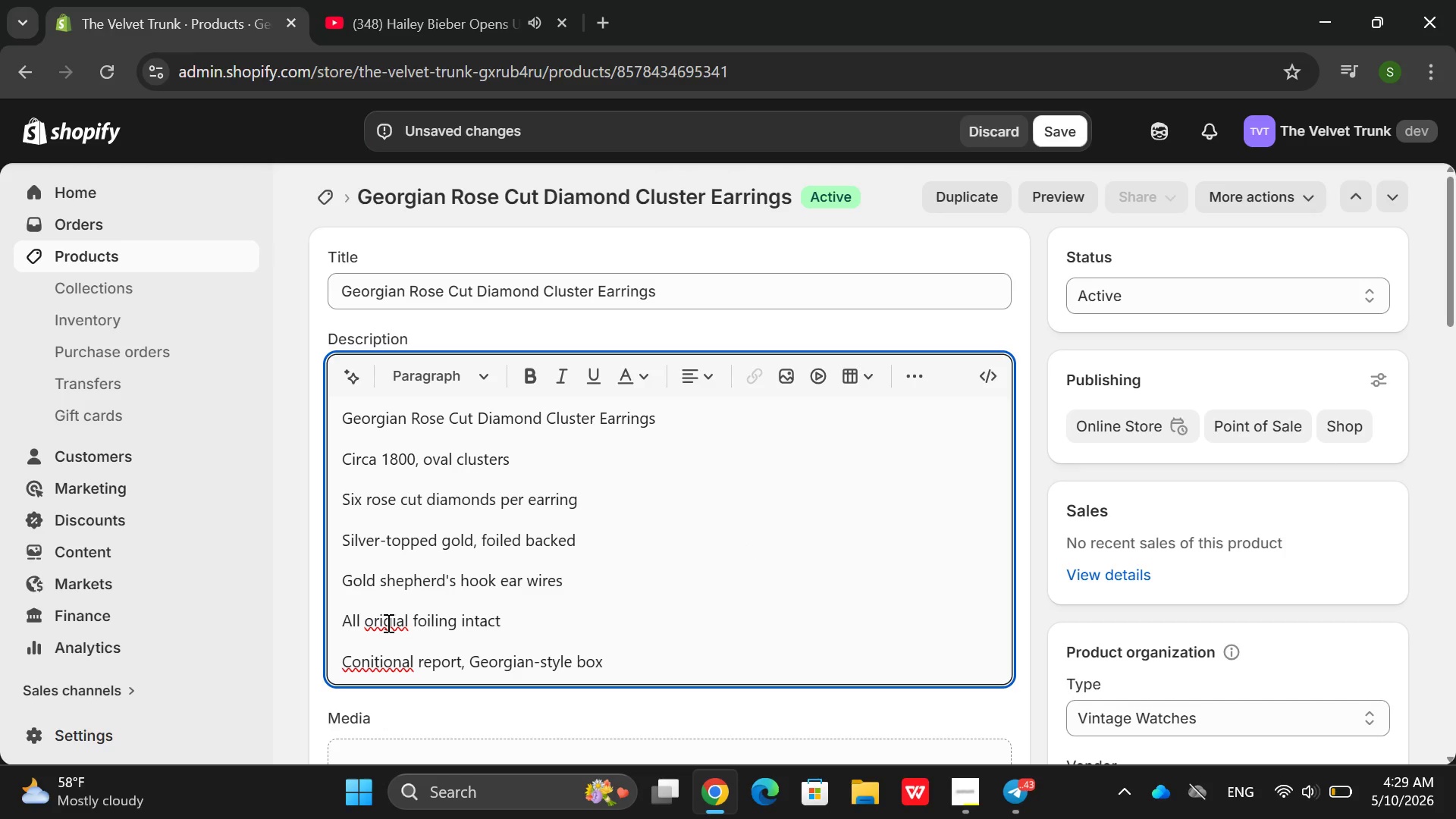 
double_click([387, 623])
 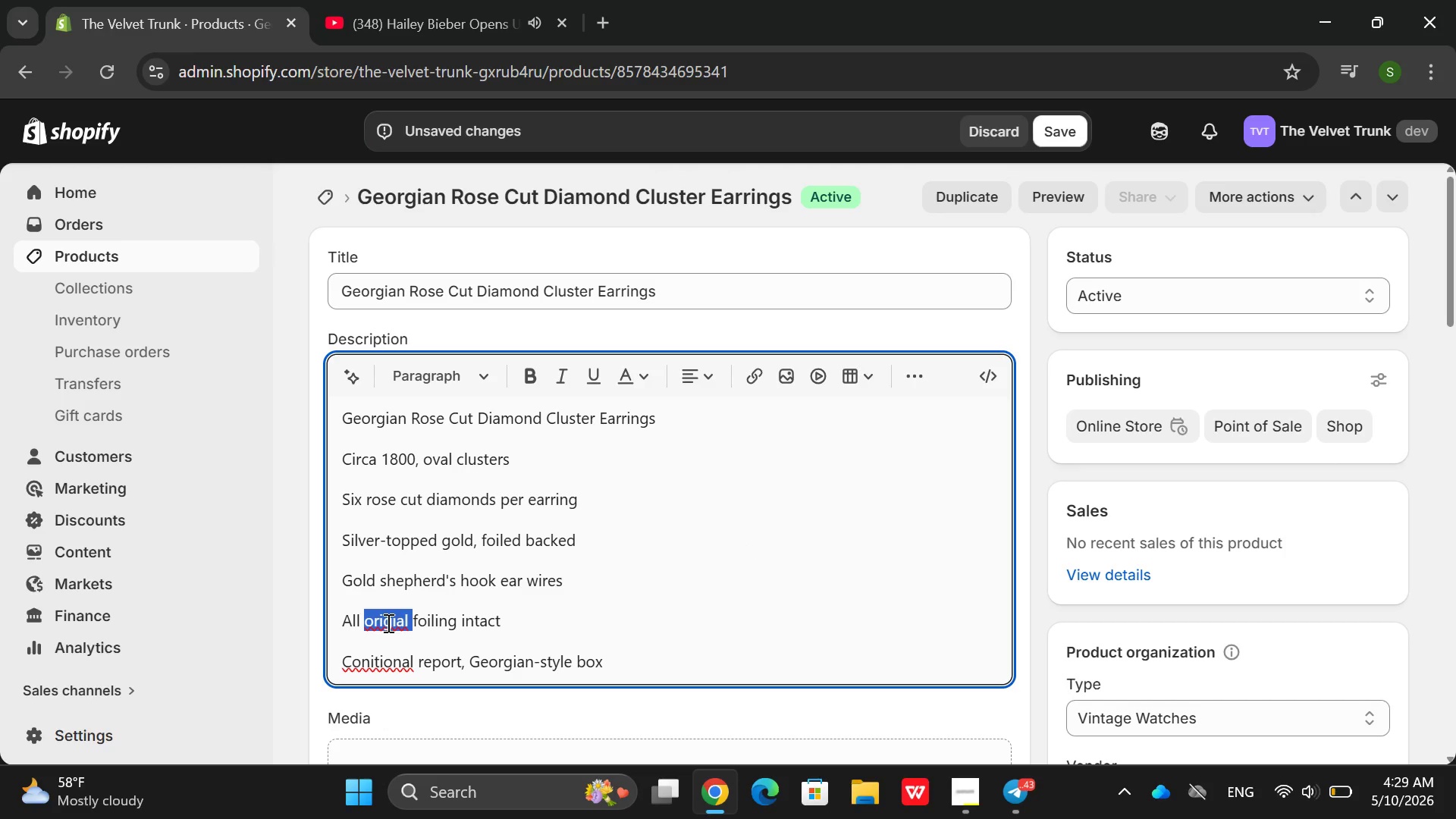 
right_click([387, 623])
 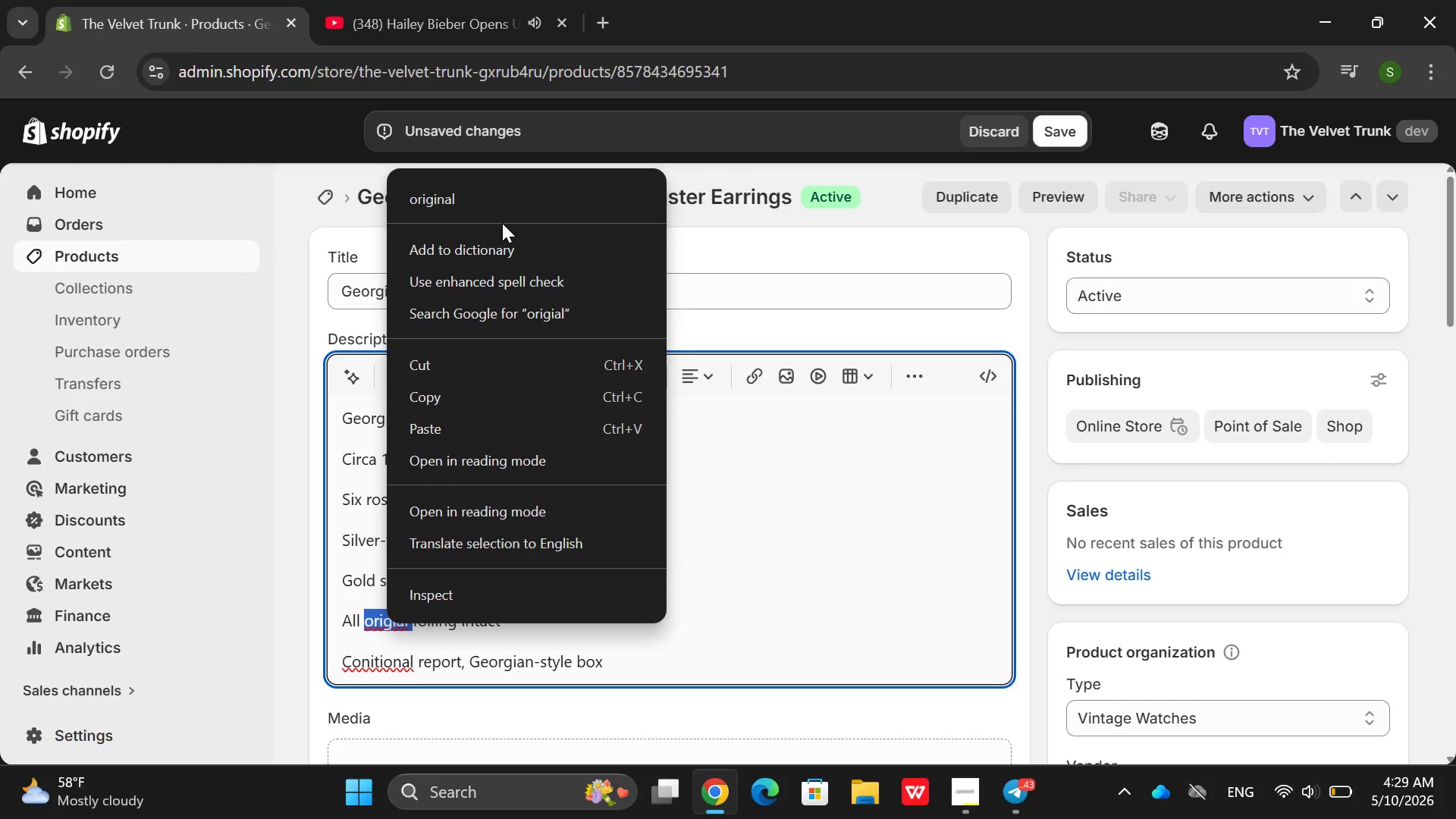 
left_click([532, 199])
 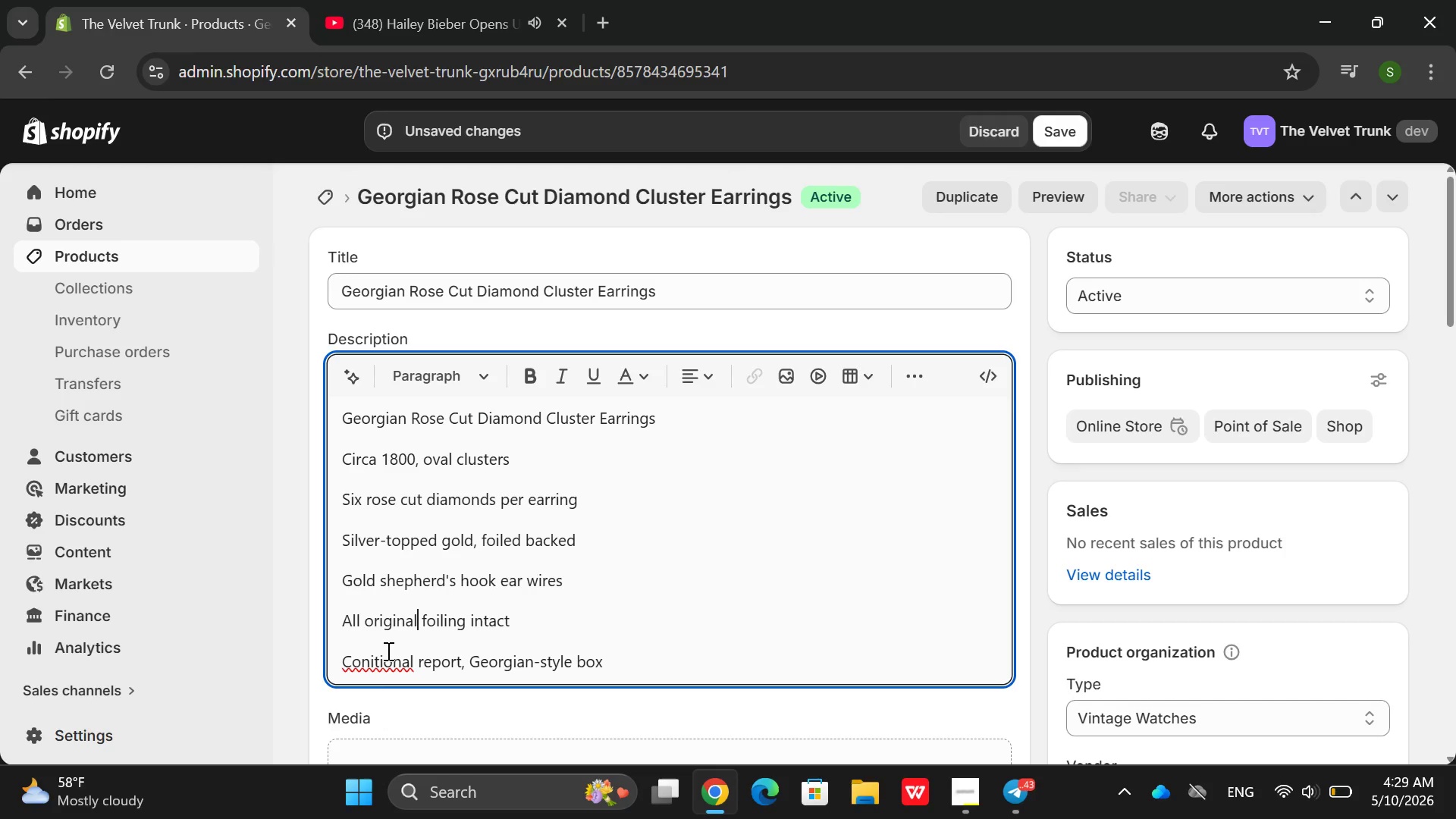 
left_click([387, 651])
 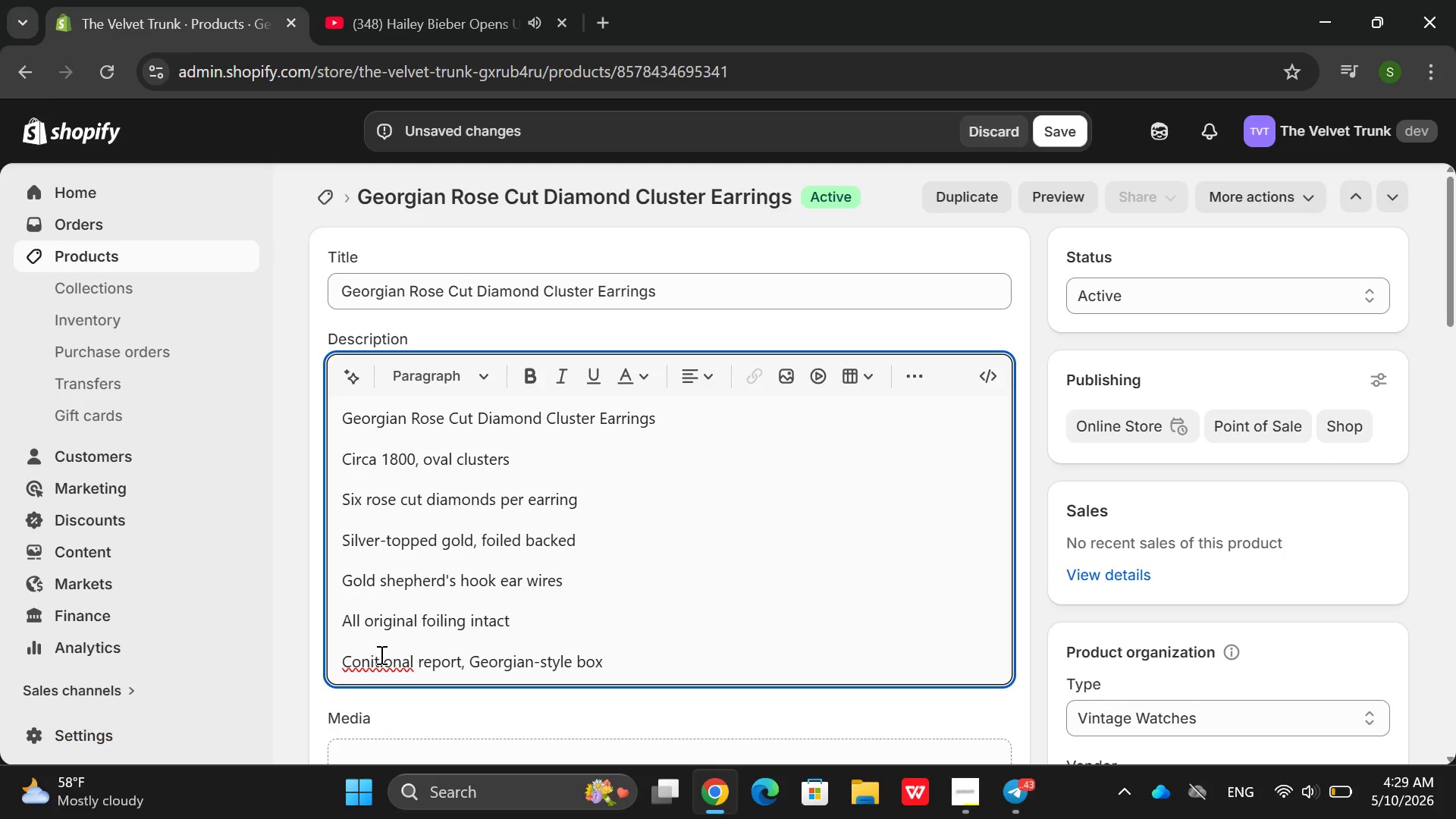 
right_click([380, 654])
 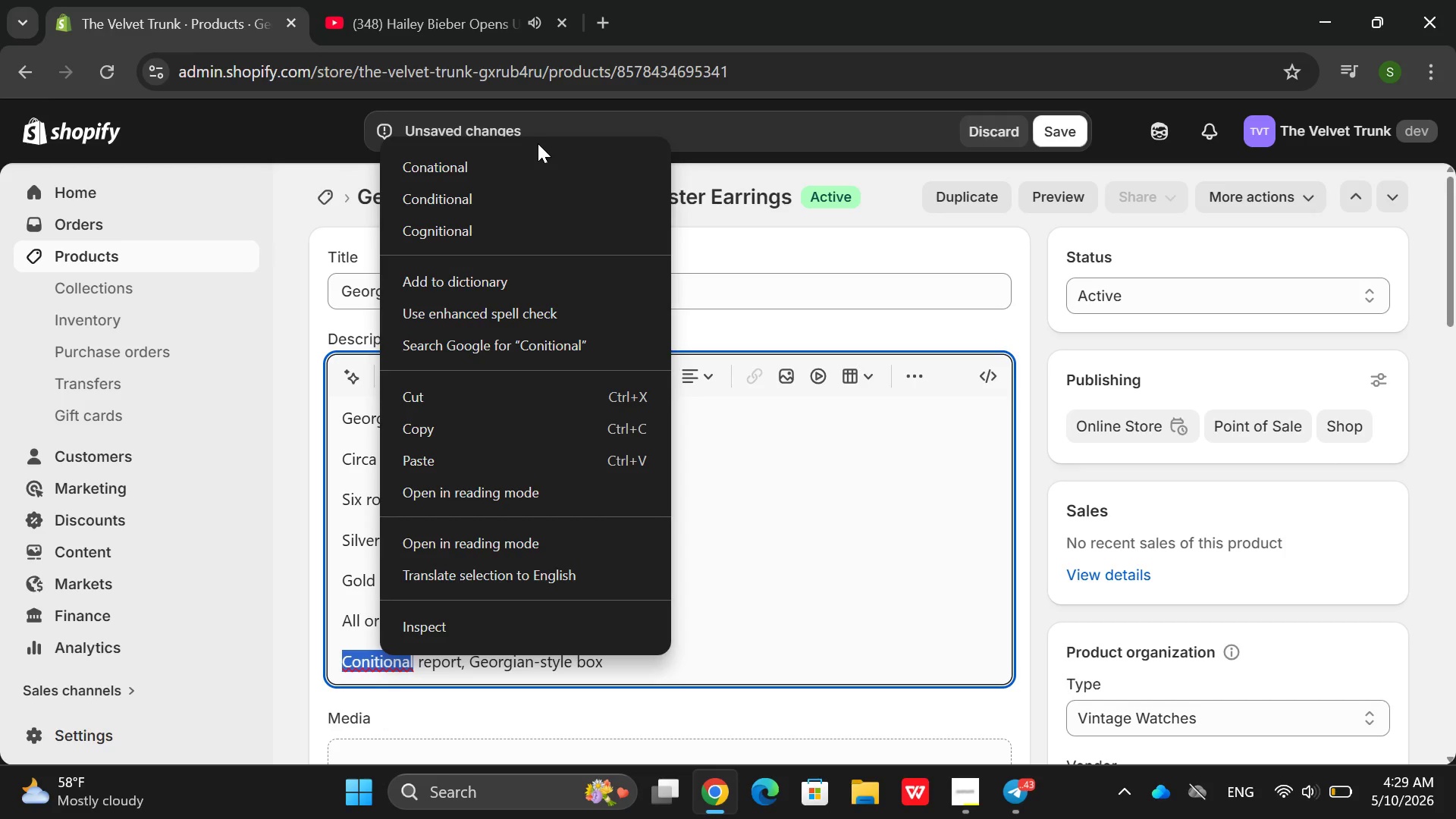 
wait(6.89)
 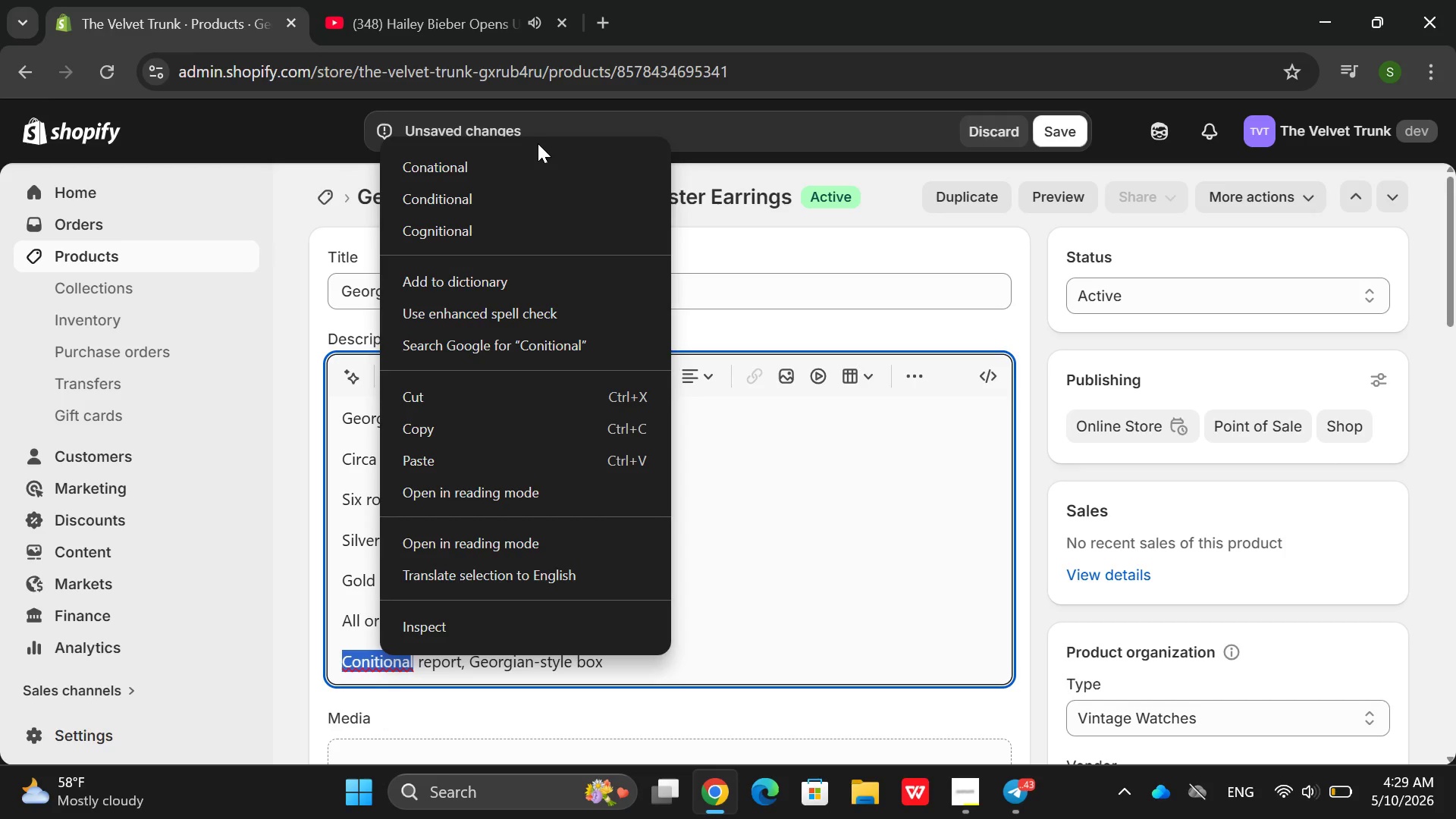 
left_click([564, 202])
 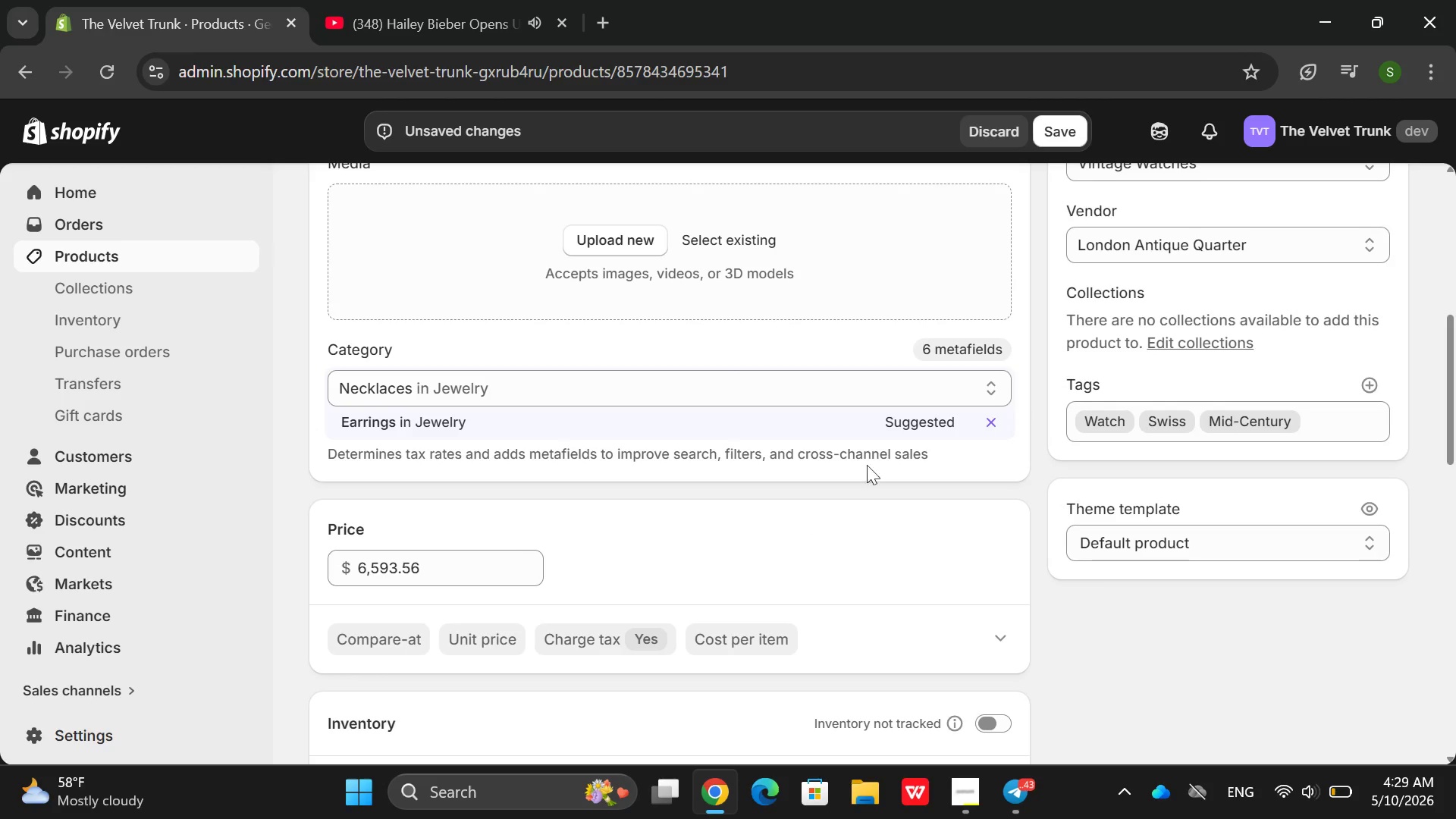 
left_click([919, 425])
 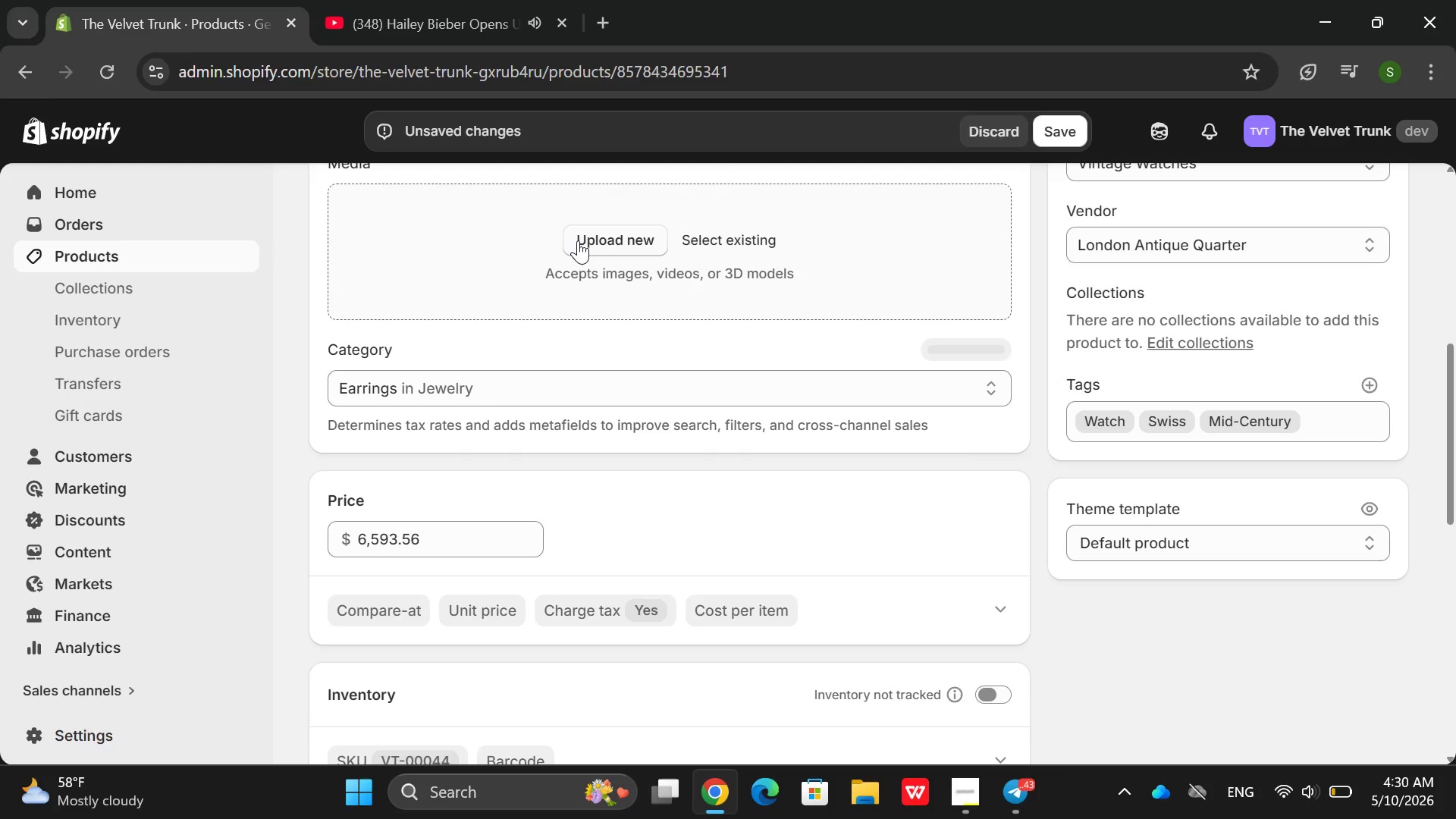 
left_click([579, 240])
 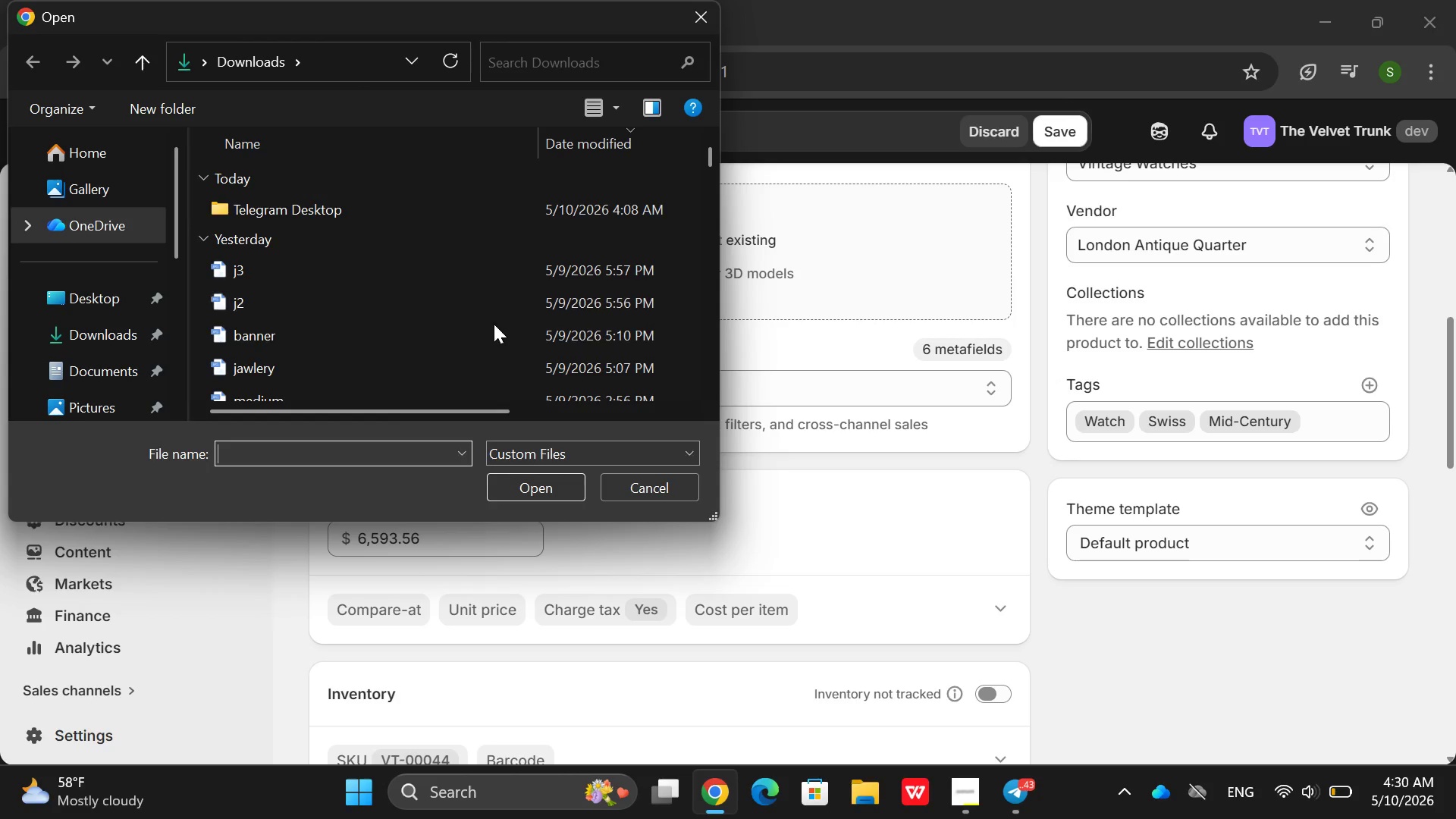 
scroll: coordinate [520, 281], scroll_direction: down, amount: 2.0
 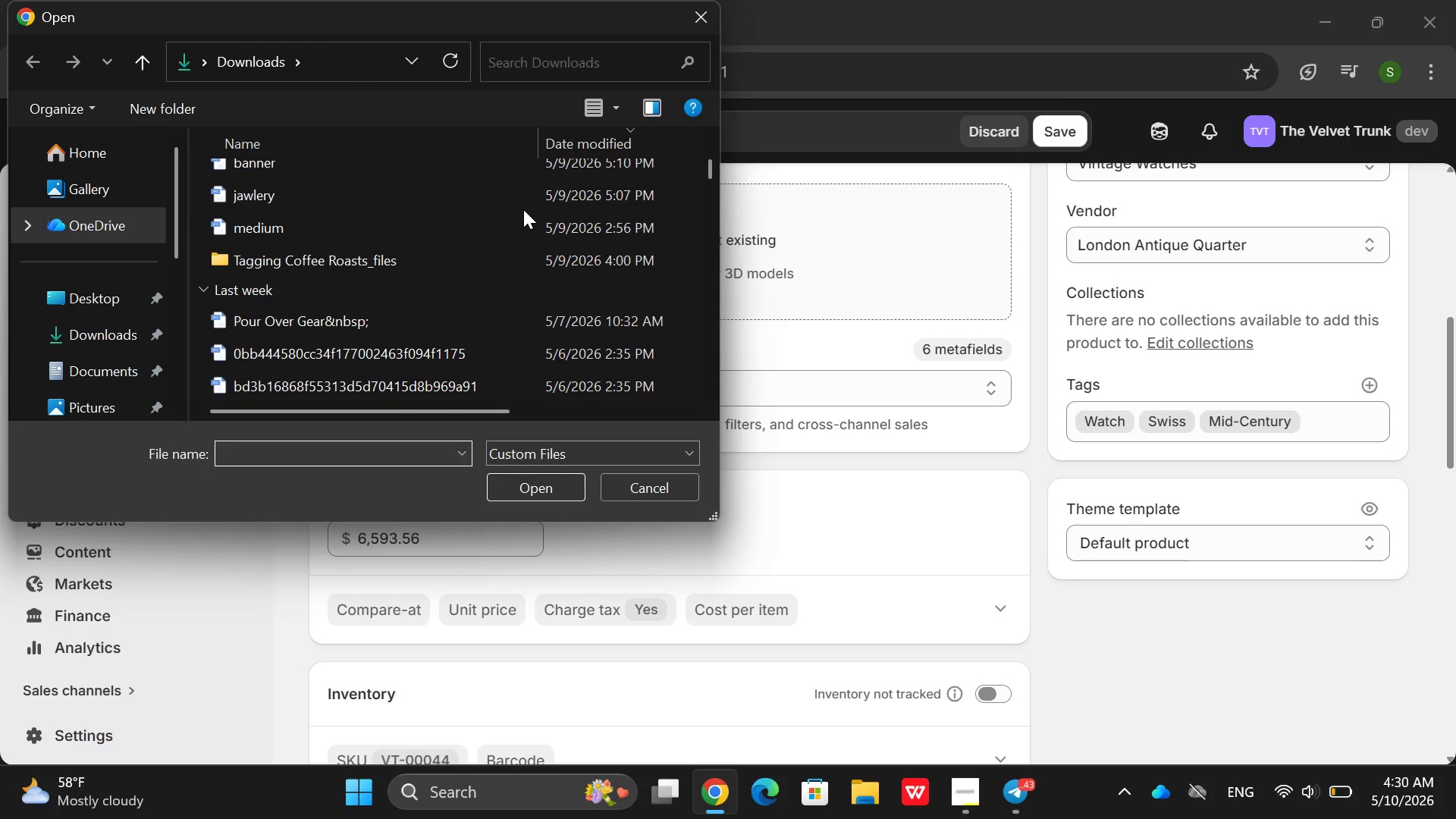 
left_click_drag(start_coordinate=[523, 209], to_coordinate=[532, 203])
 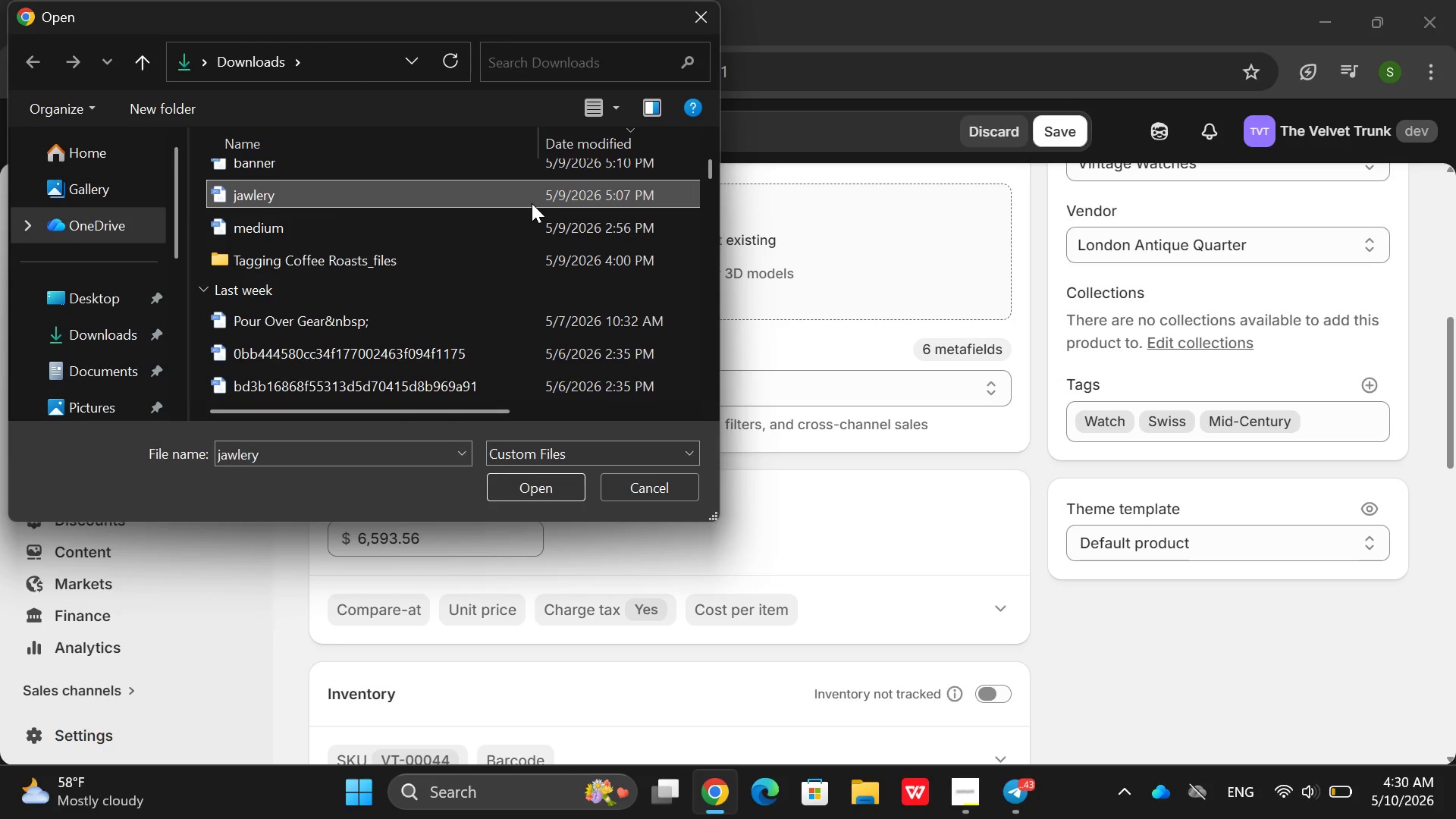 
double_click([532, 203])
 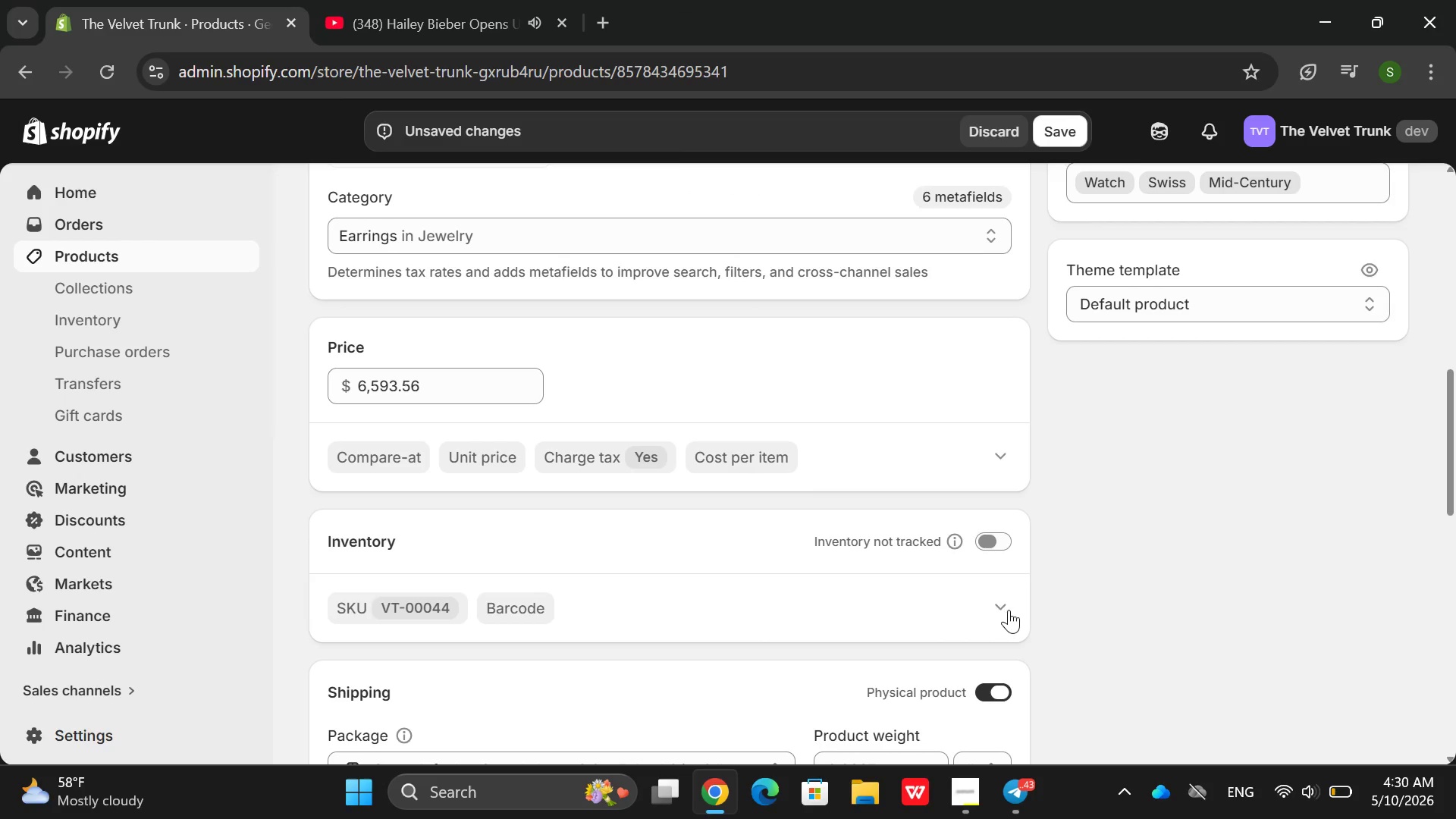 
left_click([1005, 551])
 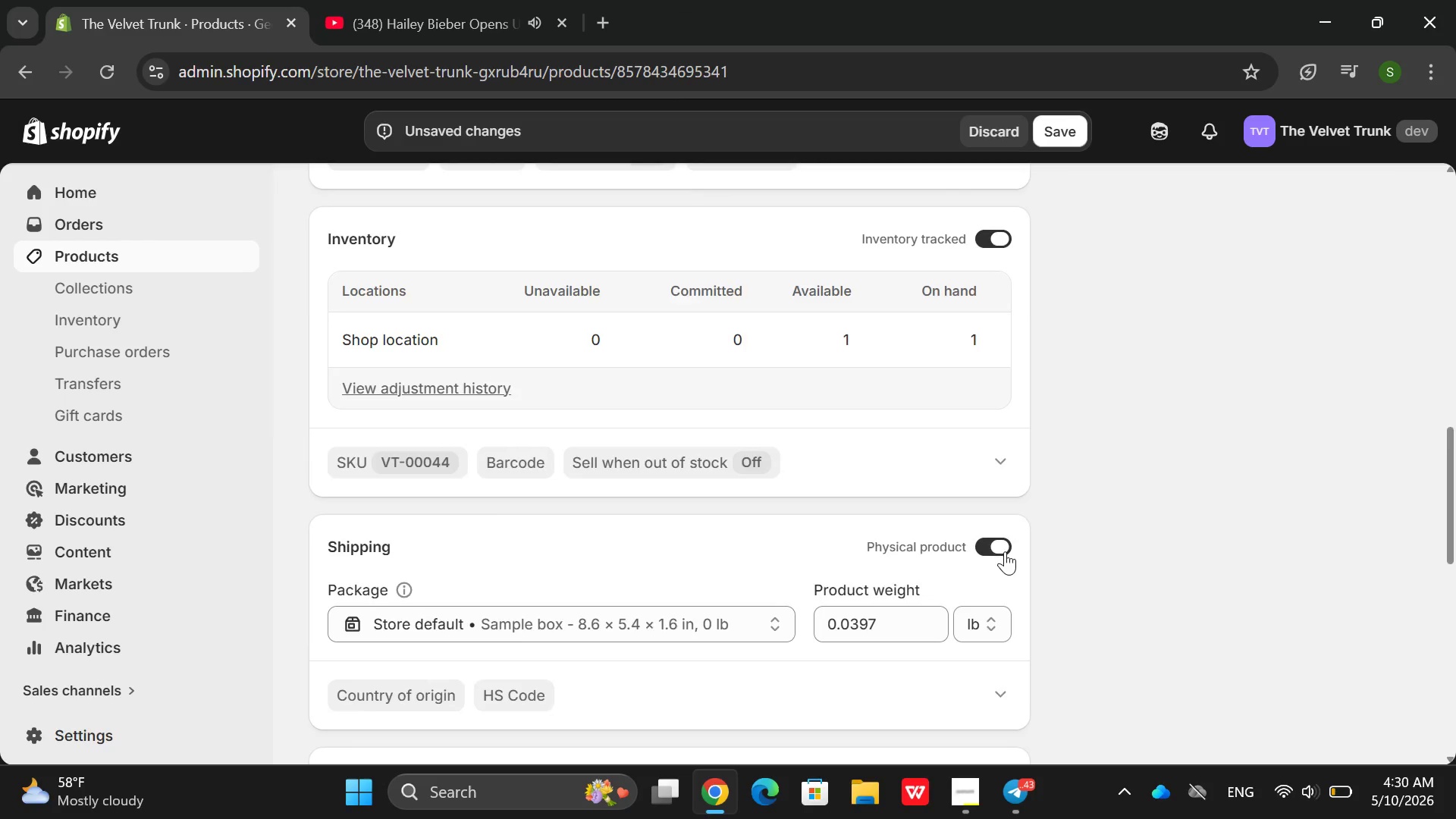 
mouse_move([974, 479])
 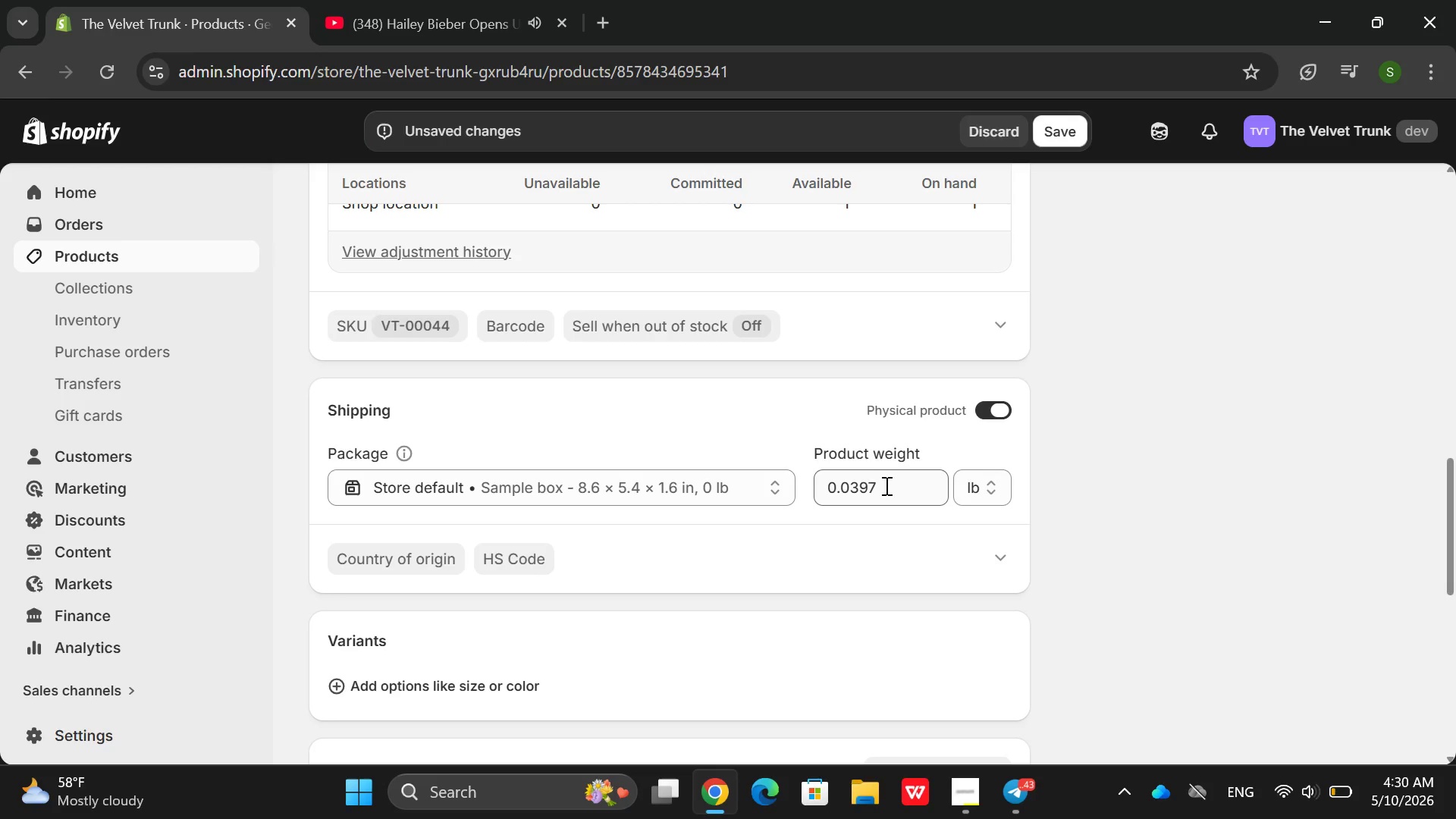 
left_click_drag(start_coordinate=[886, 486], to_coordinate=[815, 488])
 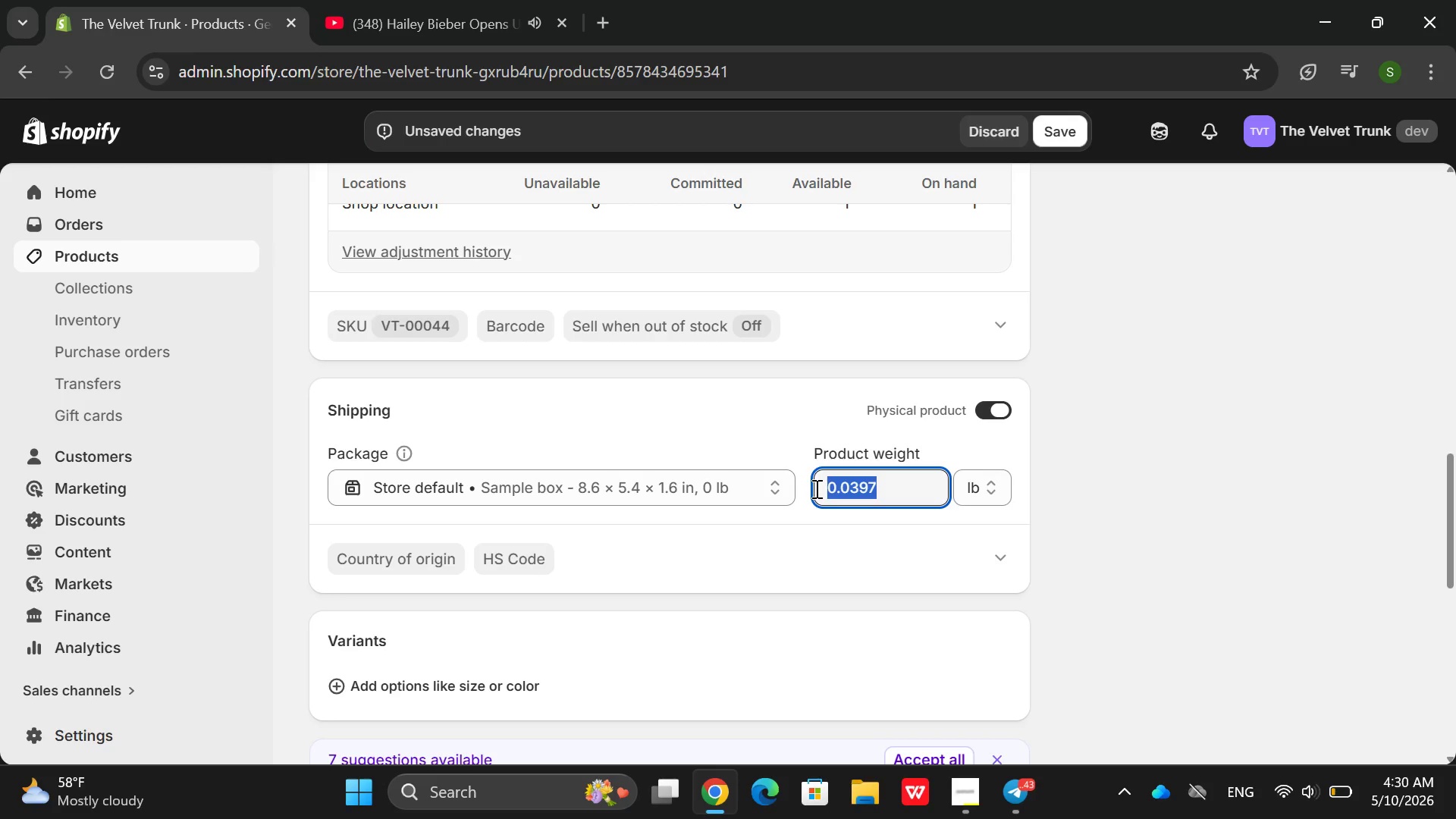 
key(Backspace)
 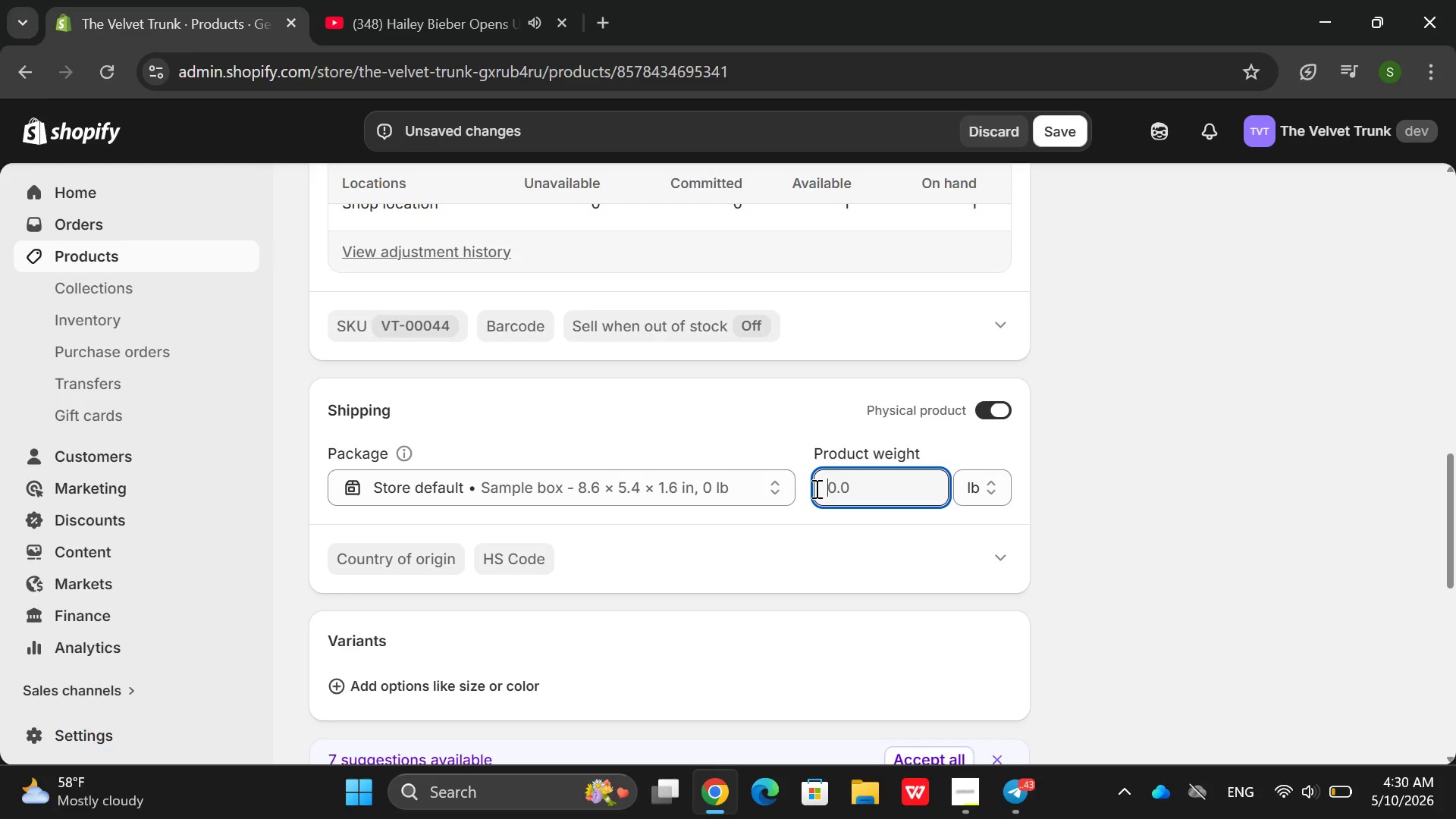 
key(8)
 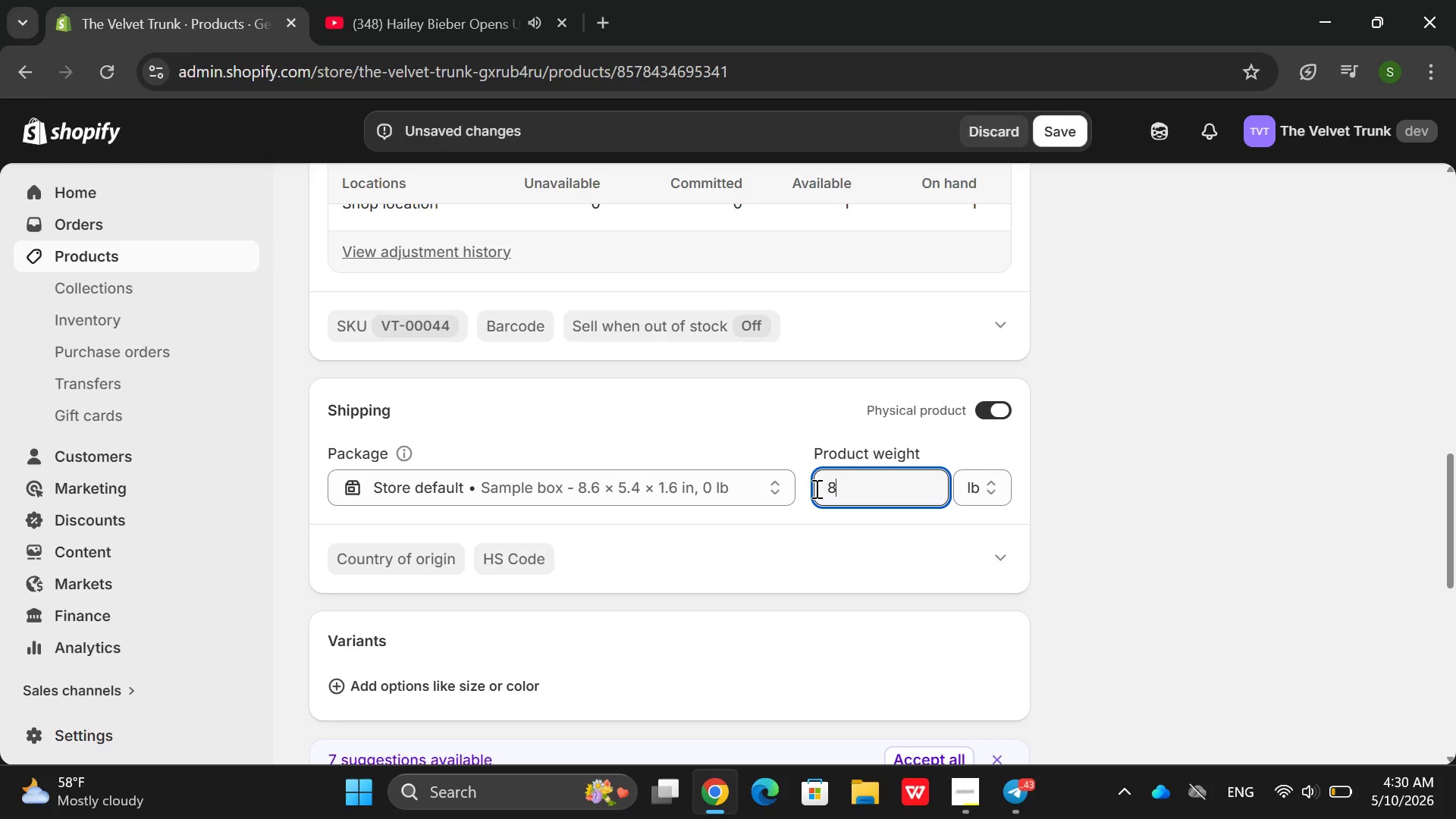 
key(Period)
 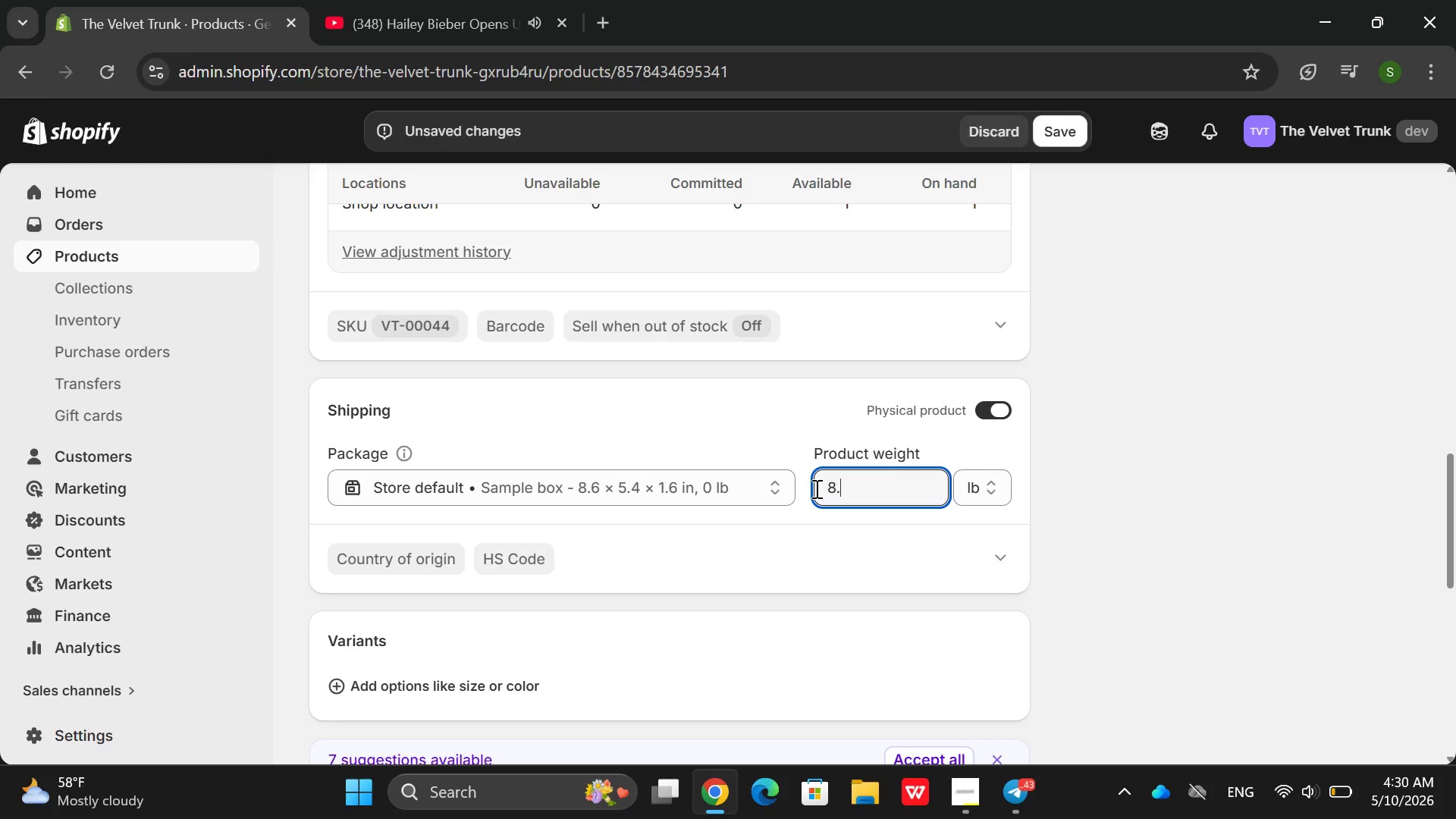 
key(0)
 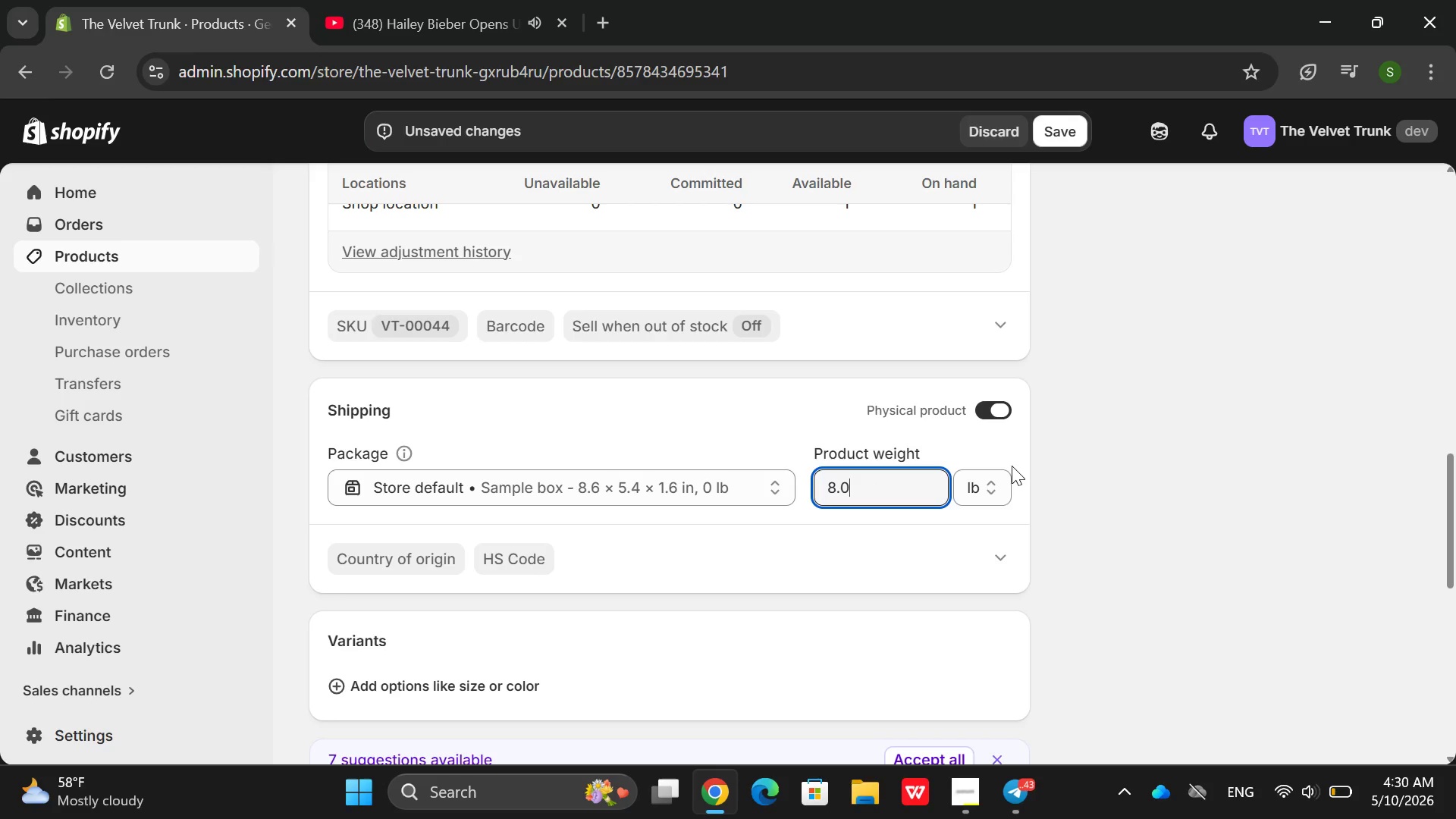 
left_click([989, 494])
 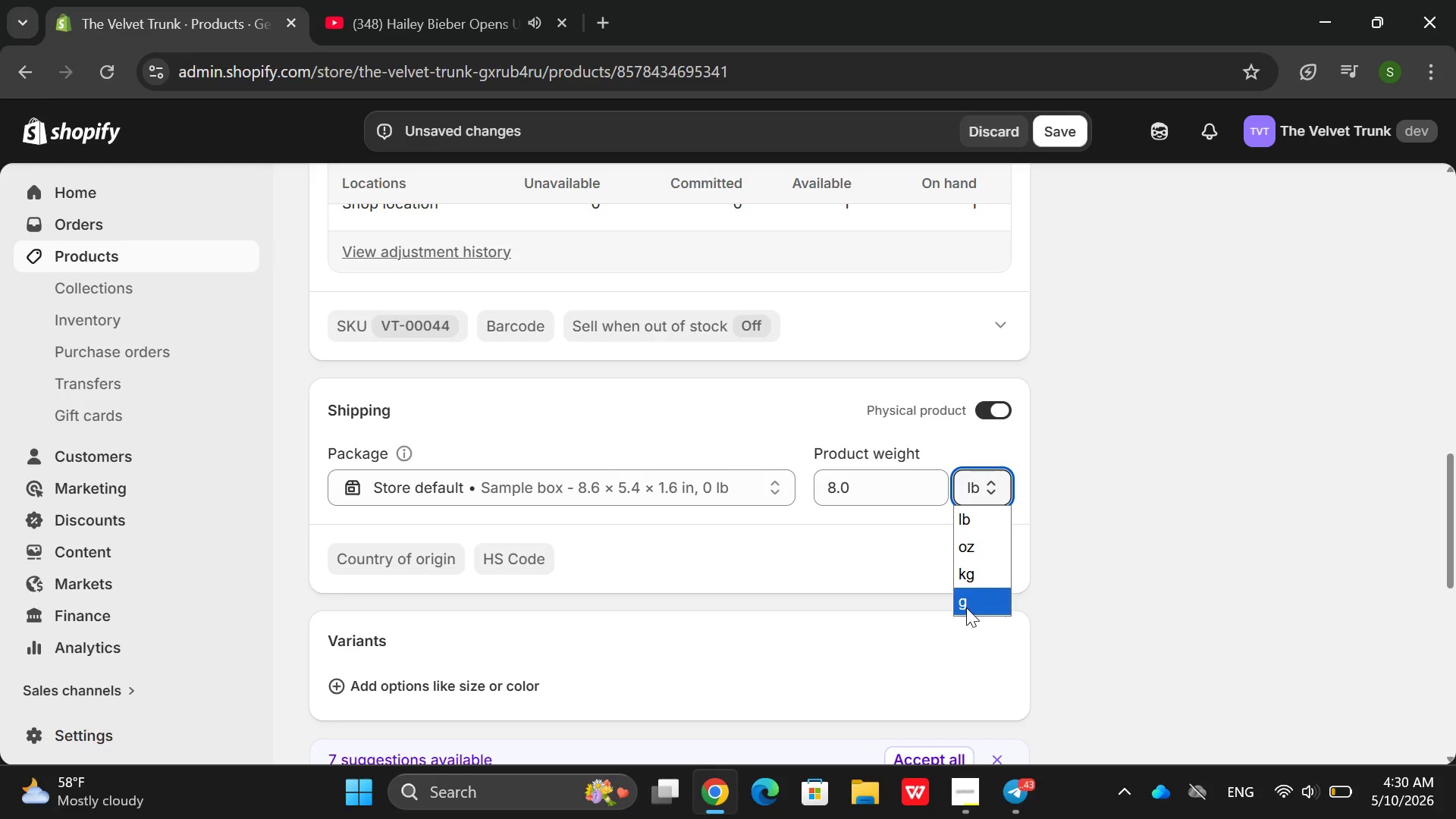 
left_click([966, 607])
 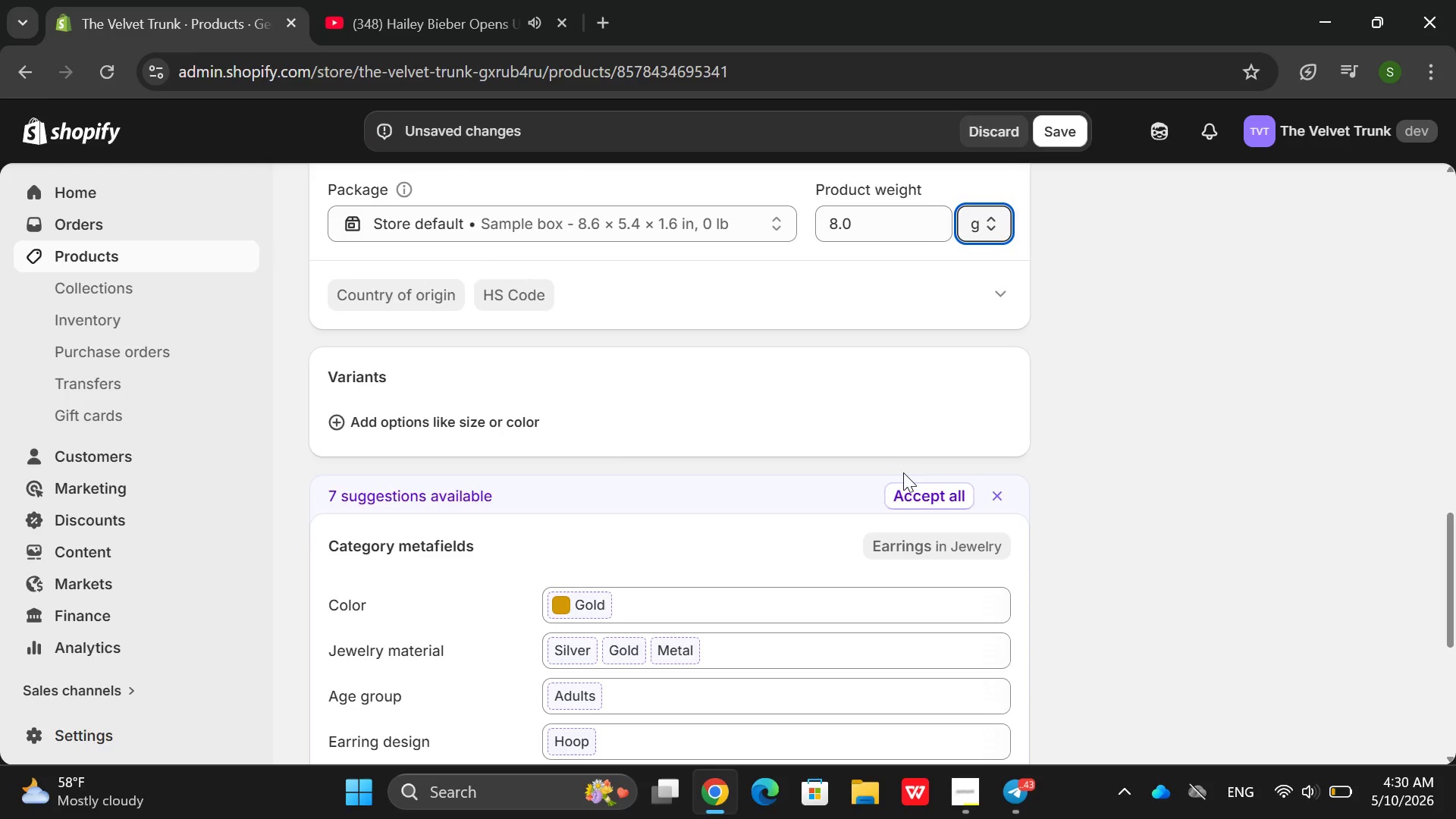 
left_click([921, 488])
 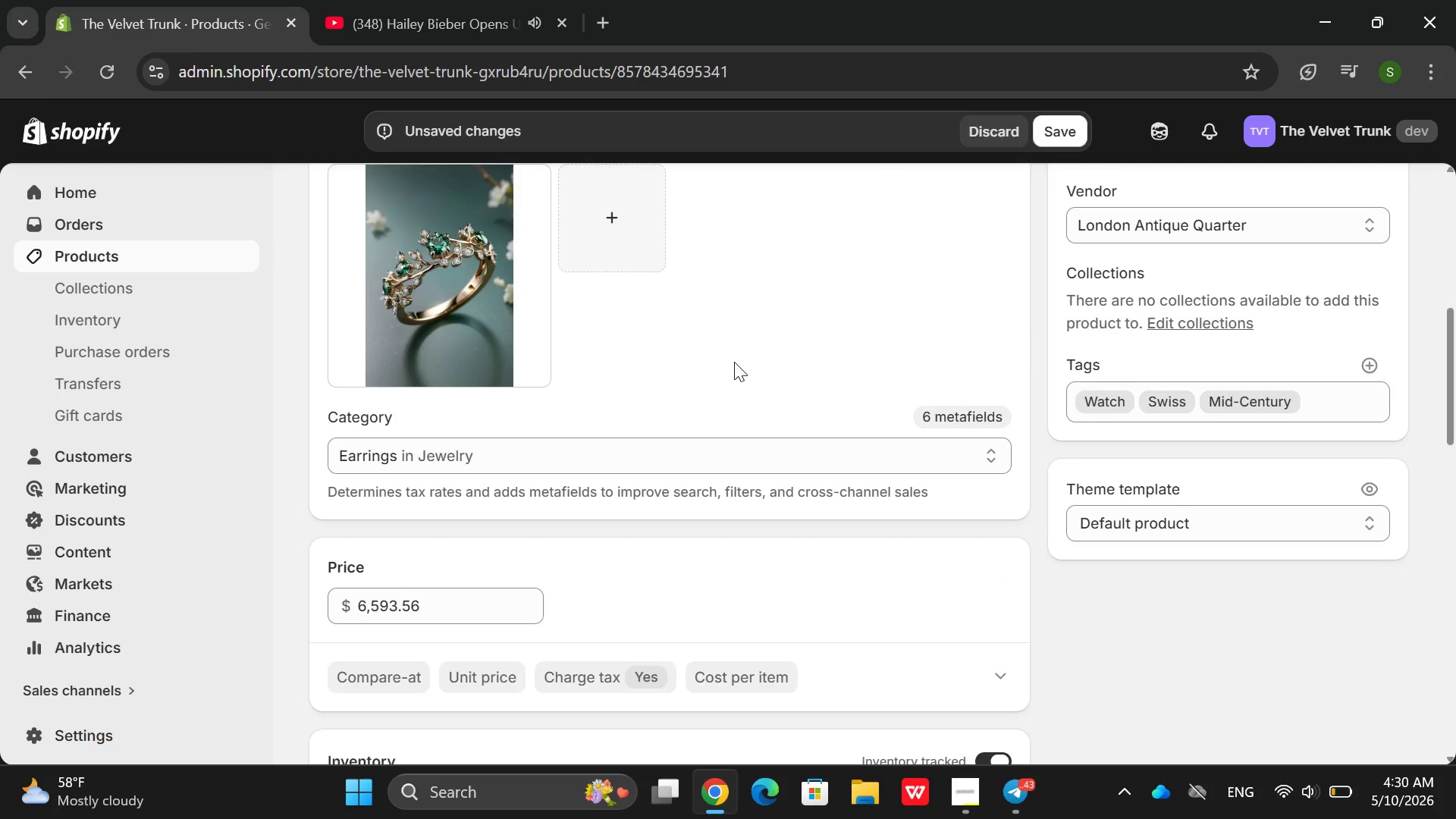 
left_click([491, 328])
 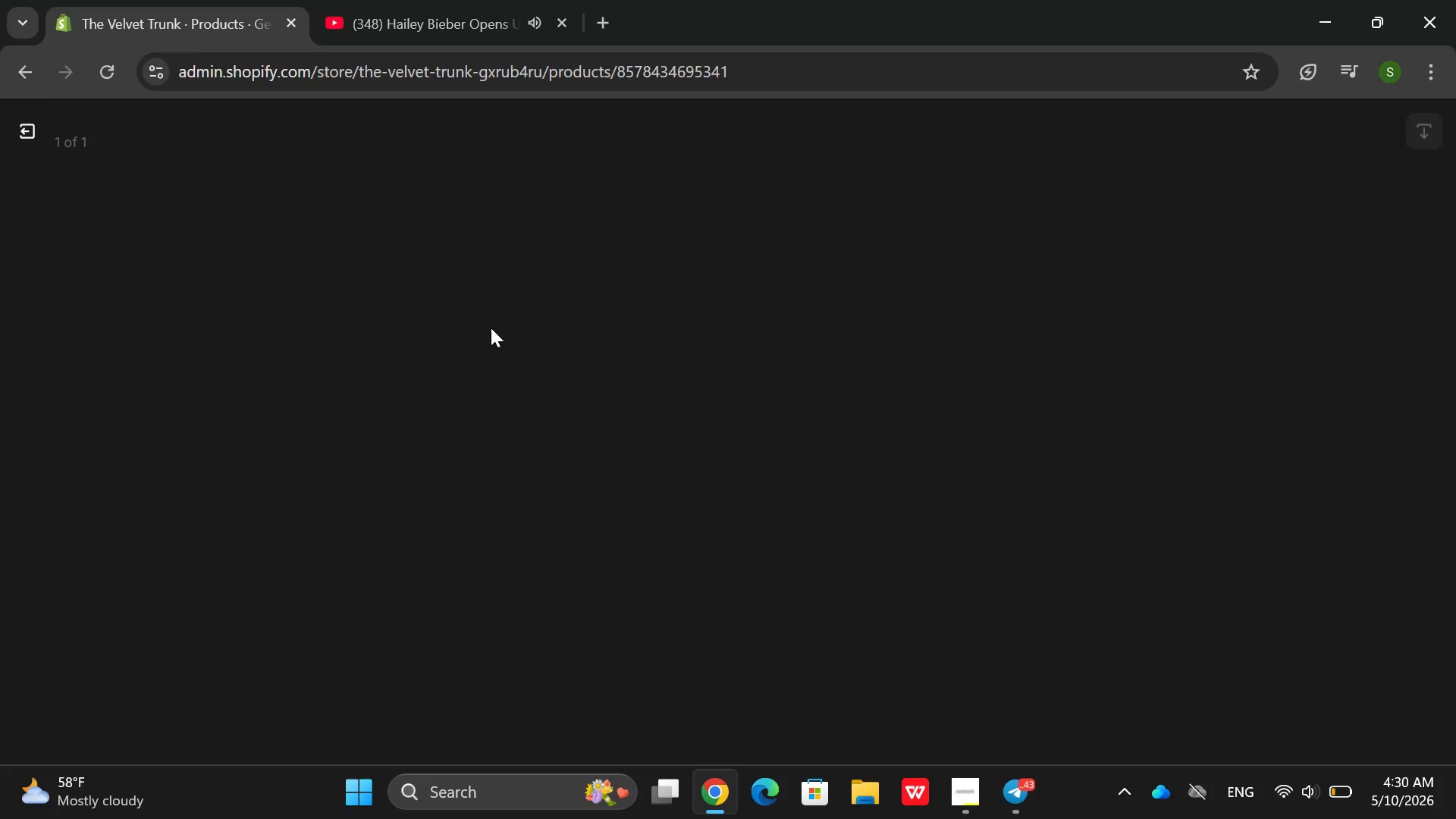 
mouse_move([1150, 316])
 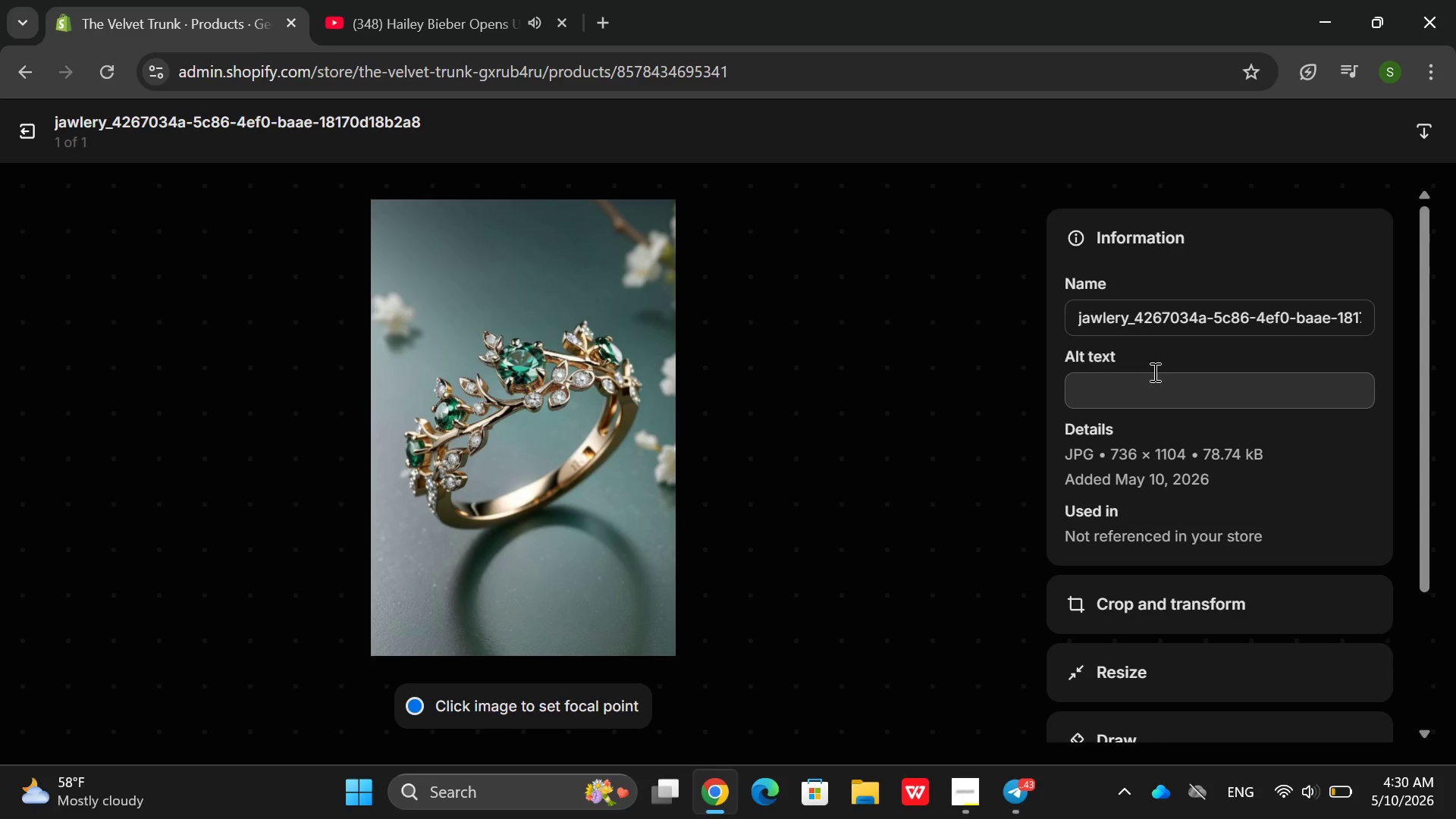 
left_click([1153, 372])
 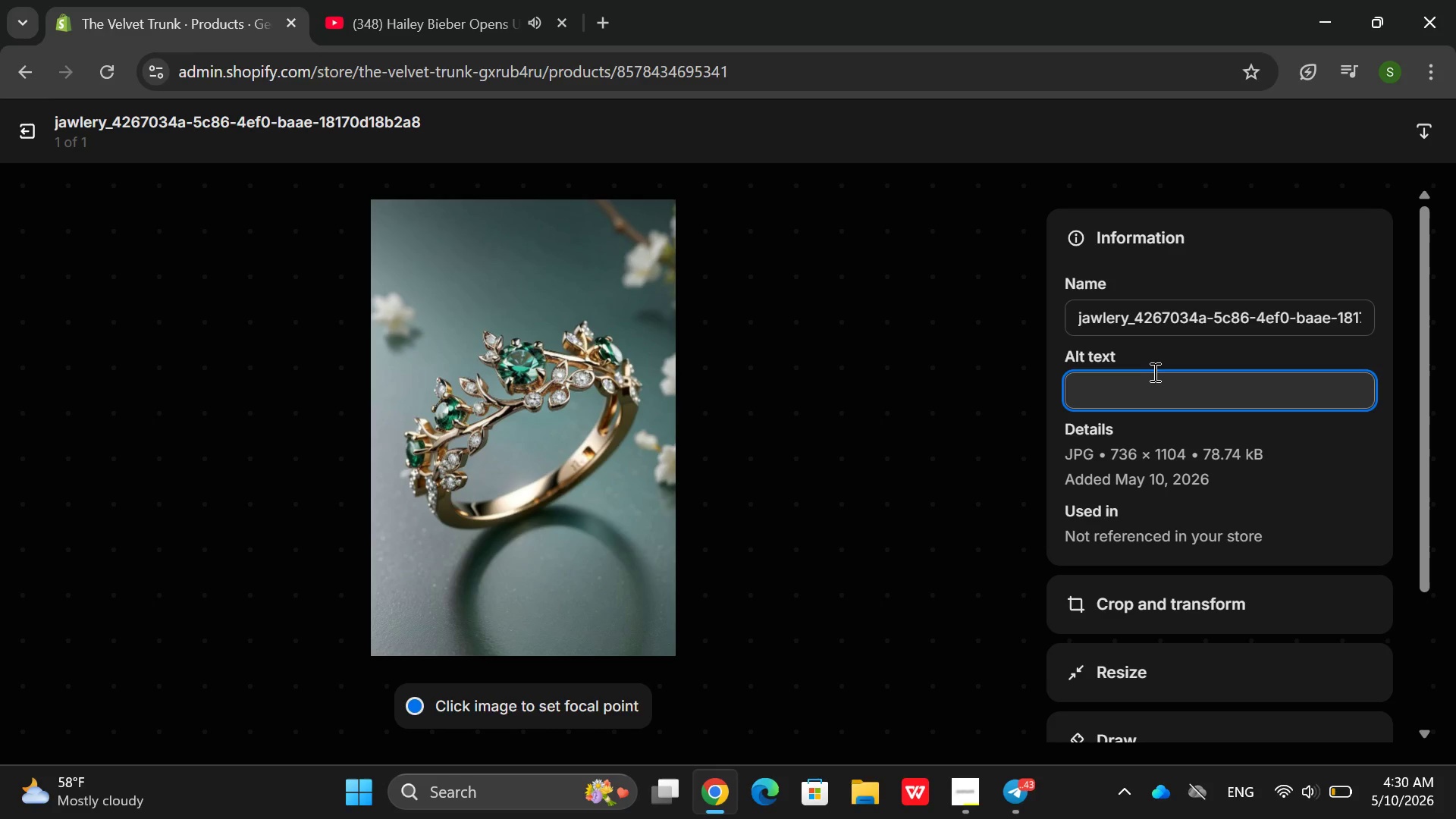 
type(Gep)
key(Backspace)
type(ograi)
key(Backspace)
key(Backspace)
key(Backspace)
type(ian rose cut diampnd r)
key(Backspace)
key(Backspace)
key(Backspace)
key(Backspace)
key(Backspace)
type(i)
key(Backspace)
type(ond era)
key(Backspace)
key(Backspace)
type(arrings )
key(Backspace)
type(, silver-topped golf)
key(Backspace)
type(d )
key(Backspace)
type(, six diamonf)
key(Backspace)
type(d )
key(Backspace)
type(s er earring oval cluster)
 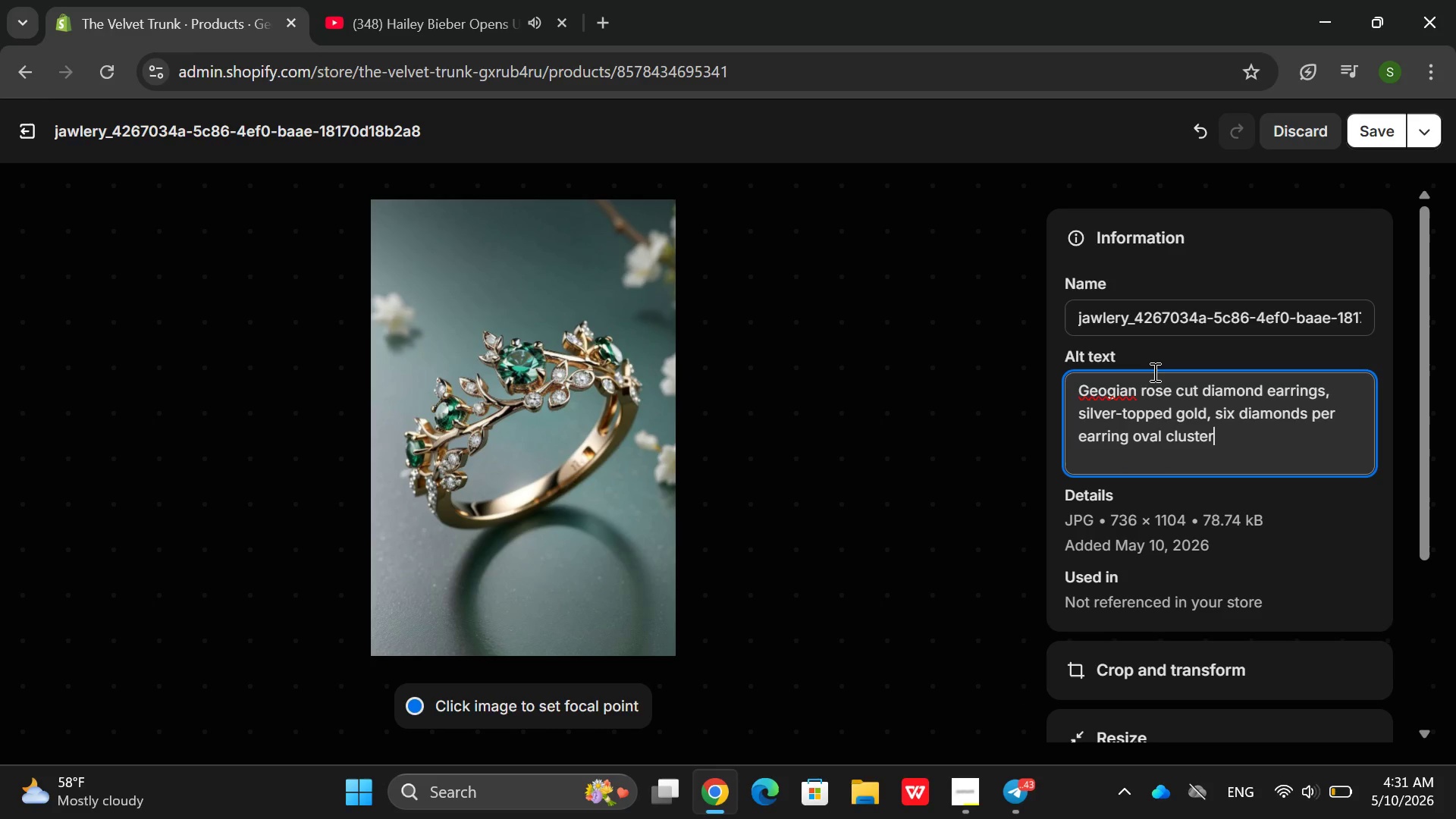 
wait(5.14)
 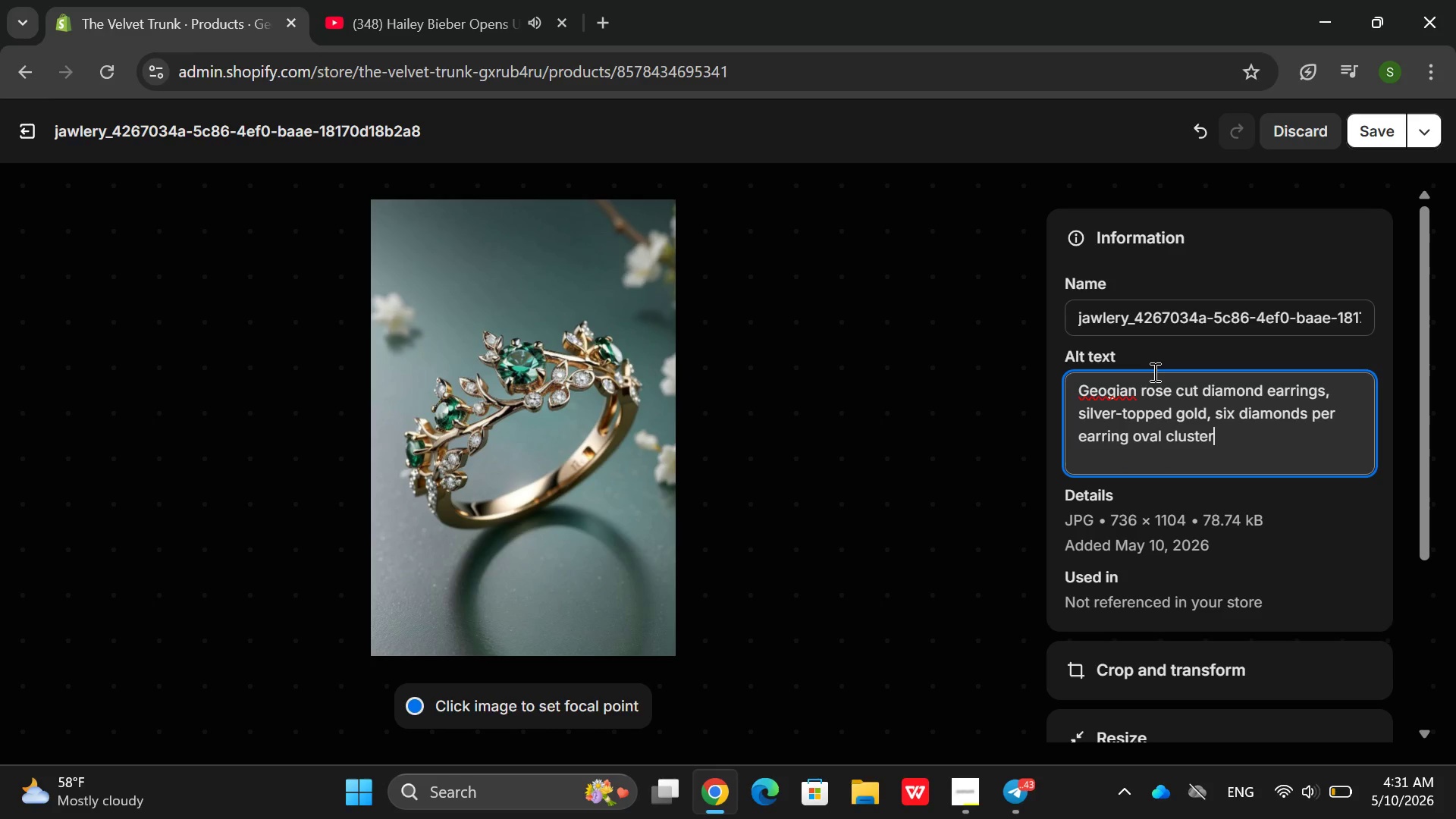 
left_click([1106, 384])
 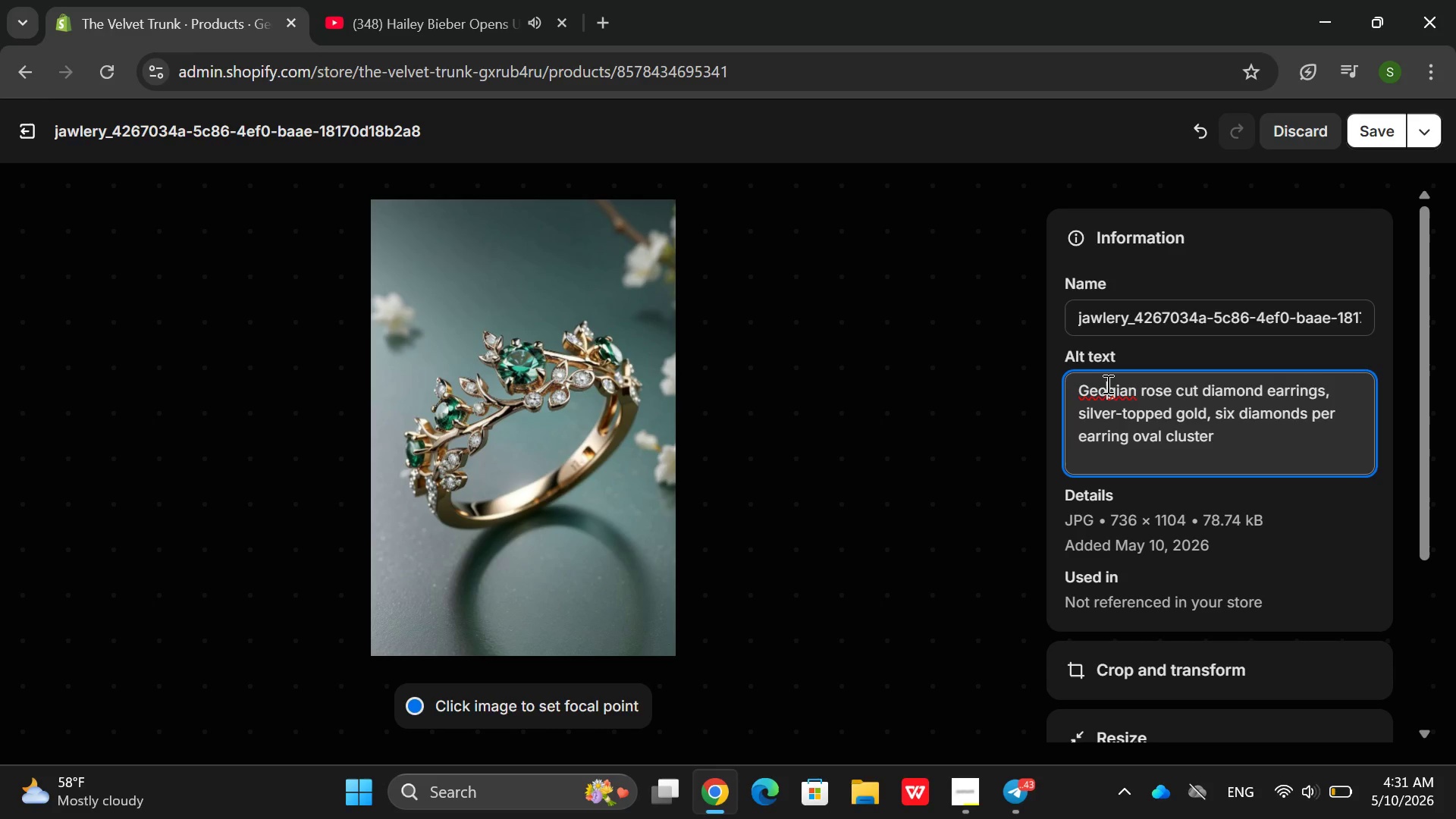 
key(R)
 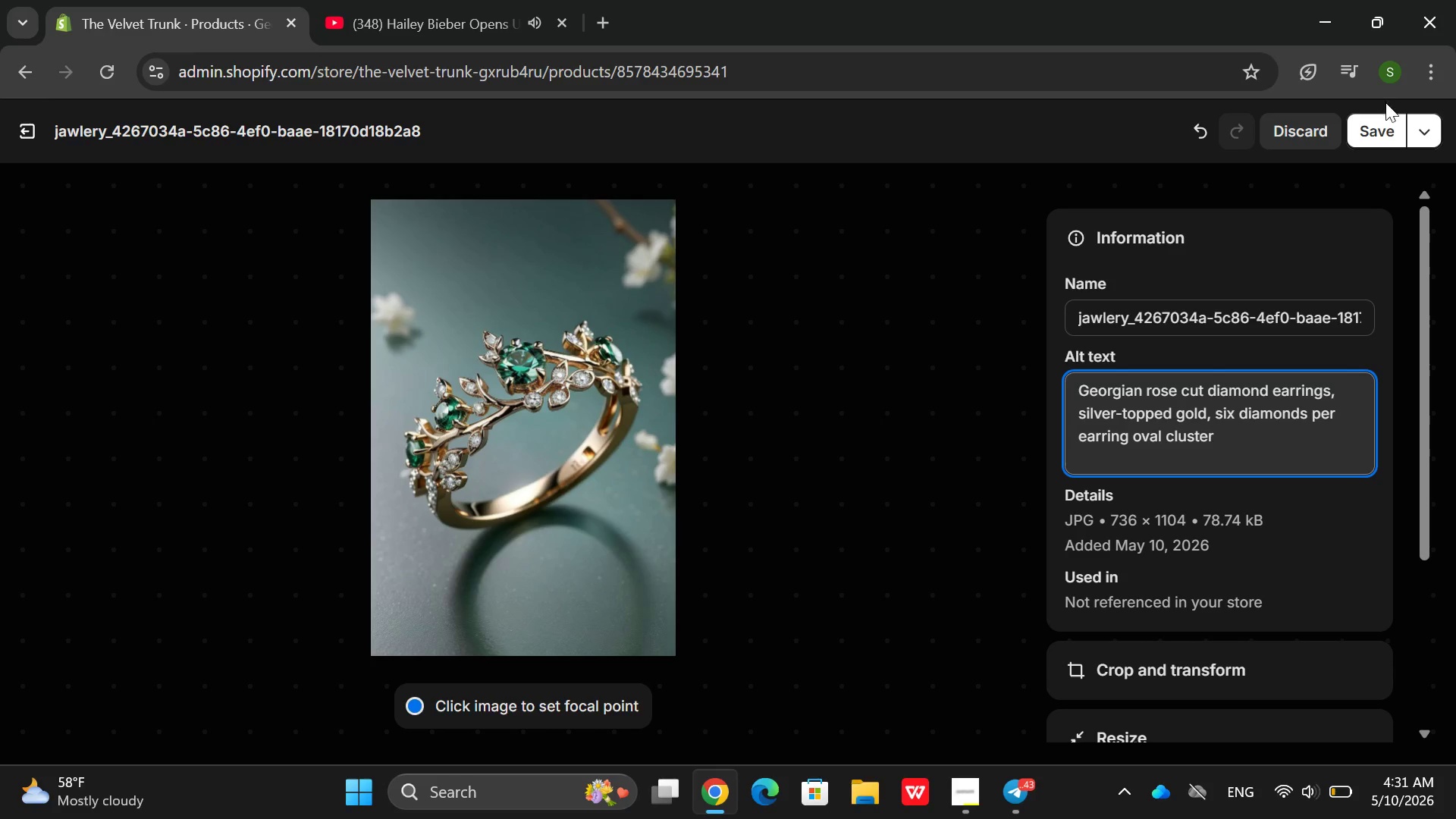 
left_click_drag(start_coordinate=[1383, 130], to_coordinate=[1379, 131])
 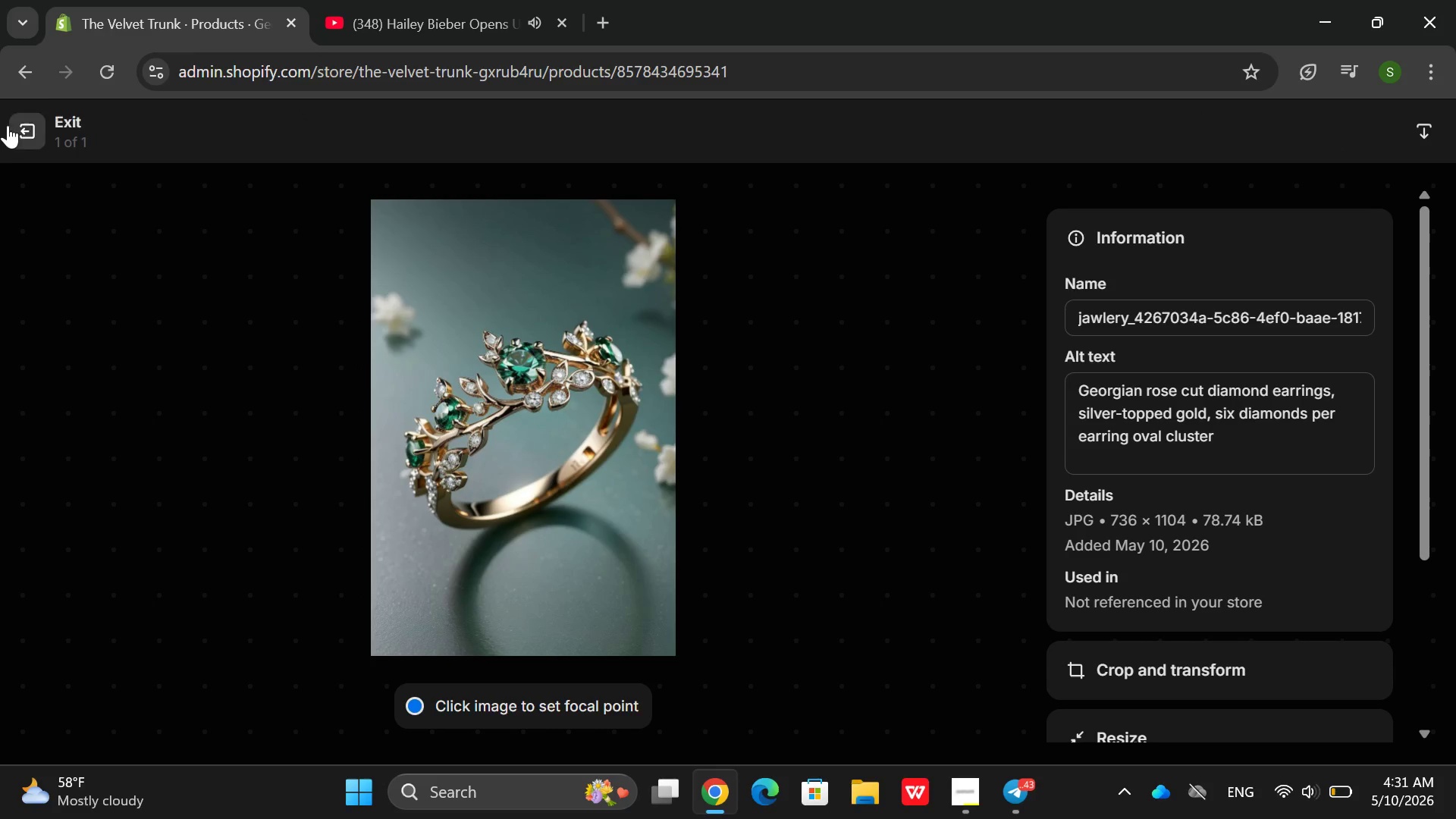 
left_click([5, 126])
 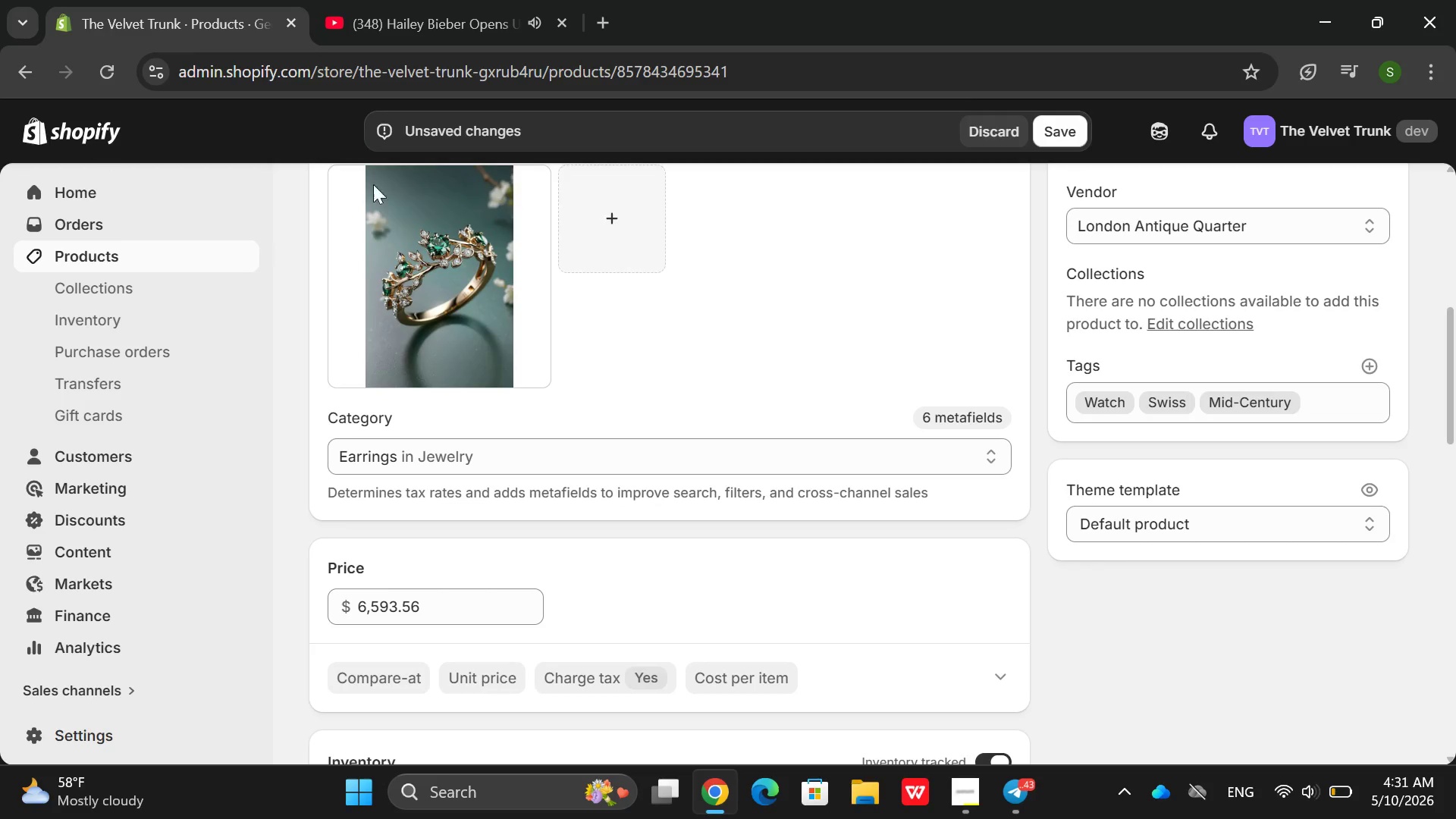 
scroll: coordinate [922, 515], scroll_direction: down, amount: 19.0
 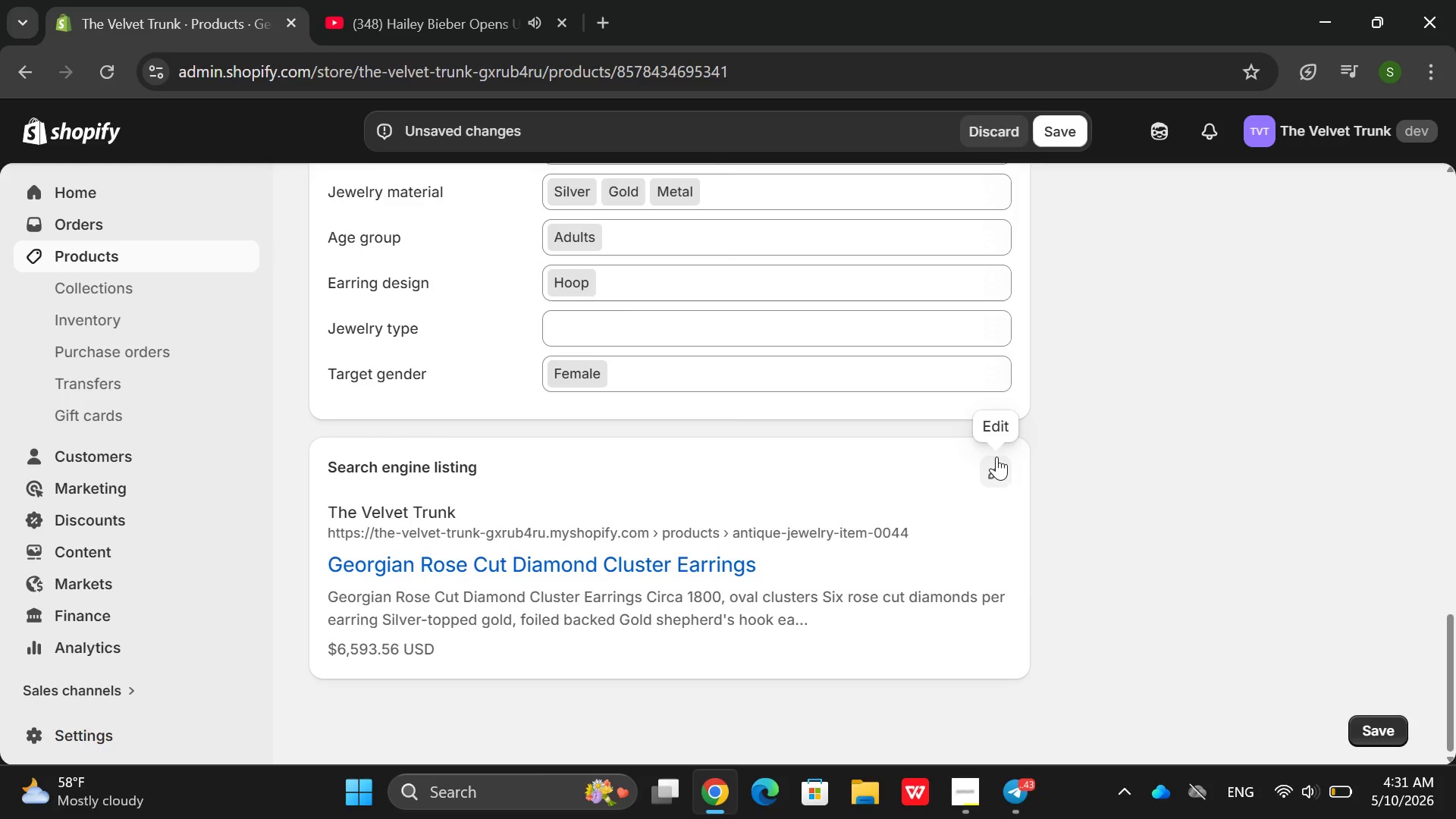 
left_click([993, 463])
 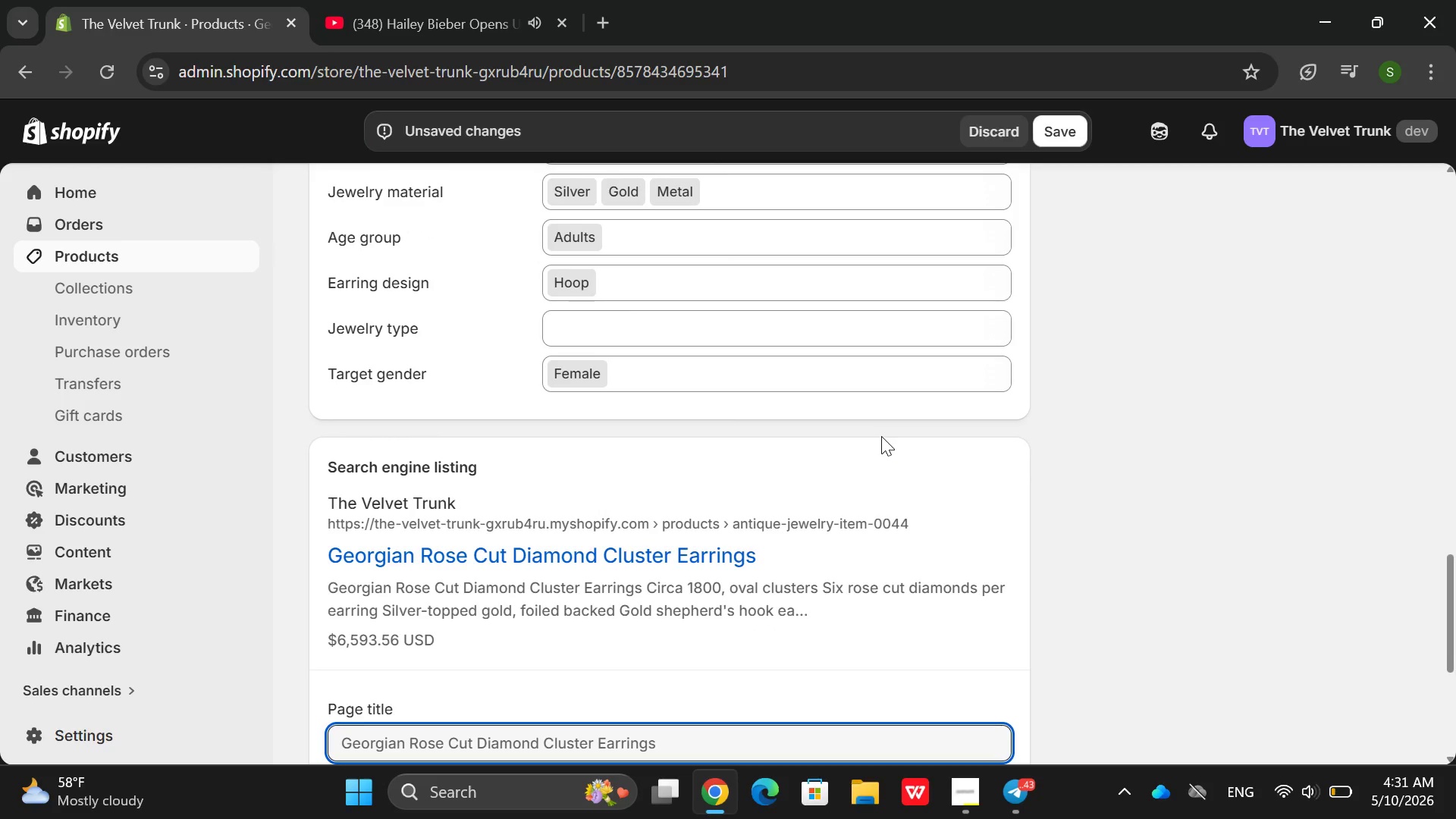 
scroll: coordinate [846, 438], scroll_direction: down, amount: 5.0
 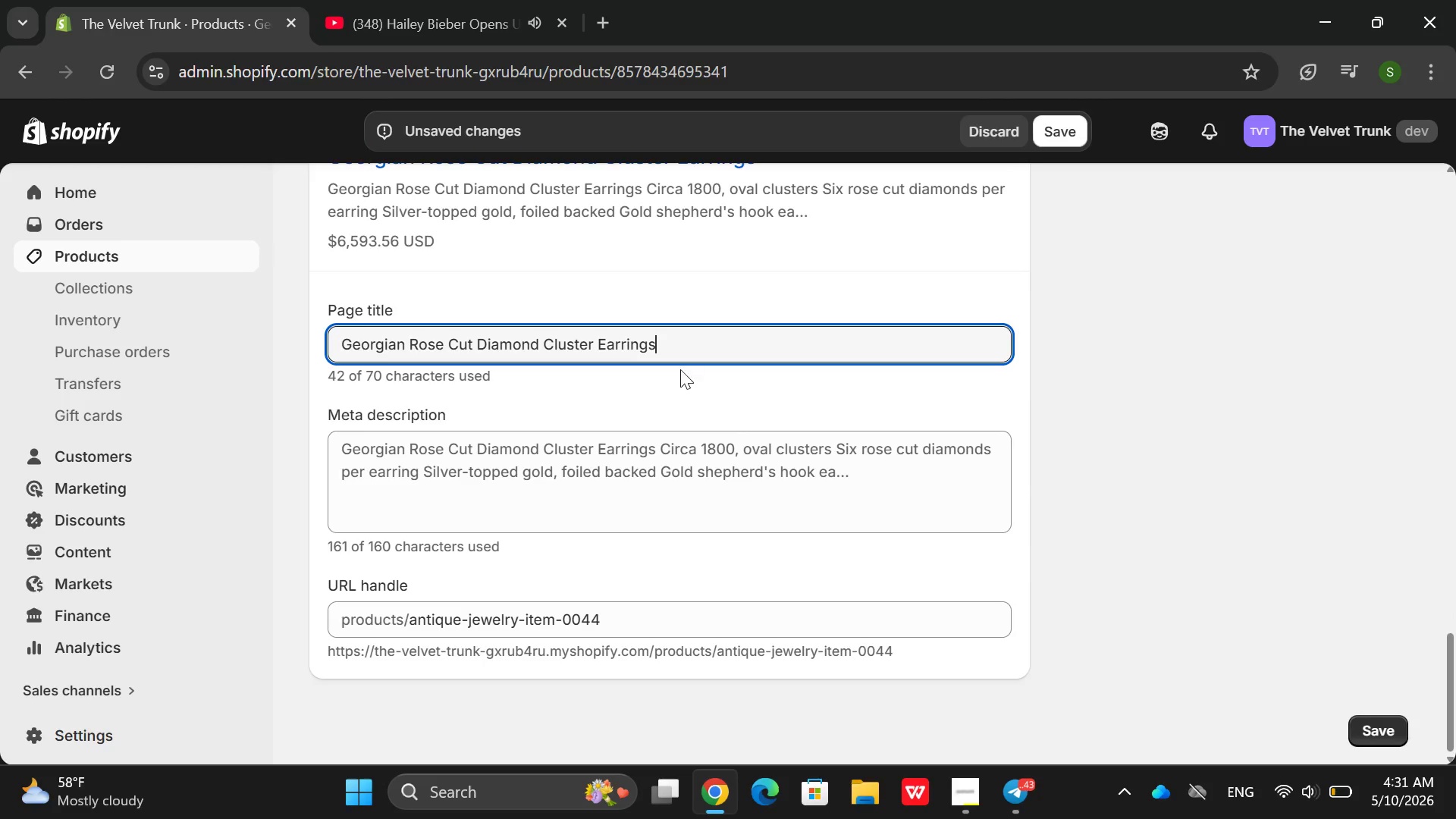 
left_click_drag(start_coordinate=[644, 466], to_coordinate=[639, 468])
 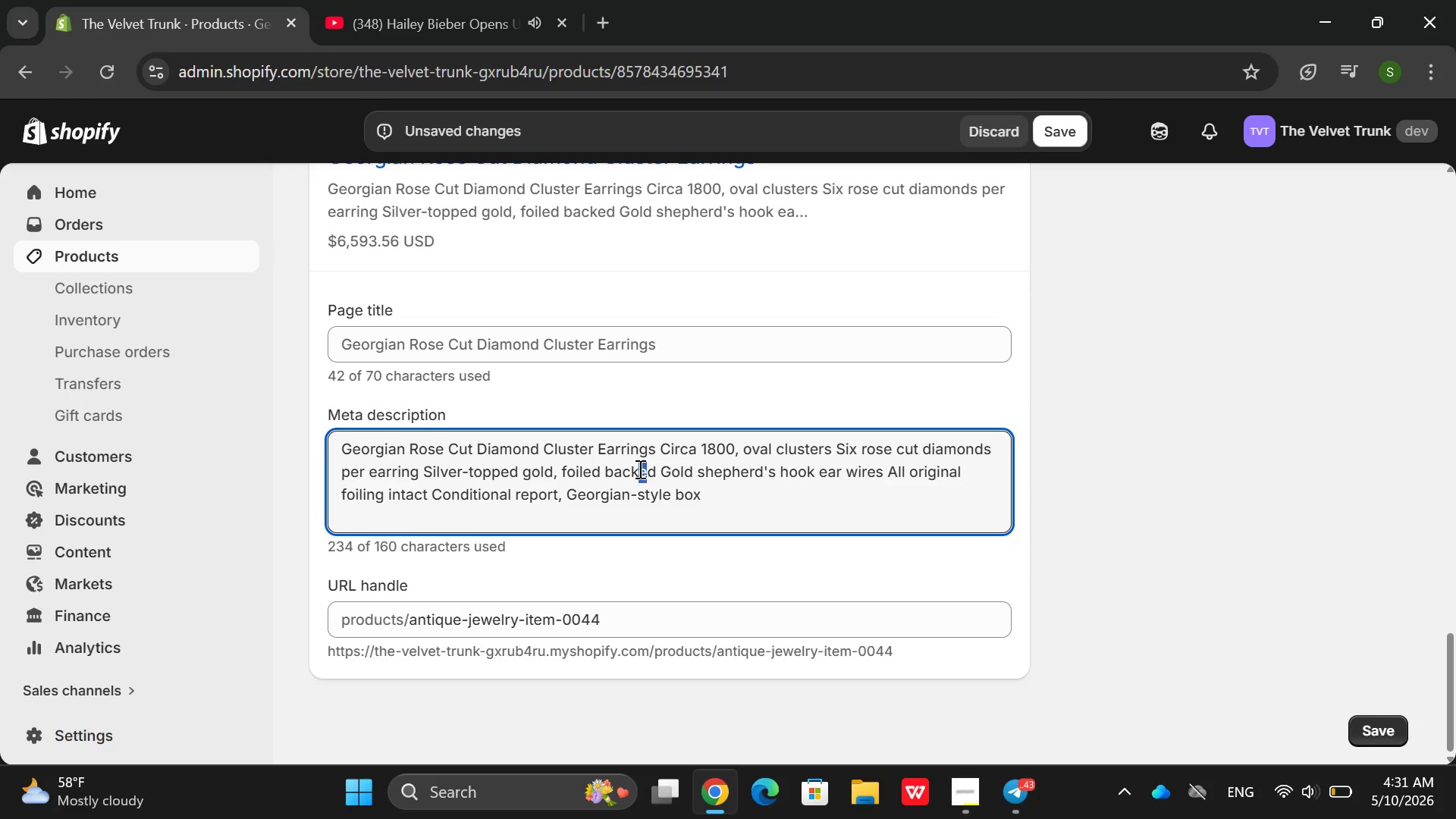 
double_click([639, 469])
 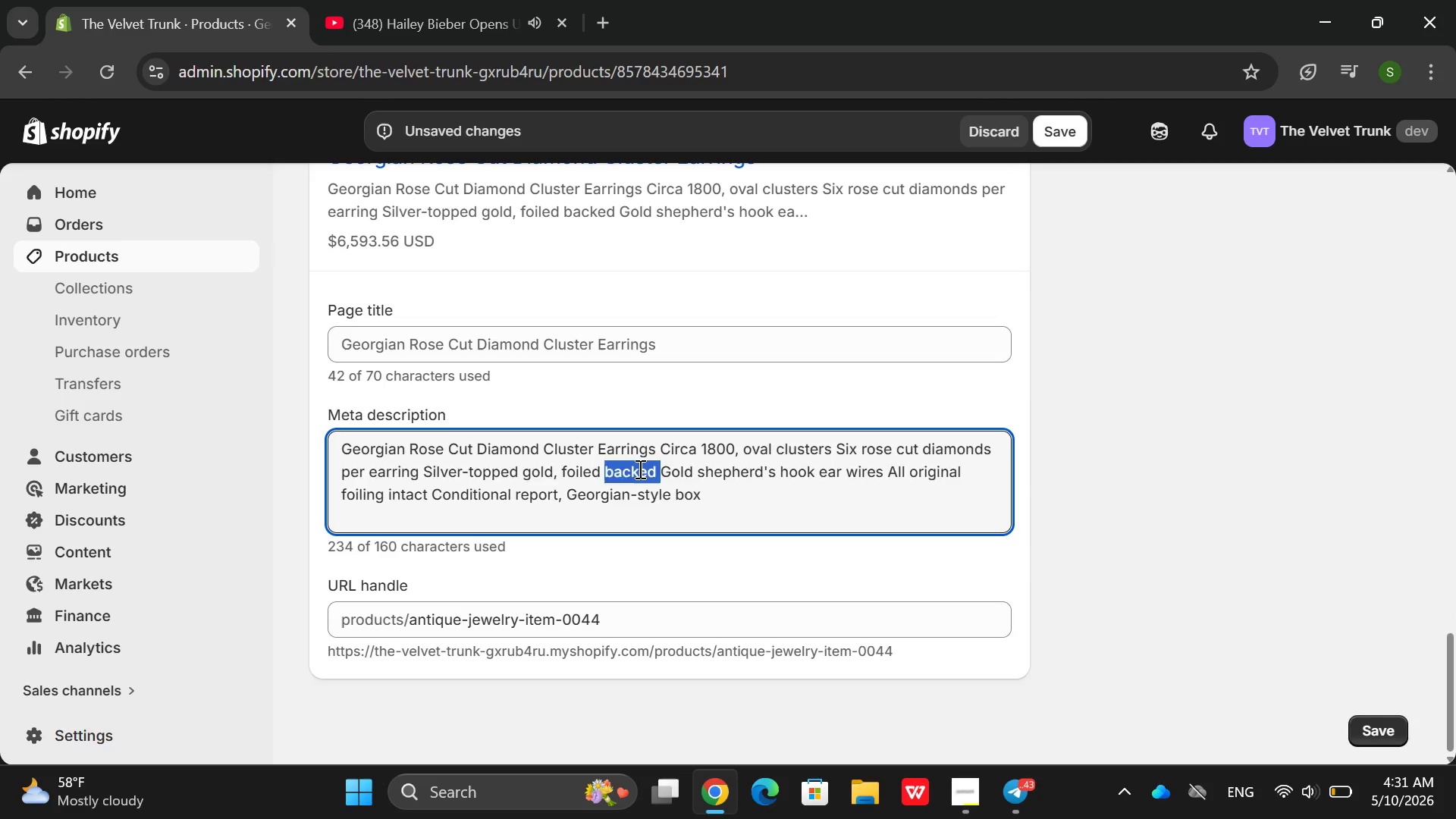 
triple_click([639, 469])
 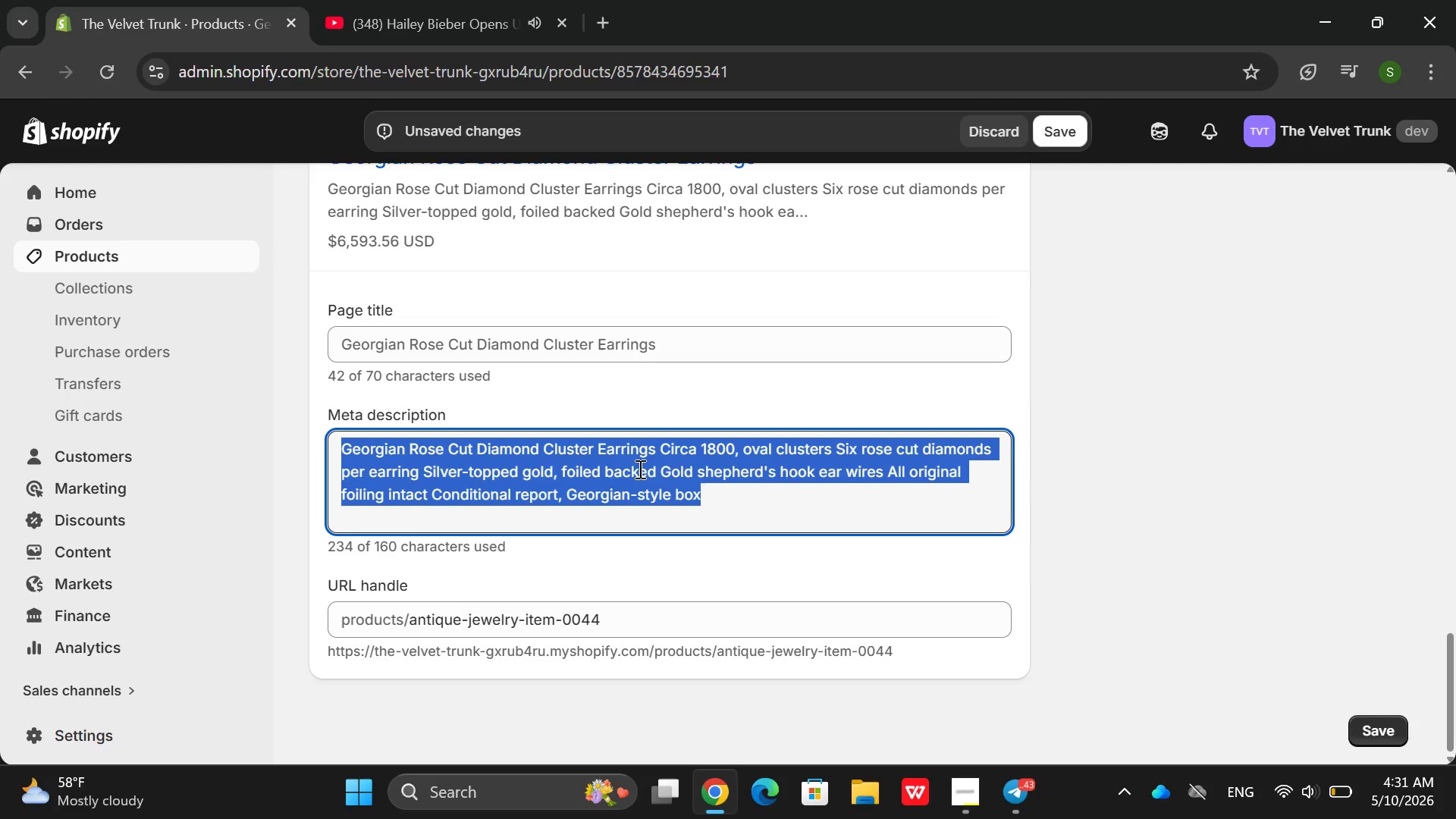 
triple_click([639, 469])
 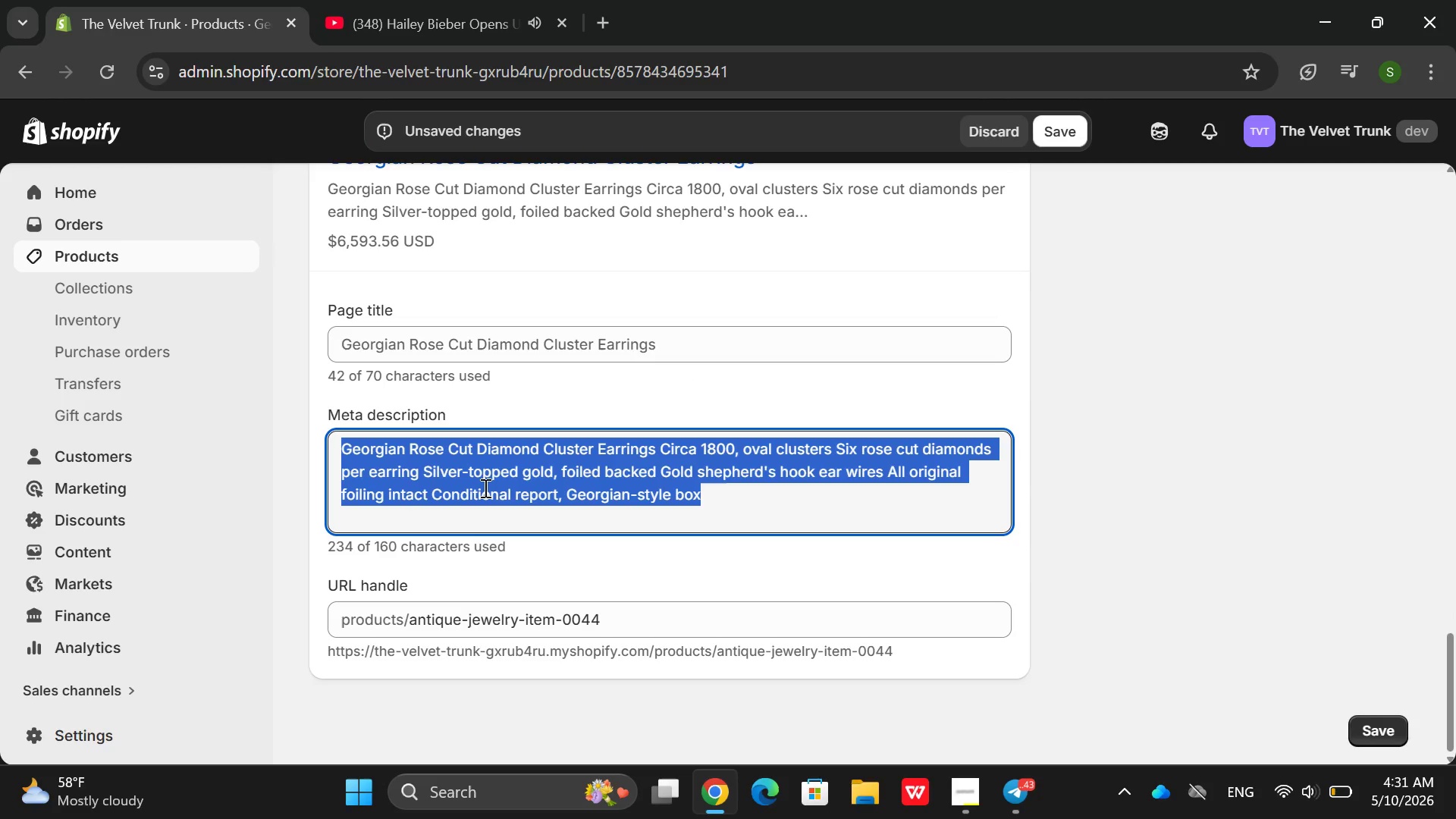 
key(Backspace)
 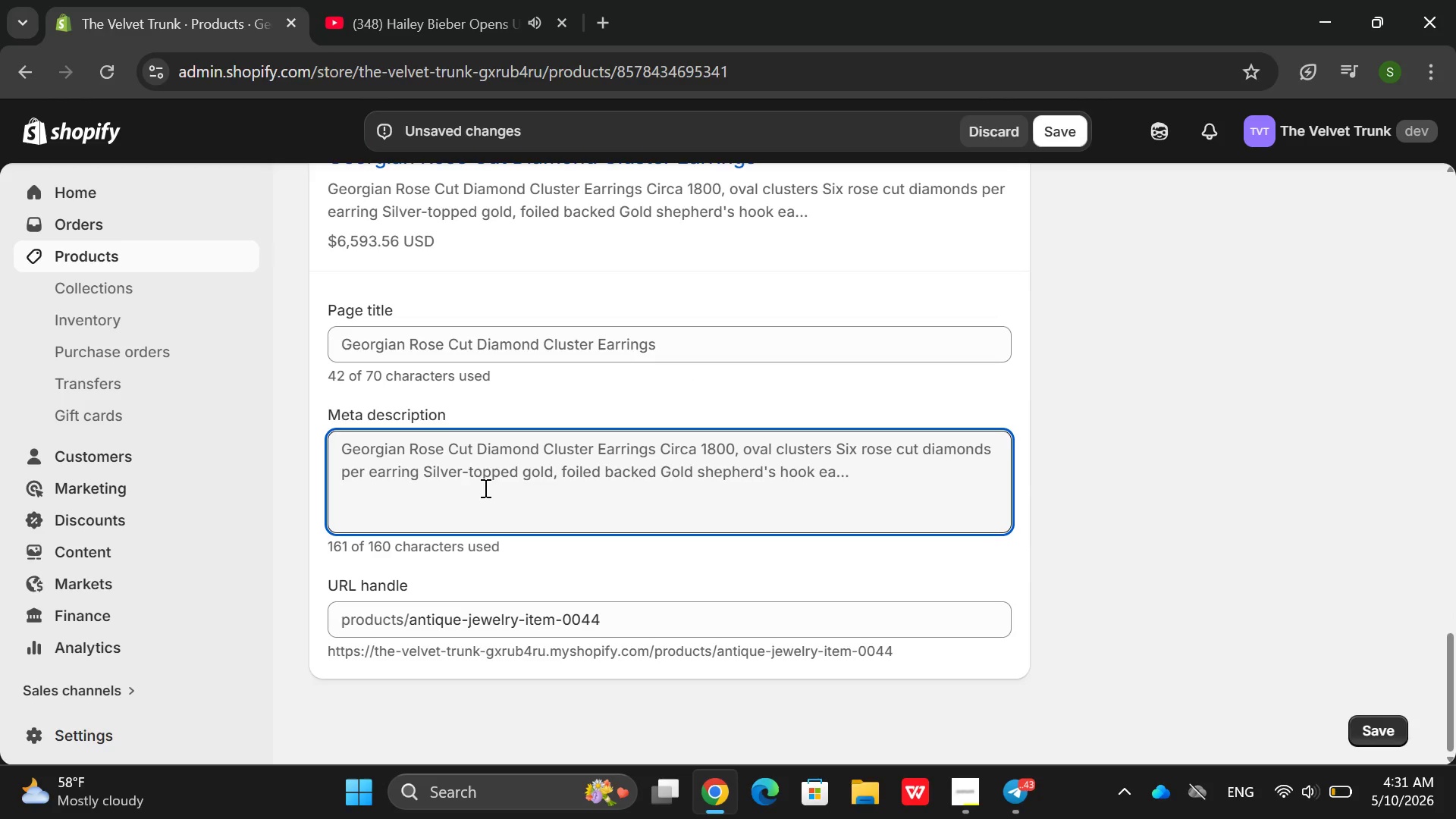 
hold_key(key=ShiftRight, duration=0.64)
 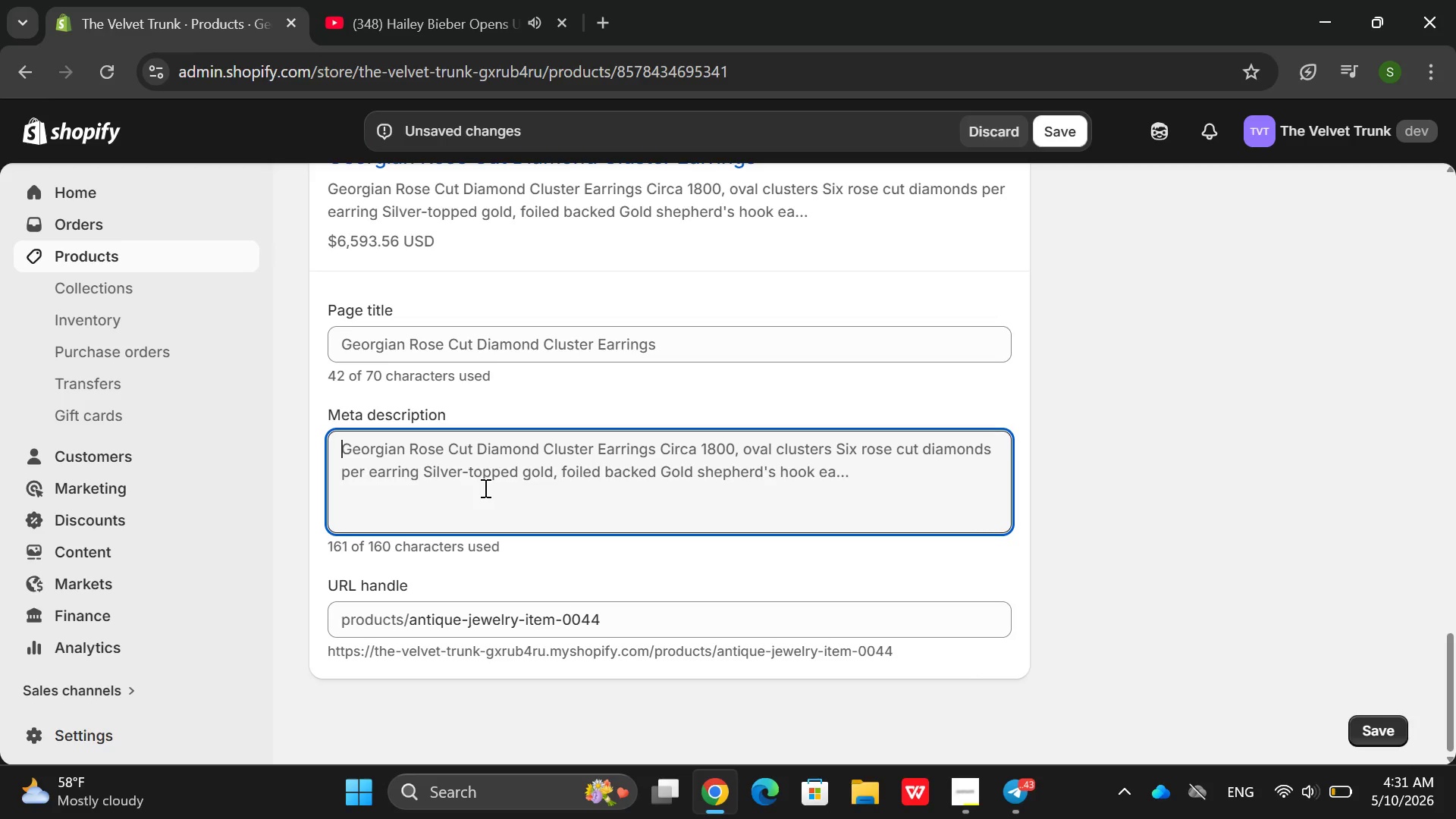 
type(Geog)
key(Backspace)
type(rgina)
key(Backspace)
key(Backspace)
type(an oval clust)
key(Backspace)
key(Backspace)
type(ter earrrin)
key(Backspace)
key(Backspace)
key(Backspace)
type(un)
key(Backspace)
key(Backspace)
type(ings with )
 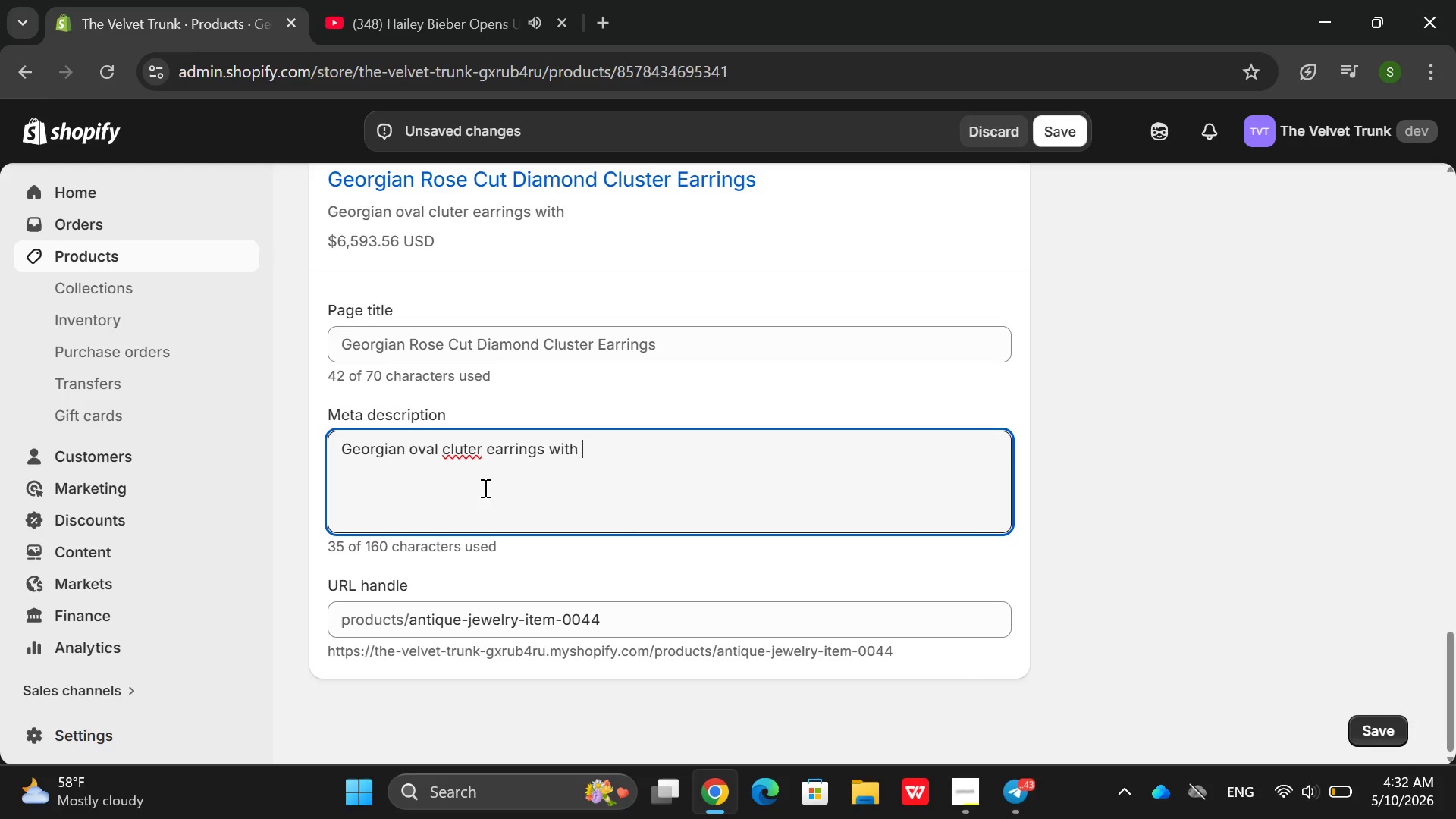 
type(six xut d)
key(Backspace)
key(Backspace)
key(Backspace)
key(Backspace)
key(Backspace)
type(t)
key(Backspace)
type(rose cut diamonds )
key(Backspace)
type(. ssi)
key(Backspace)
key(Backspace)
type(ilver )
key(Backspace)
type(-too)
key(Backspace)
type(pped gold f)
key(Backspace)
type(. foiled nack)
key(Backspace)
key(Backspace)
key(Backspace)
key(Backspace)
type(back . shop now )
 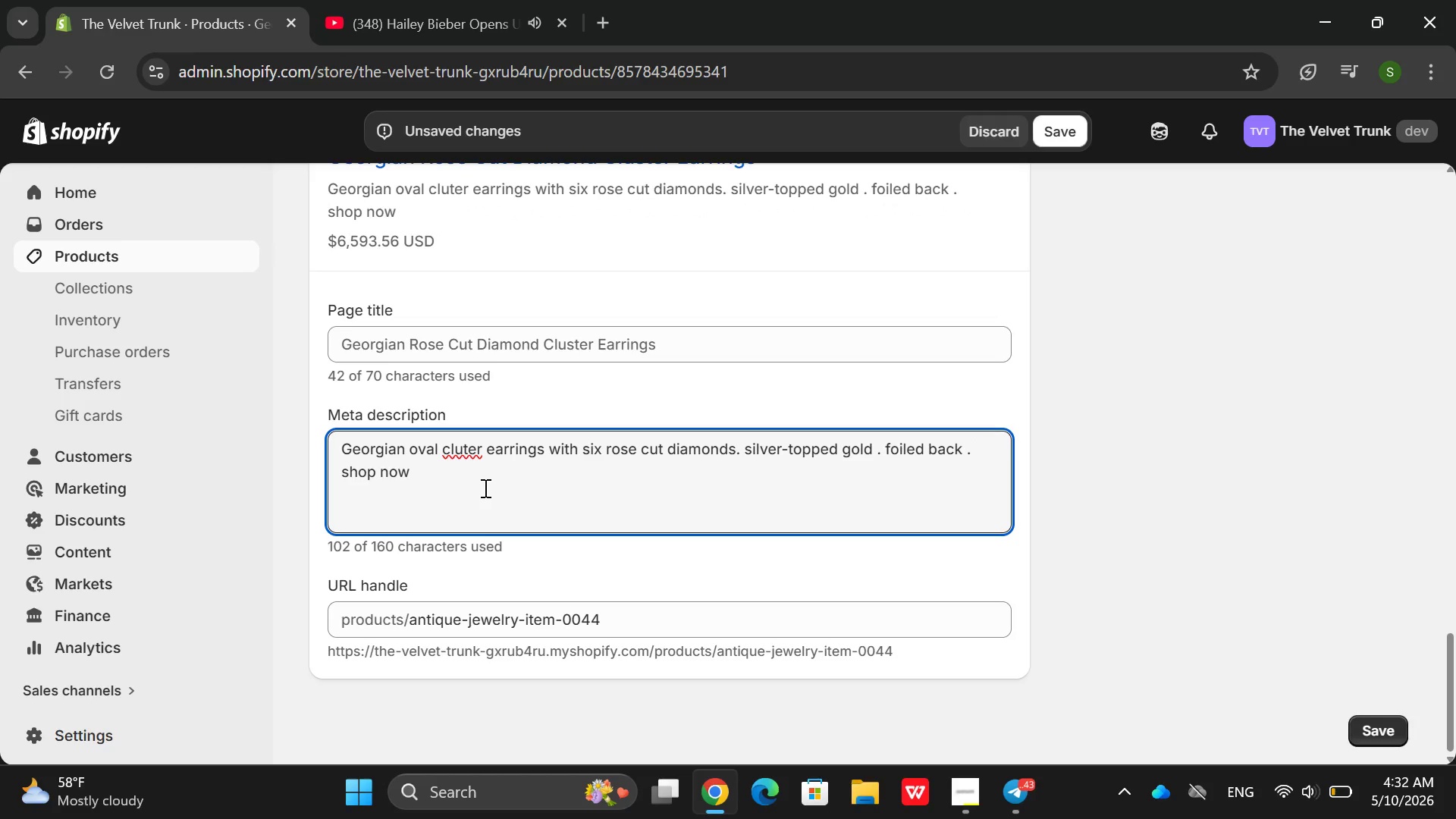 
hold_key(key=ArrowLeft, duration=0.81)
 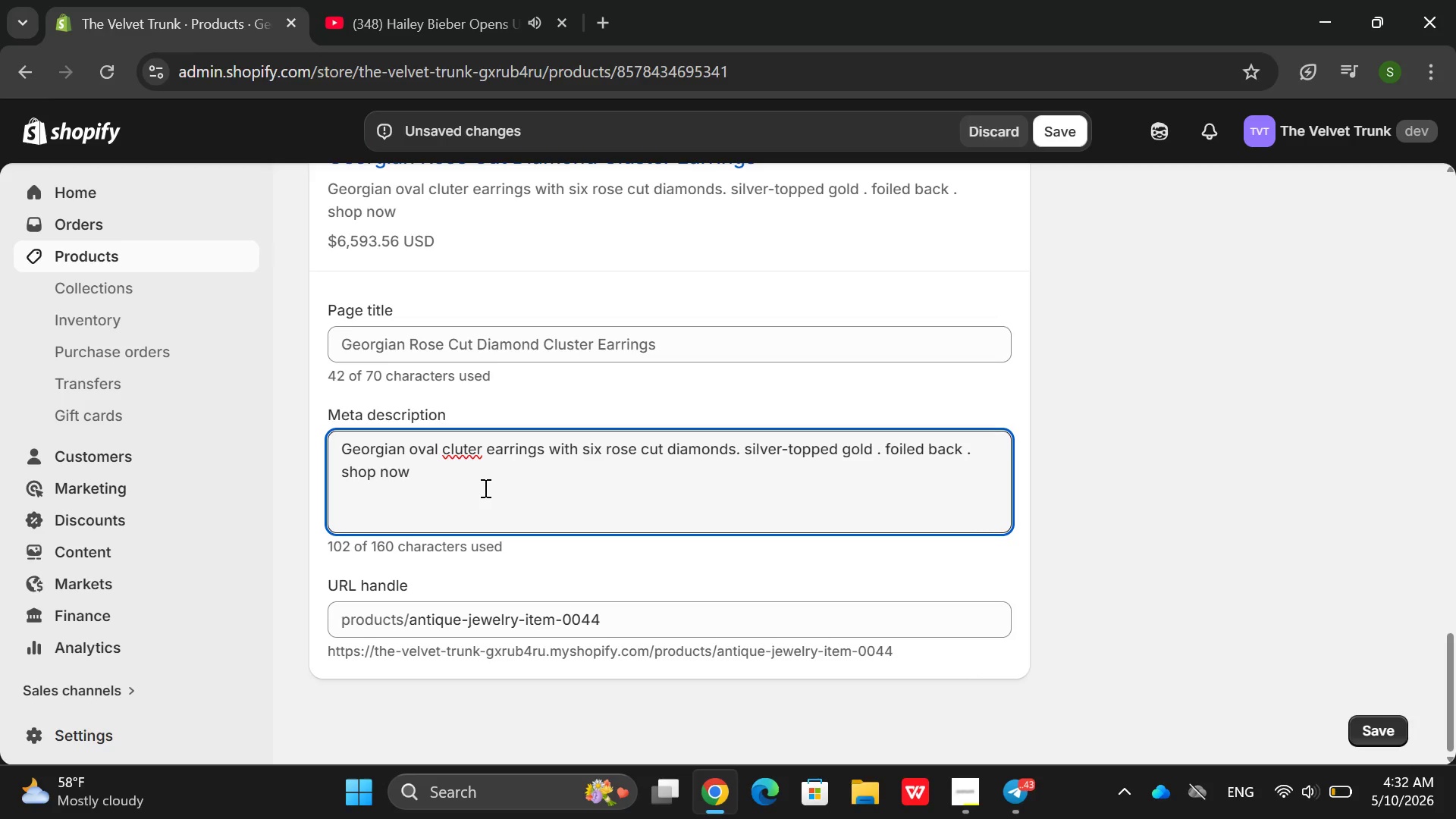 
key(ArrowRight)
 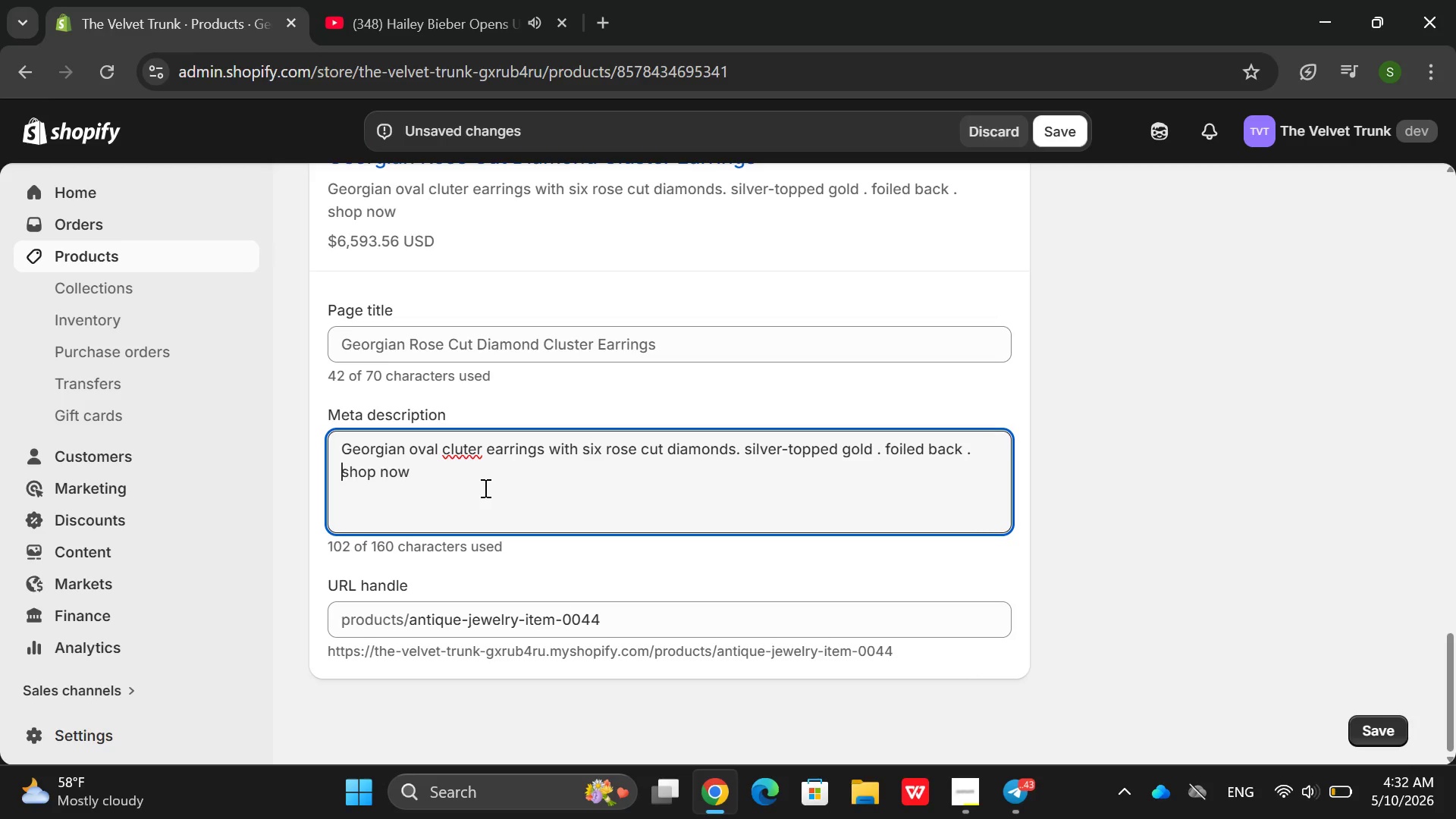 
key(ArrowRight)
 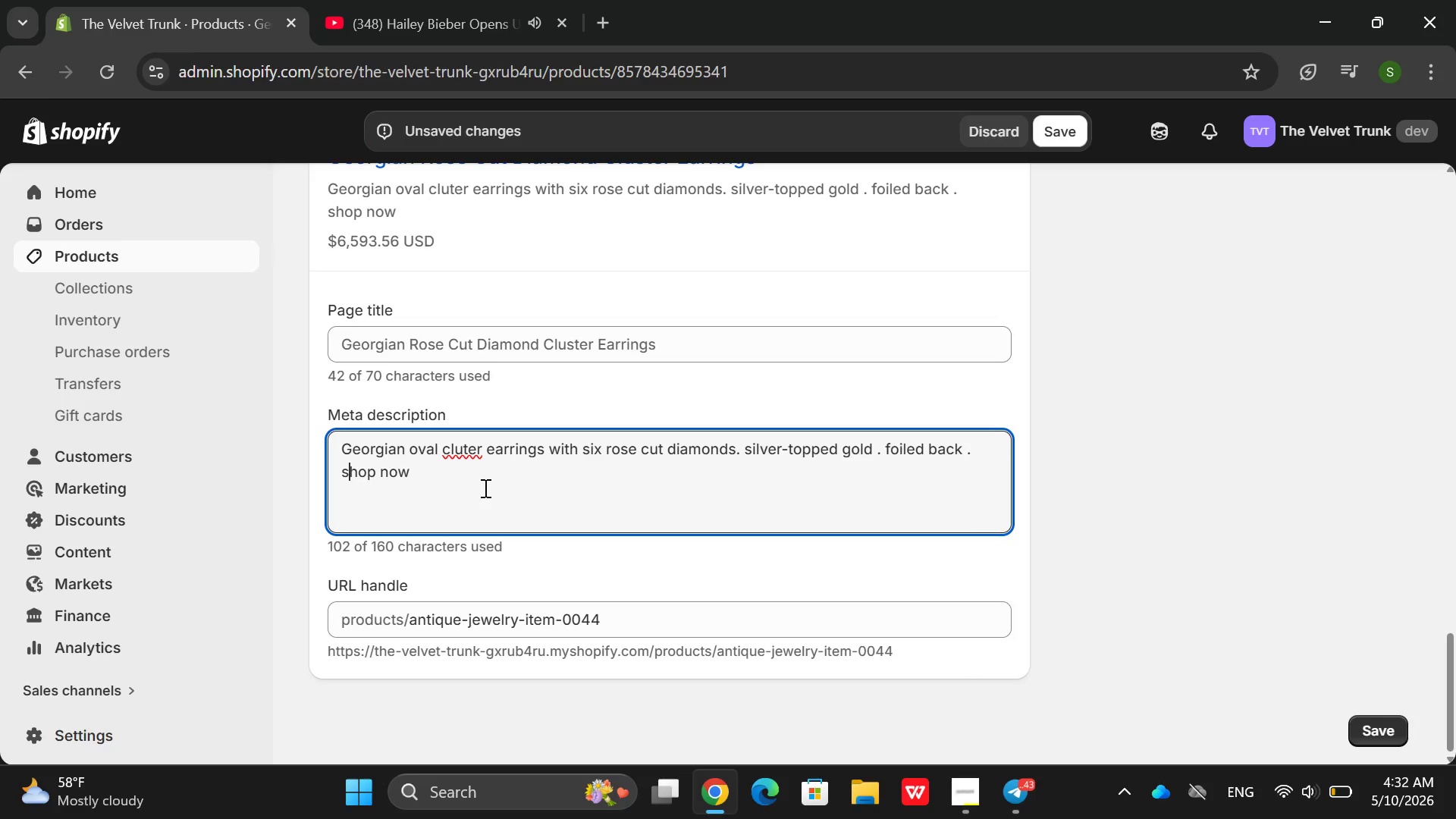 
key(Backspace)
 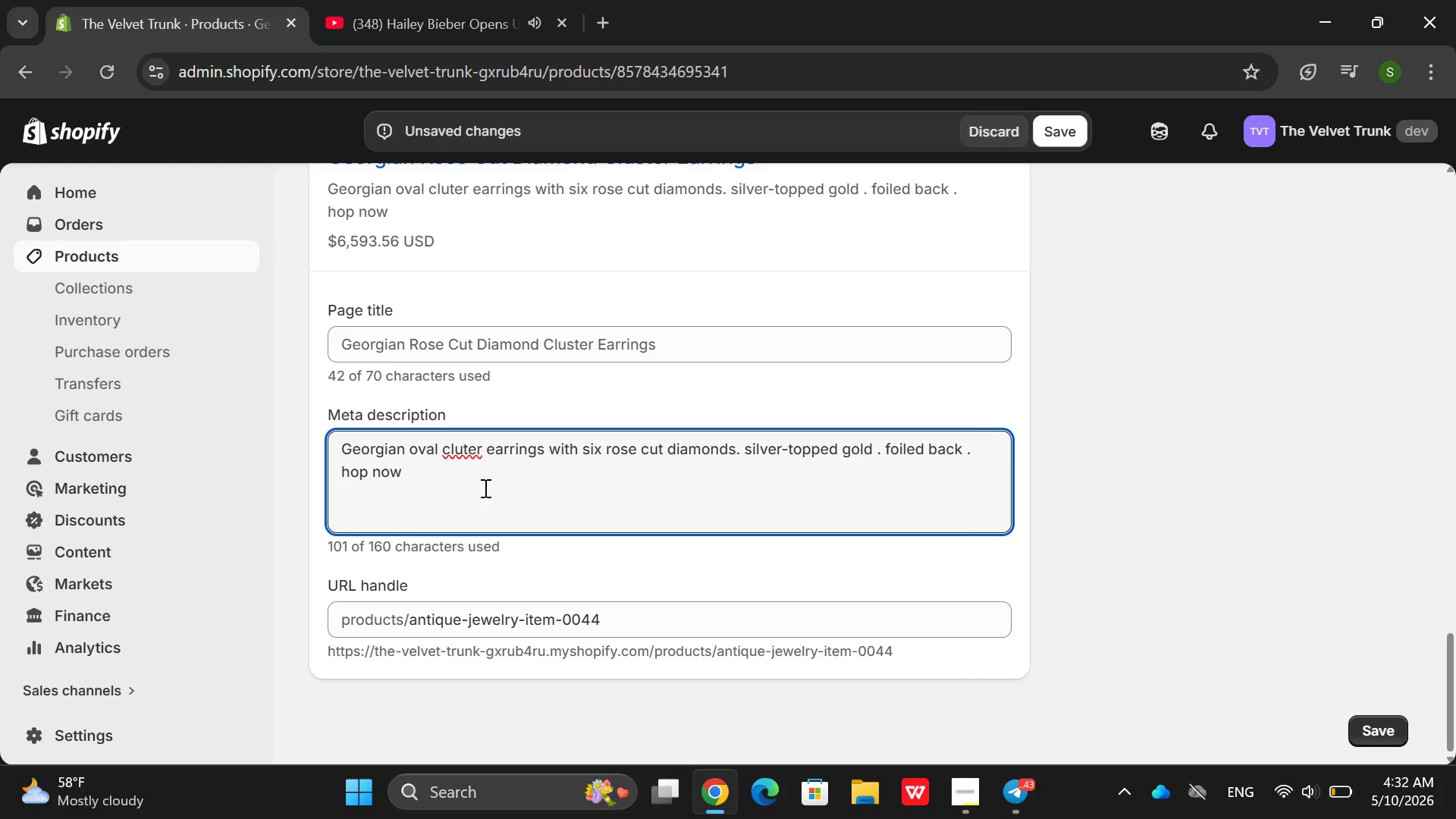 
key(Shift+S)
 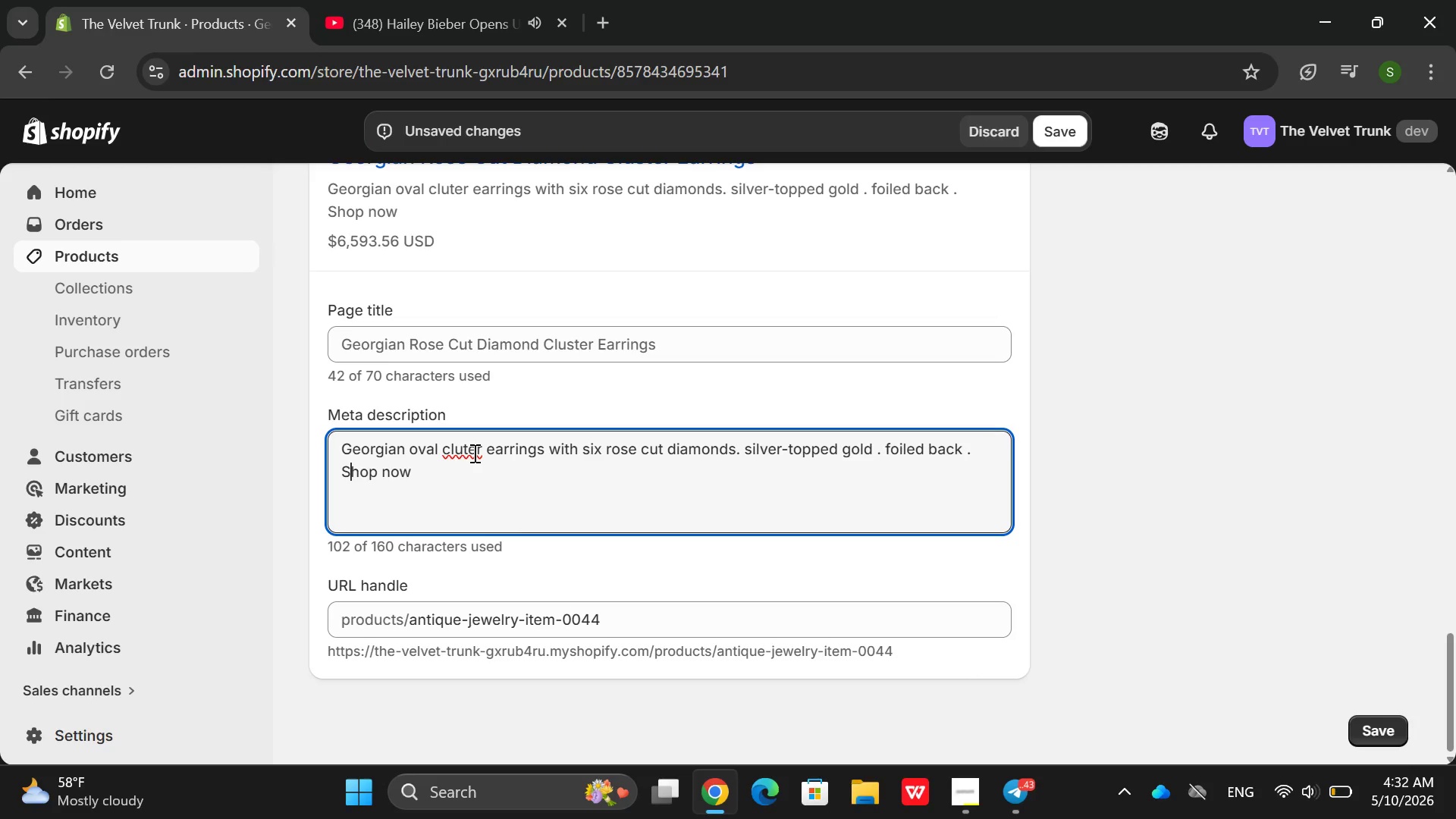 
wait(5.89)
 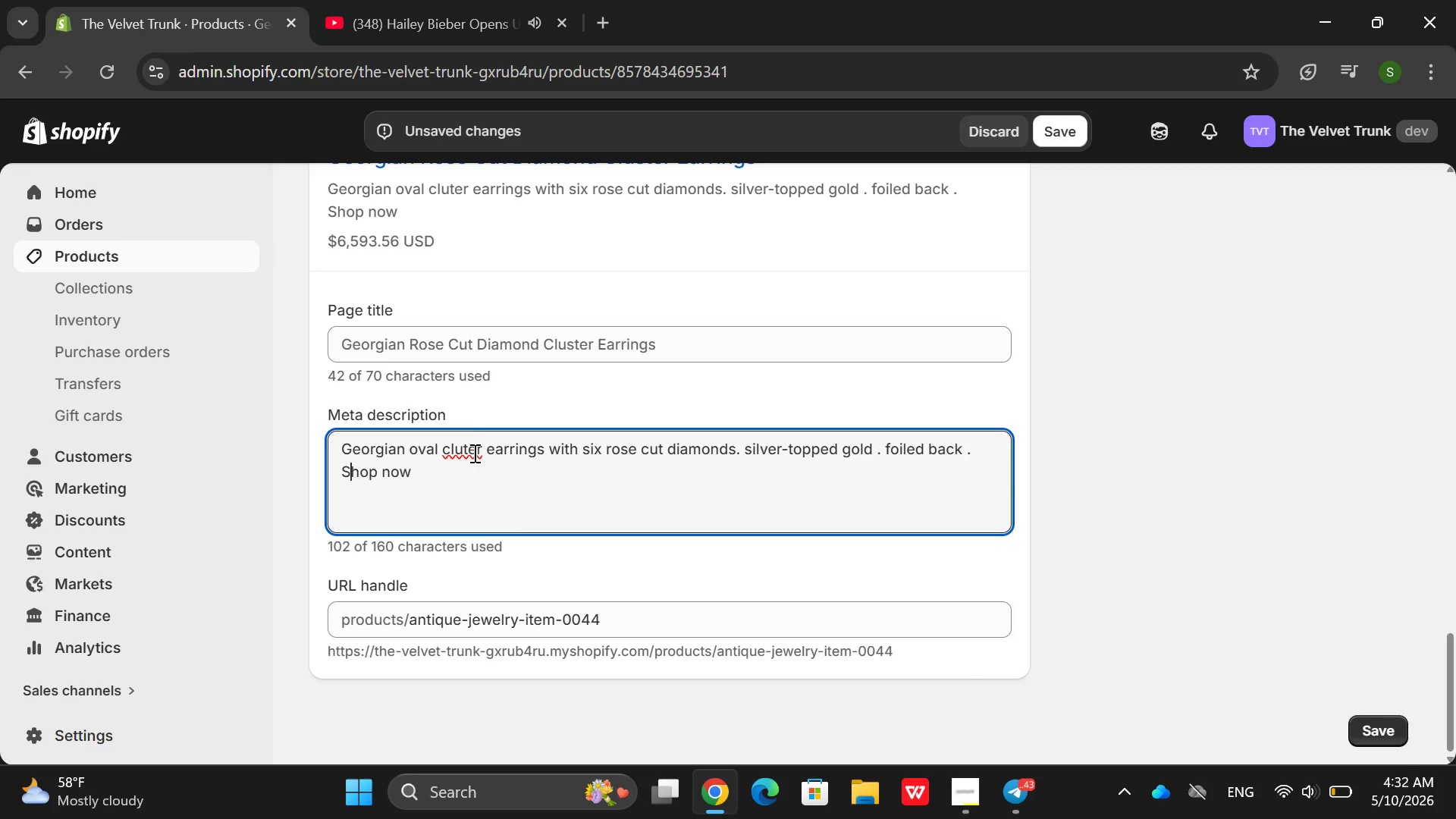 
left_click([467, 453])
 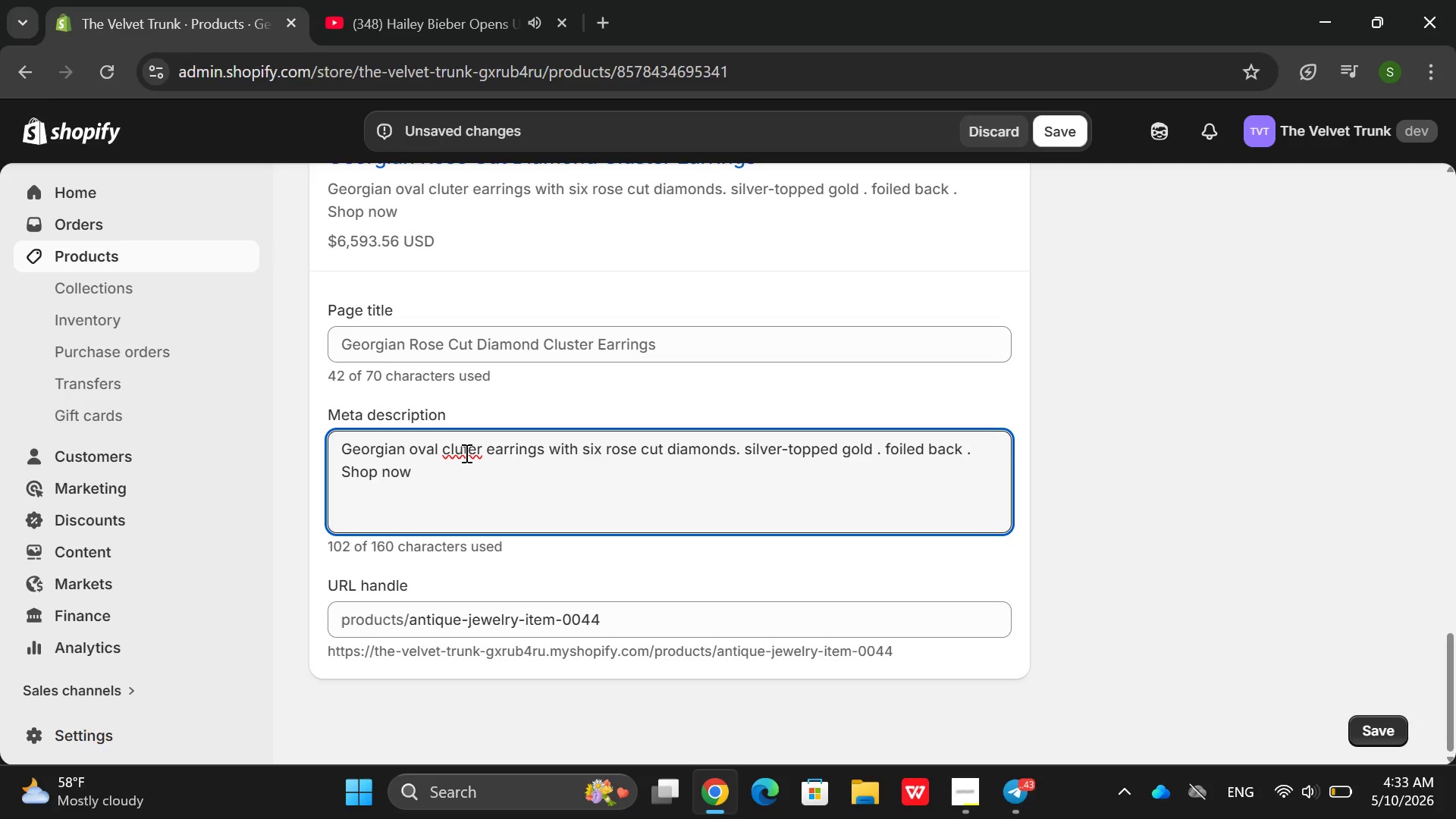 
key(ArrowLeft)
 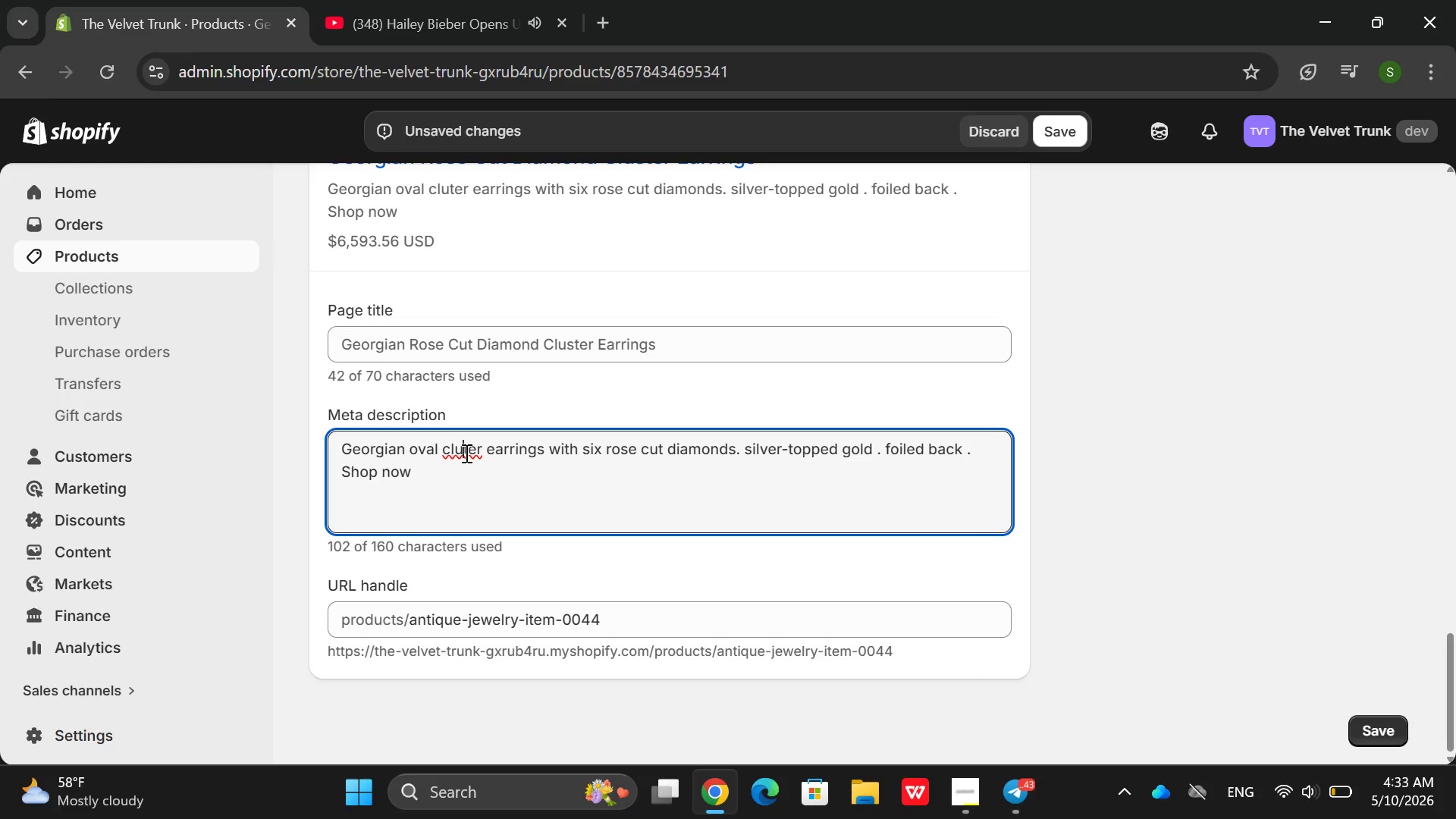 
key(S)
 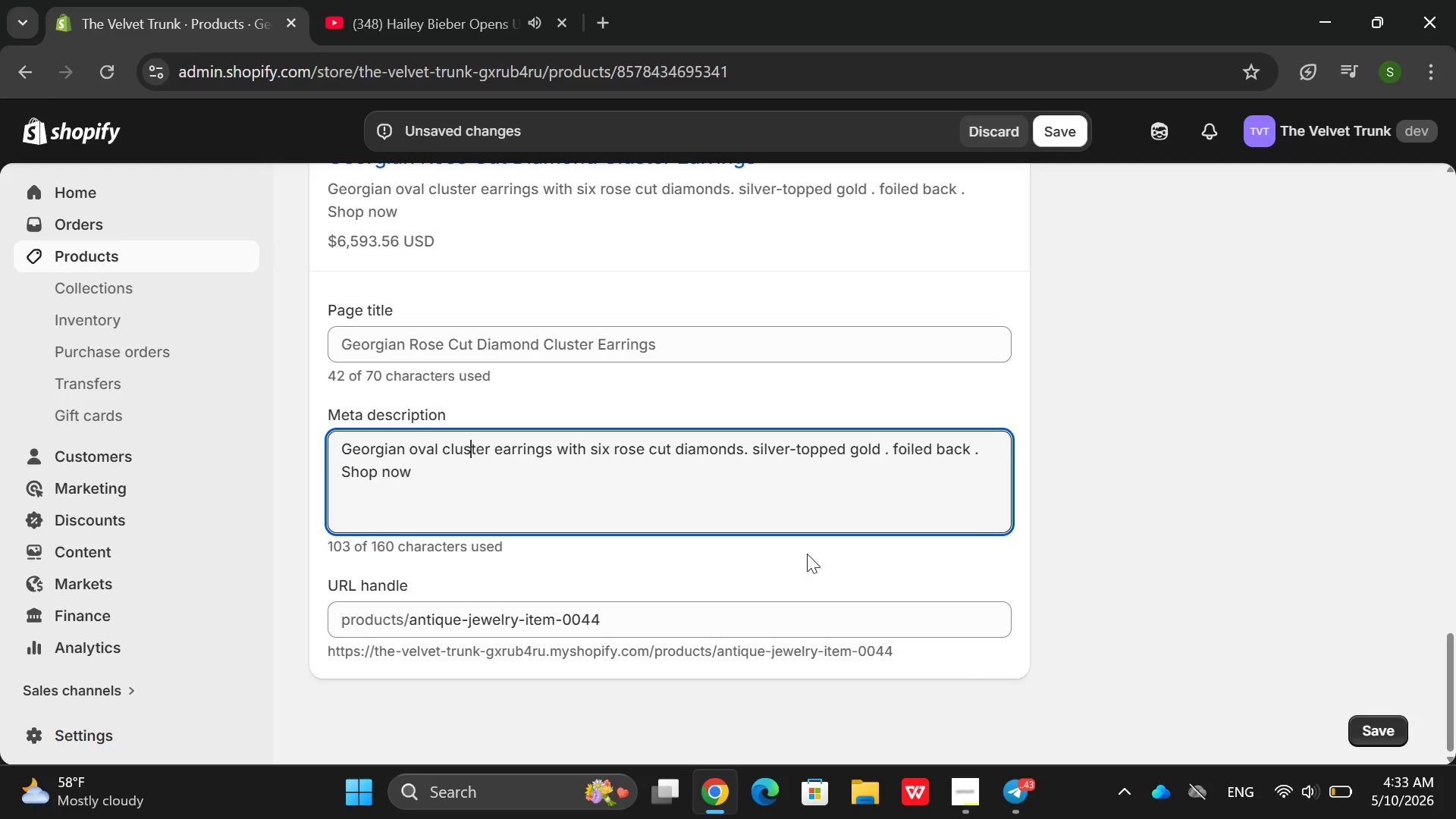 
scroll: coordinate [1015, 536], scroll_direction: up, amount: 11.0
 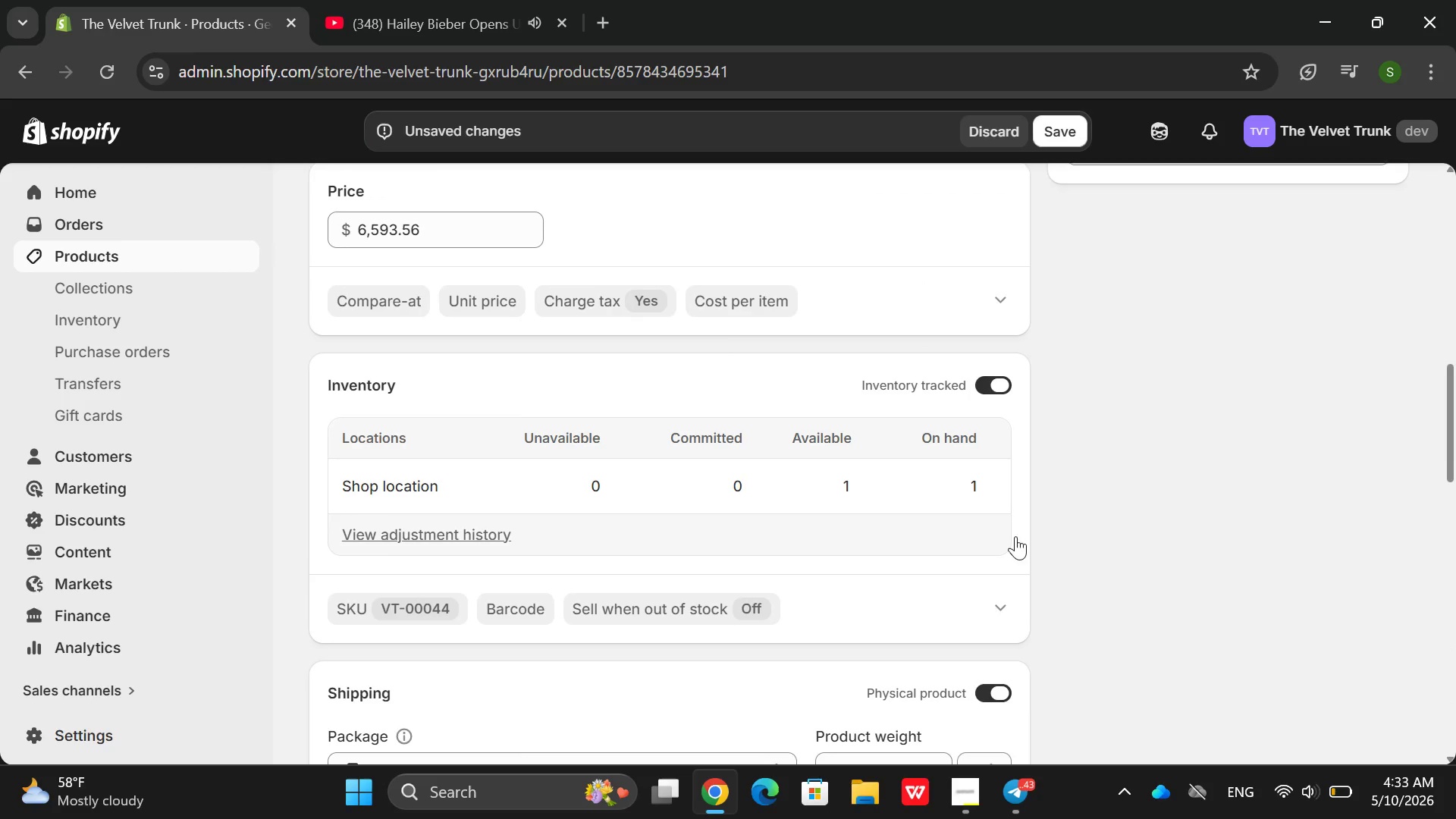 
scroll: coordinate [1015, 536], scroll_direction: down, amount: 1.0
 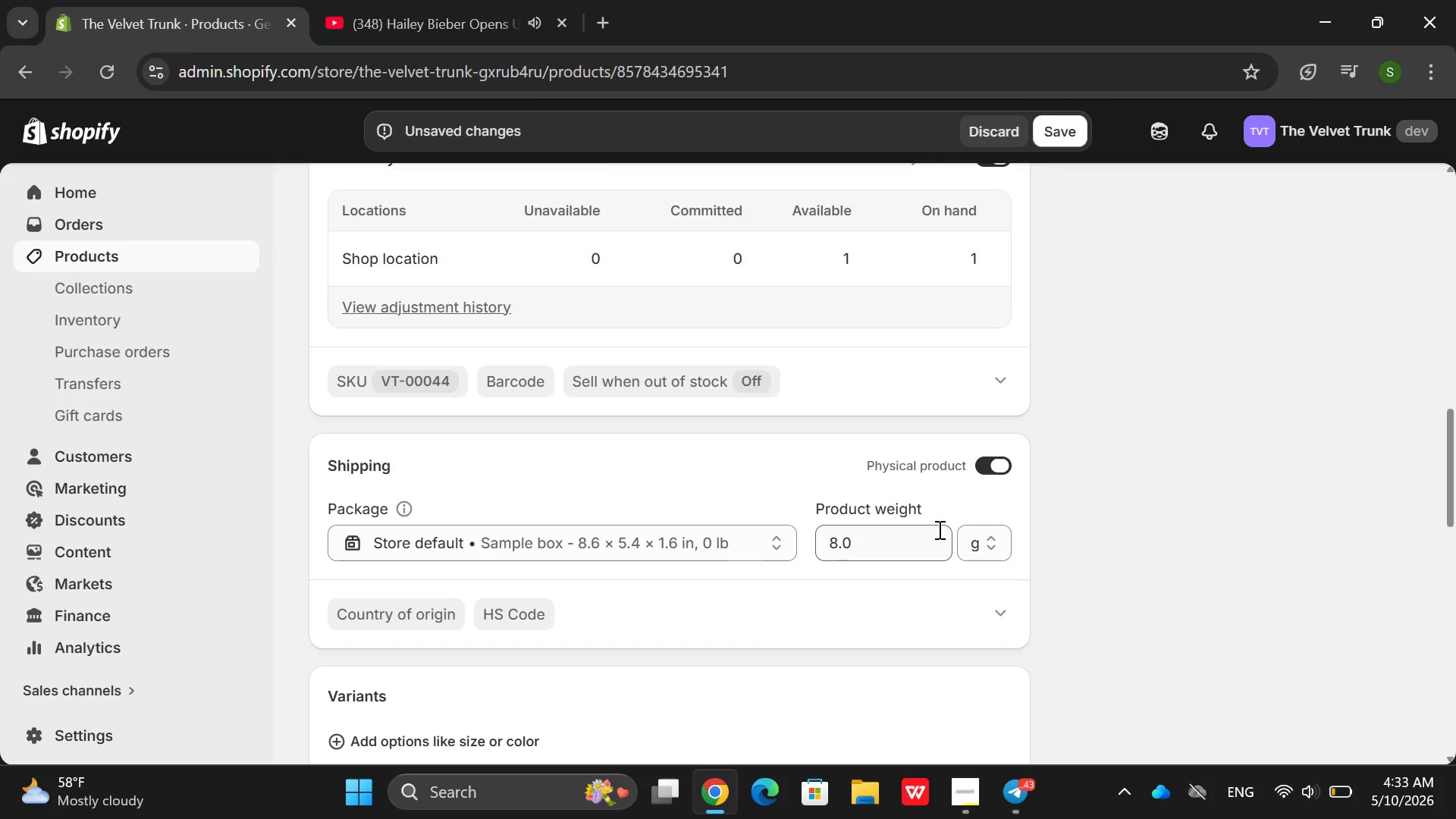 
scroll: coordinate [927, 521], scroll_direction: up, amount: 12.0
 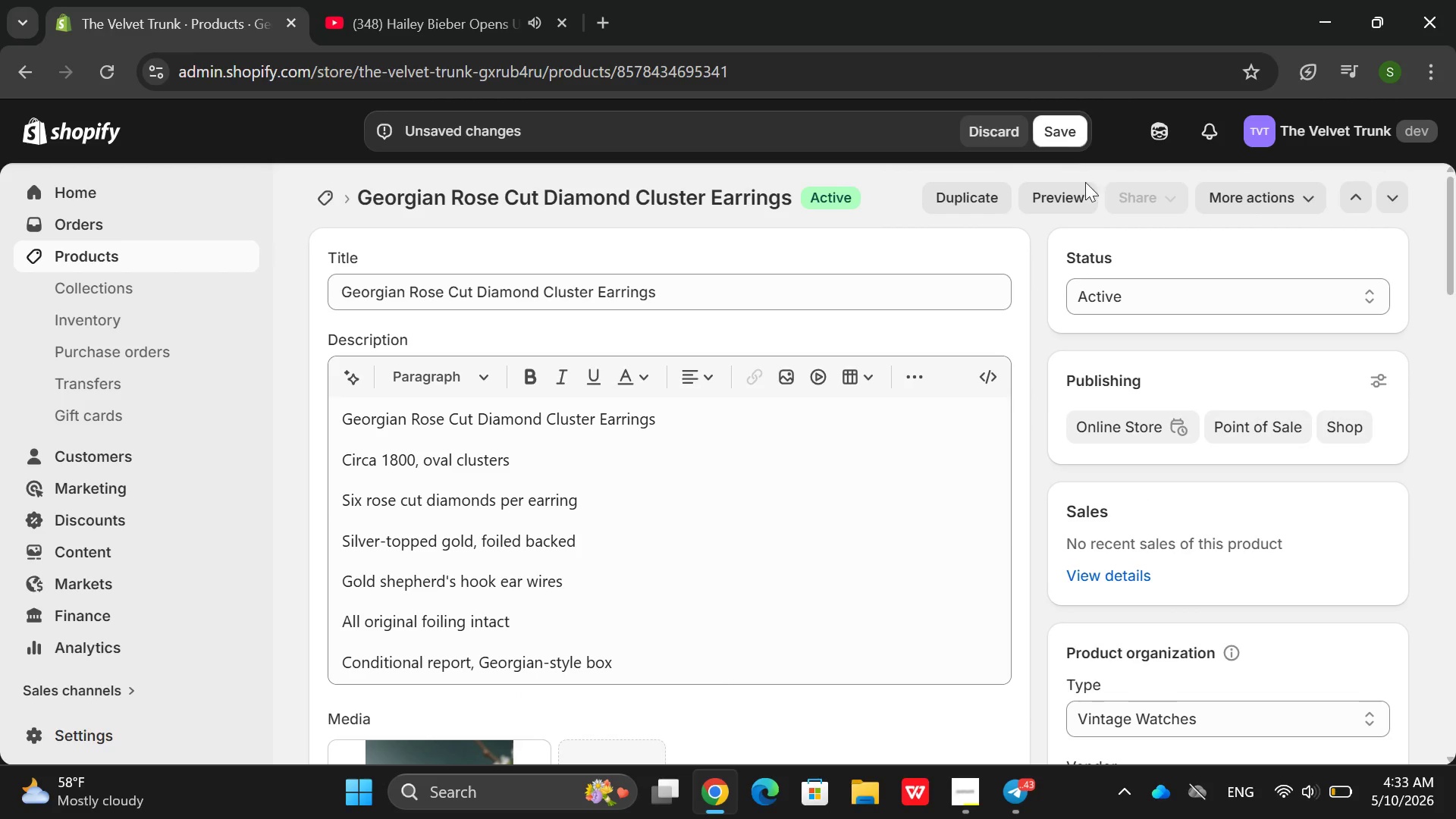 
left_click([1076, 138])
 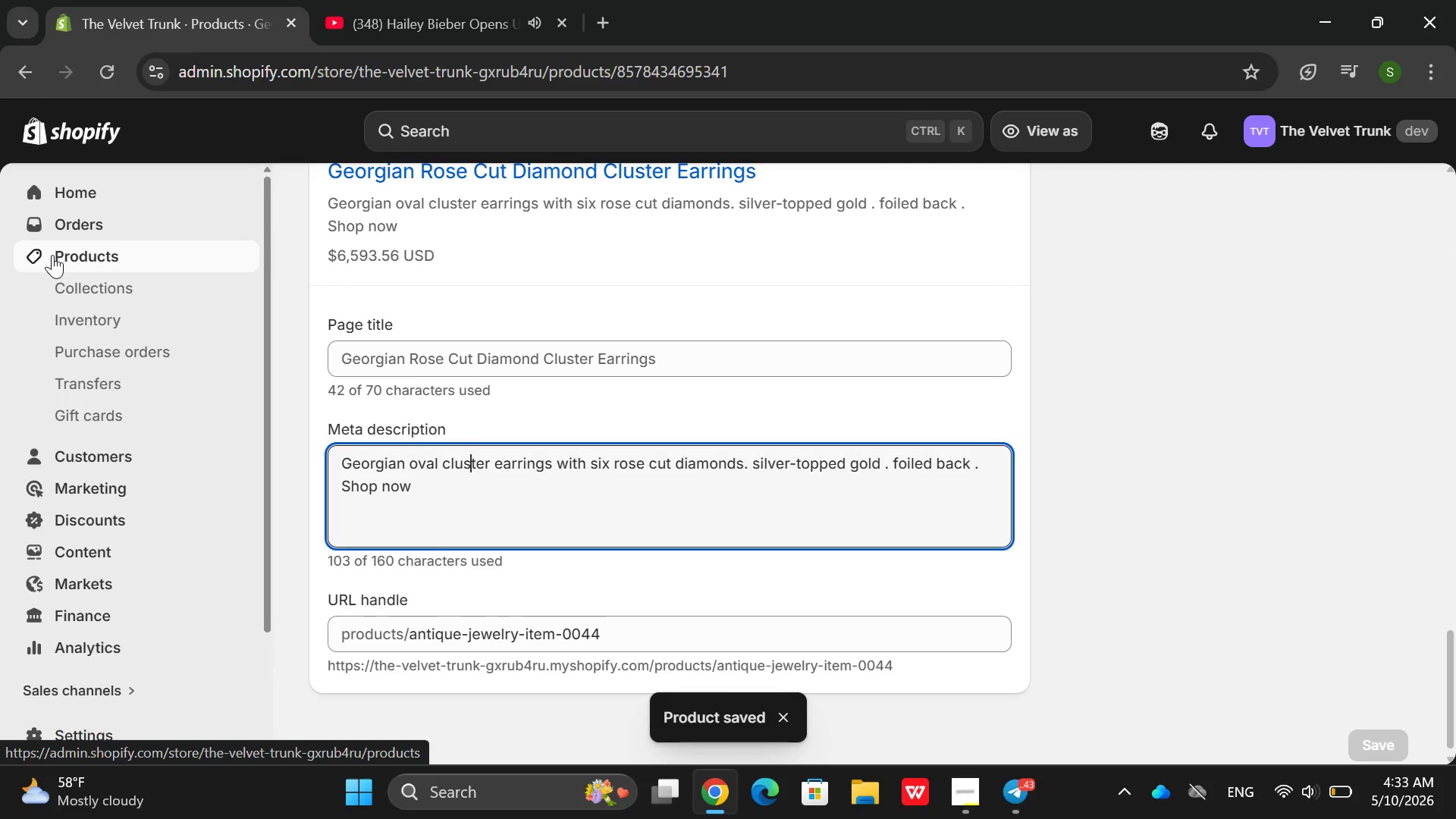 
wait(14.83)
 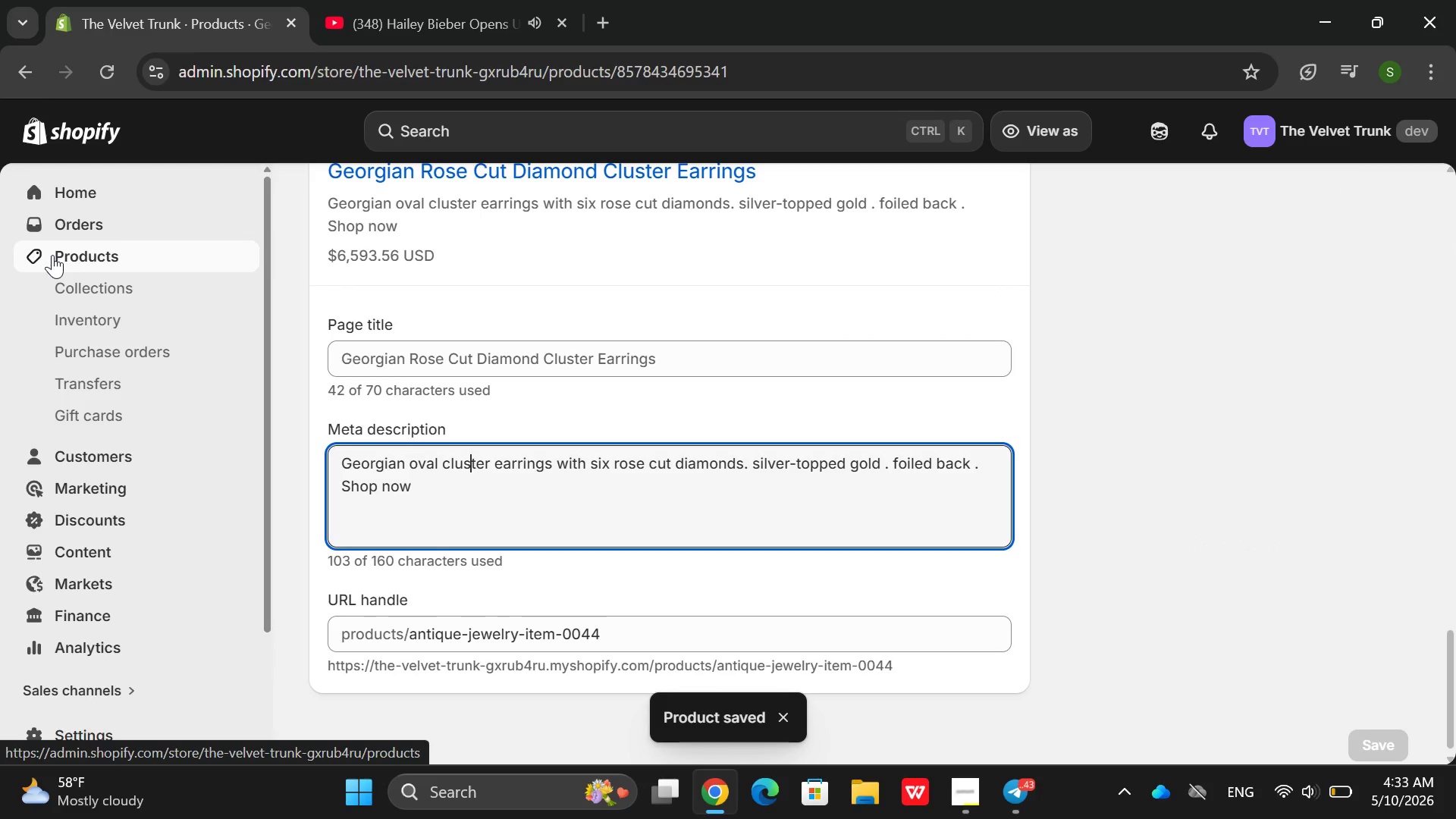 
scroll: coordinate [658, 408], scroll_direction: down, amount: 2.0
 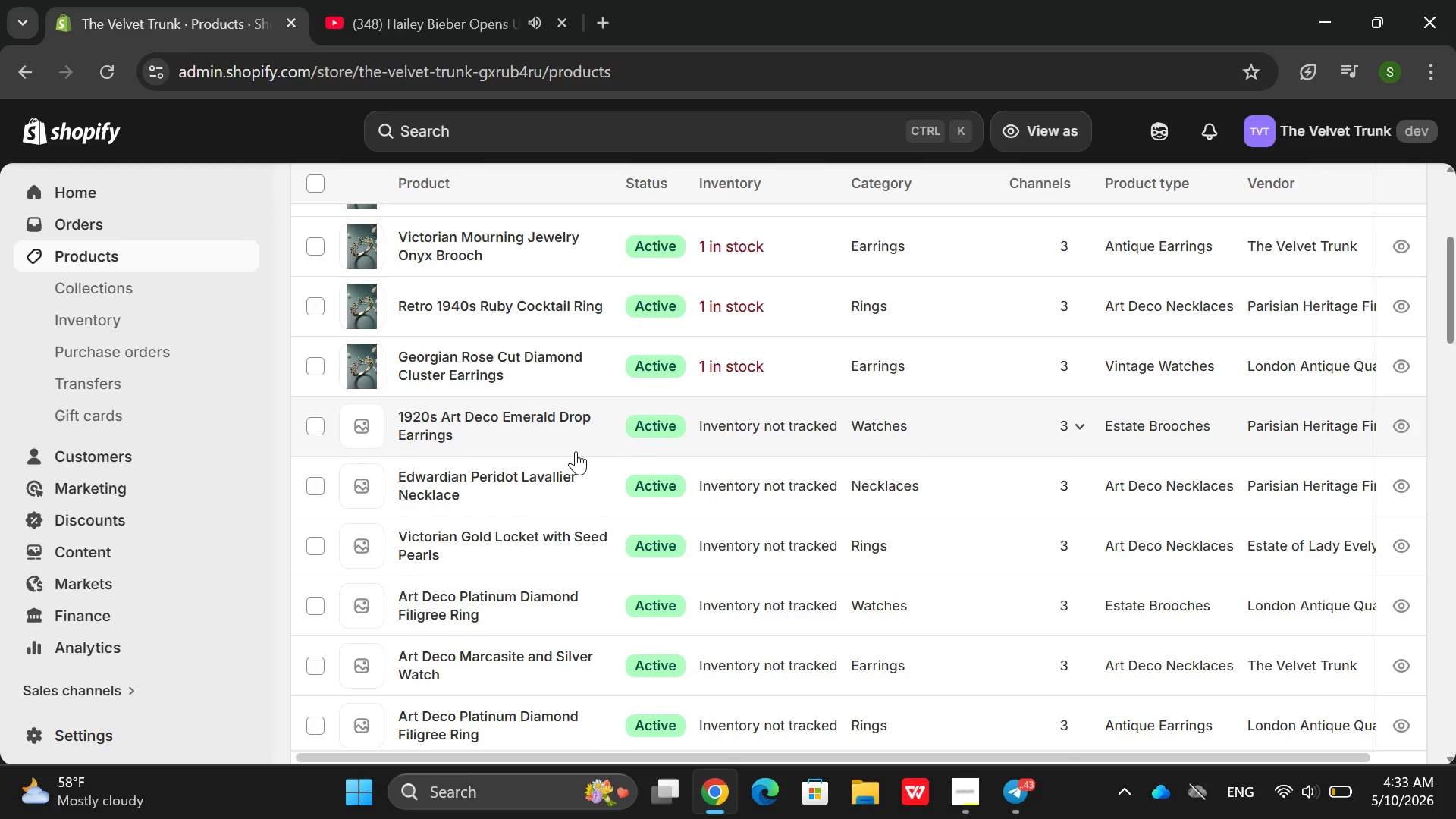 
left_click([576, 450])
 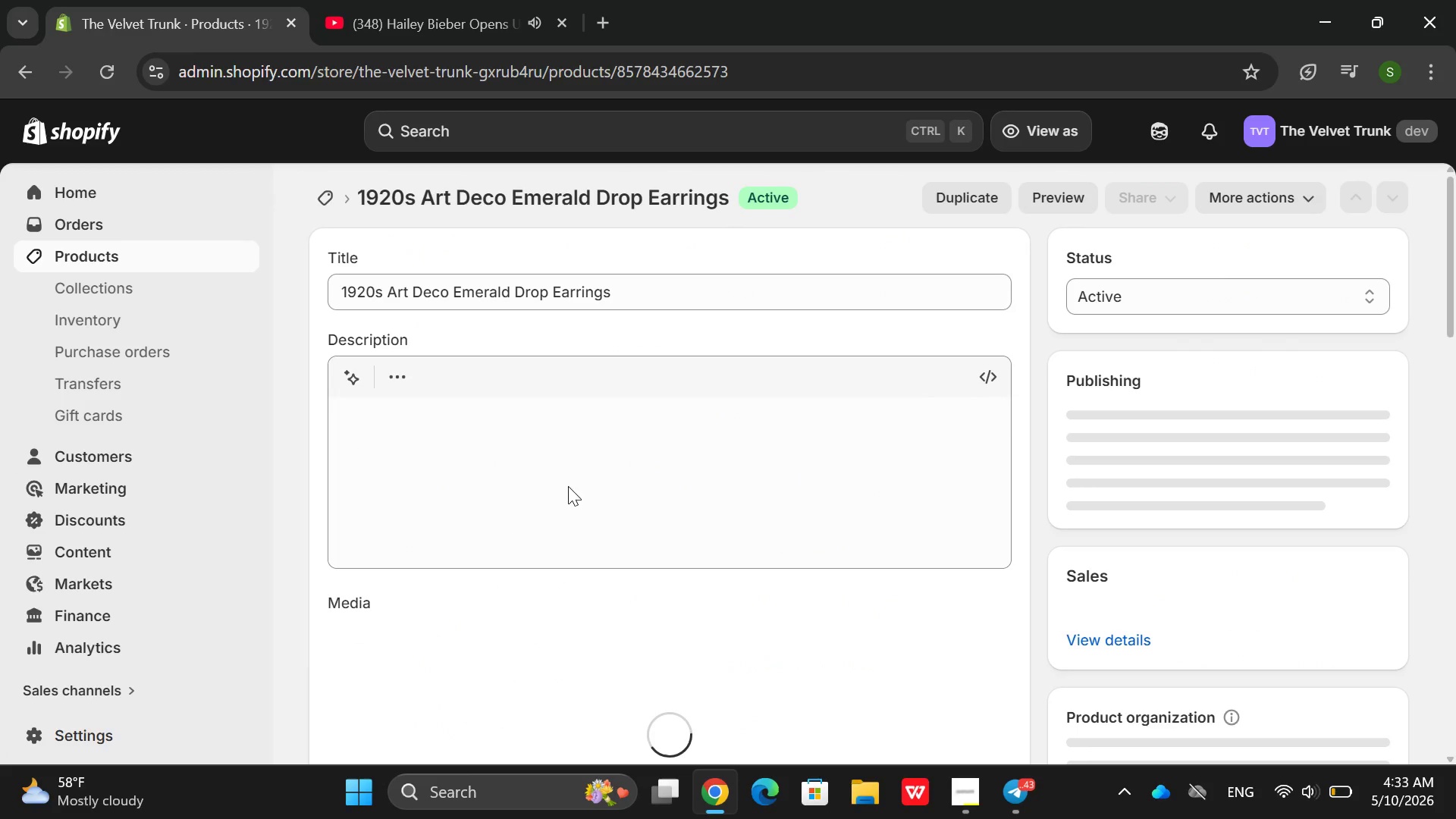 
scroll: coordinate [576, 613], scroll_direction: down, amount: 9.0
 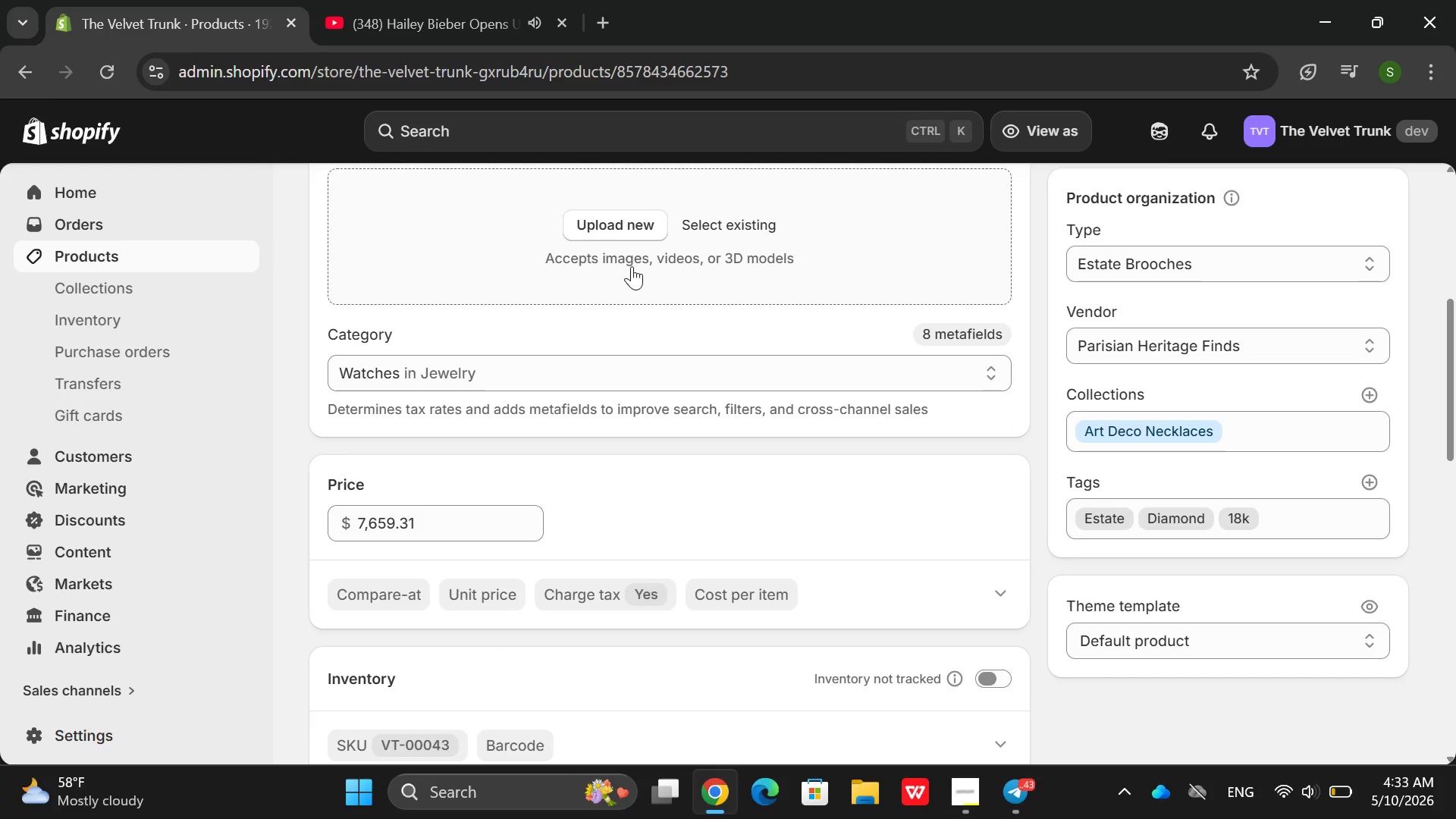 
left_click([620, 220])
 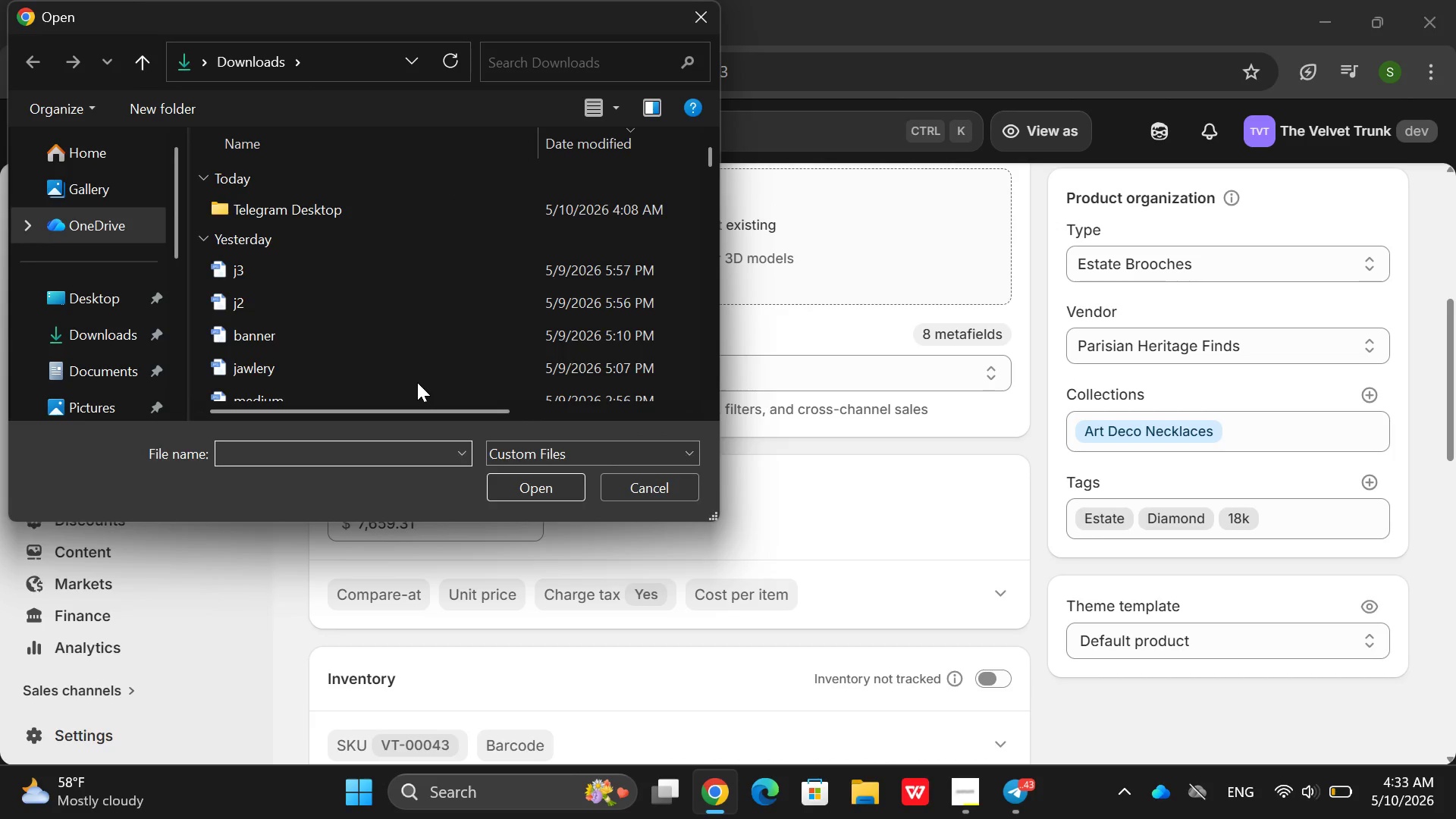 
left_click([413, 369])
 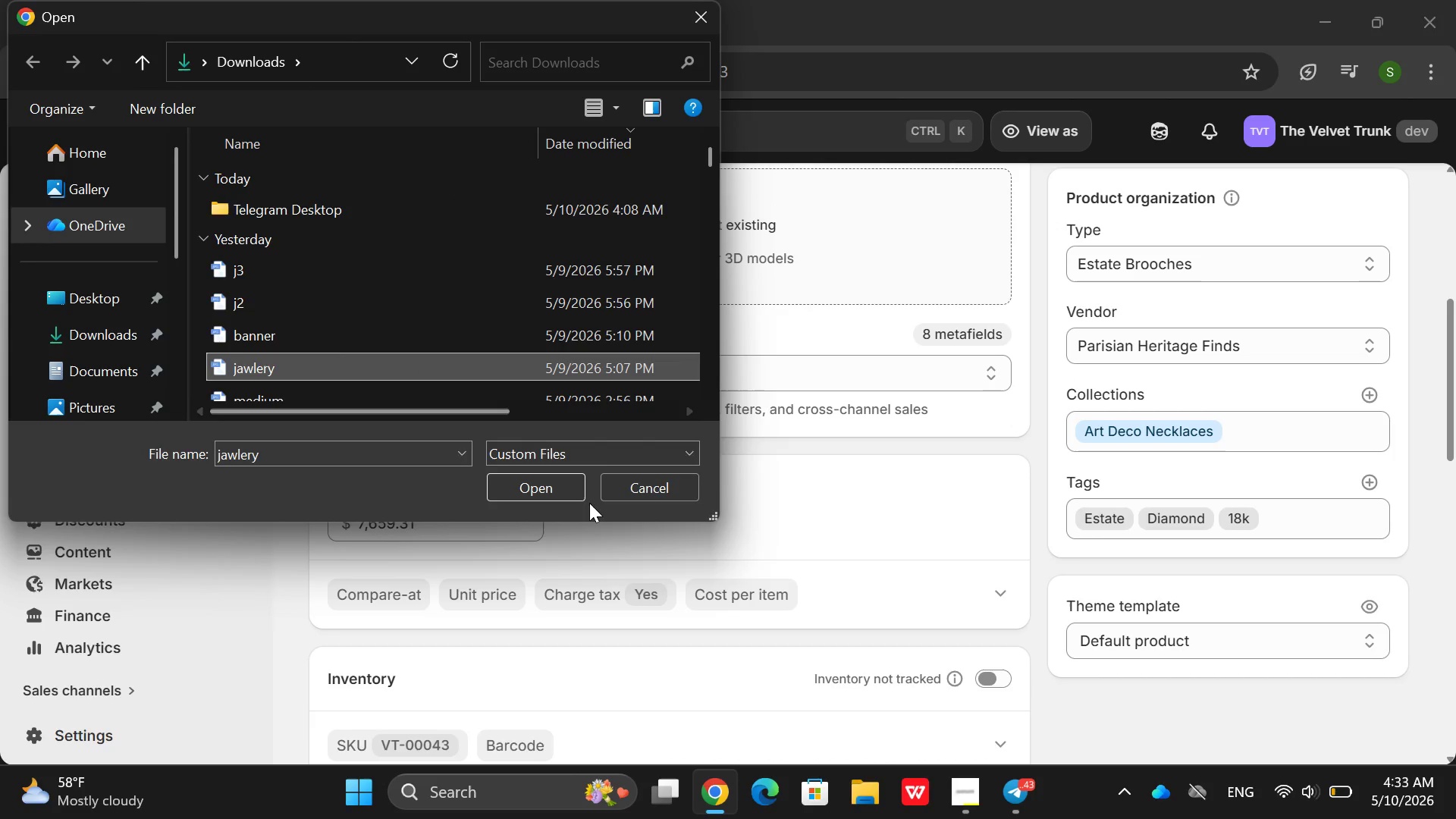 
left_click([581, 499])
 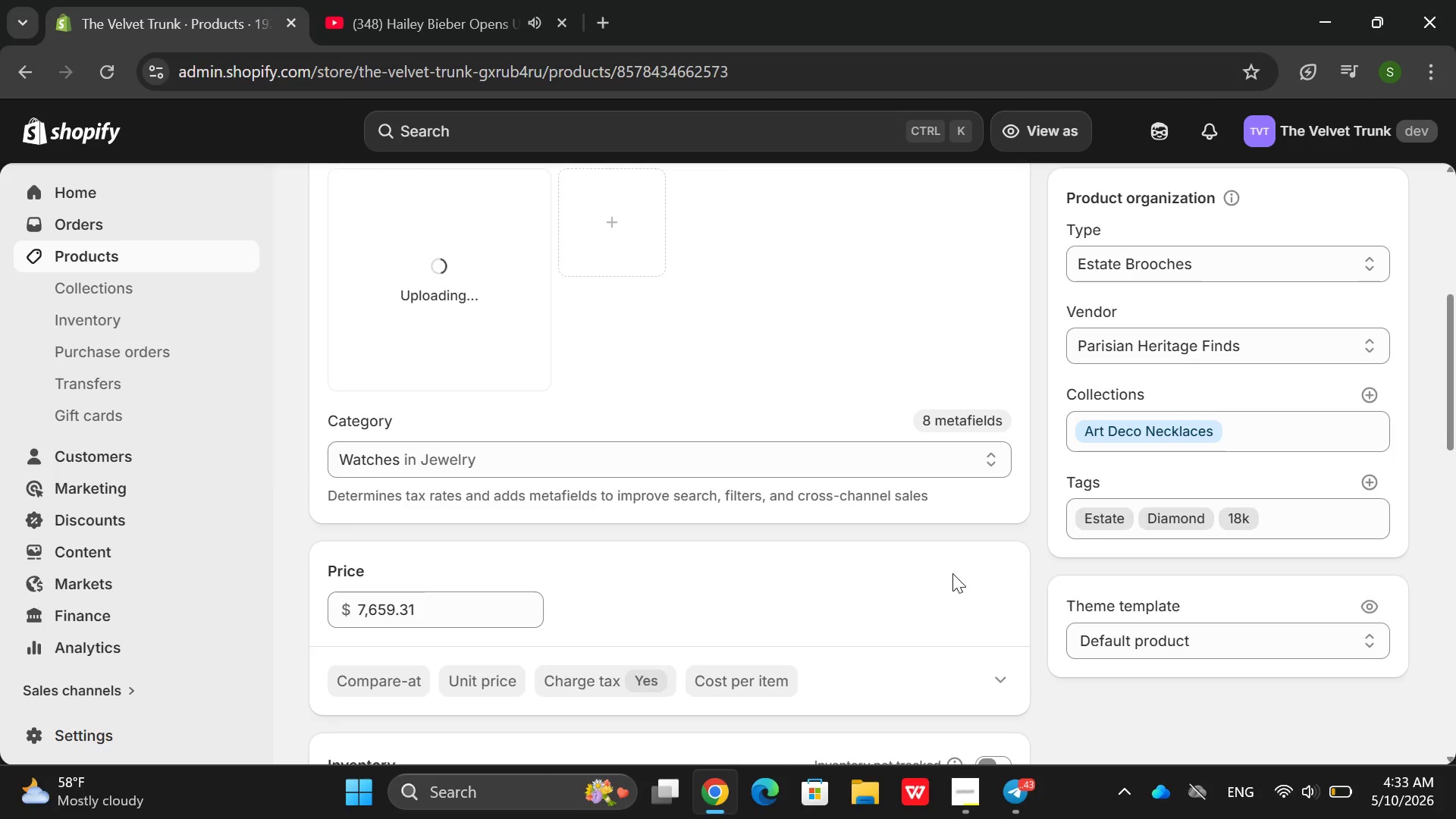 
scroll: coordinate [950, 559], scroll_direction: down, amount: 3.0
 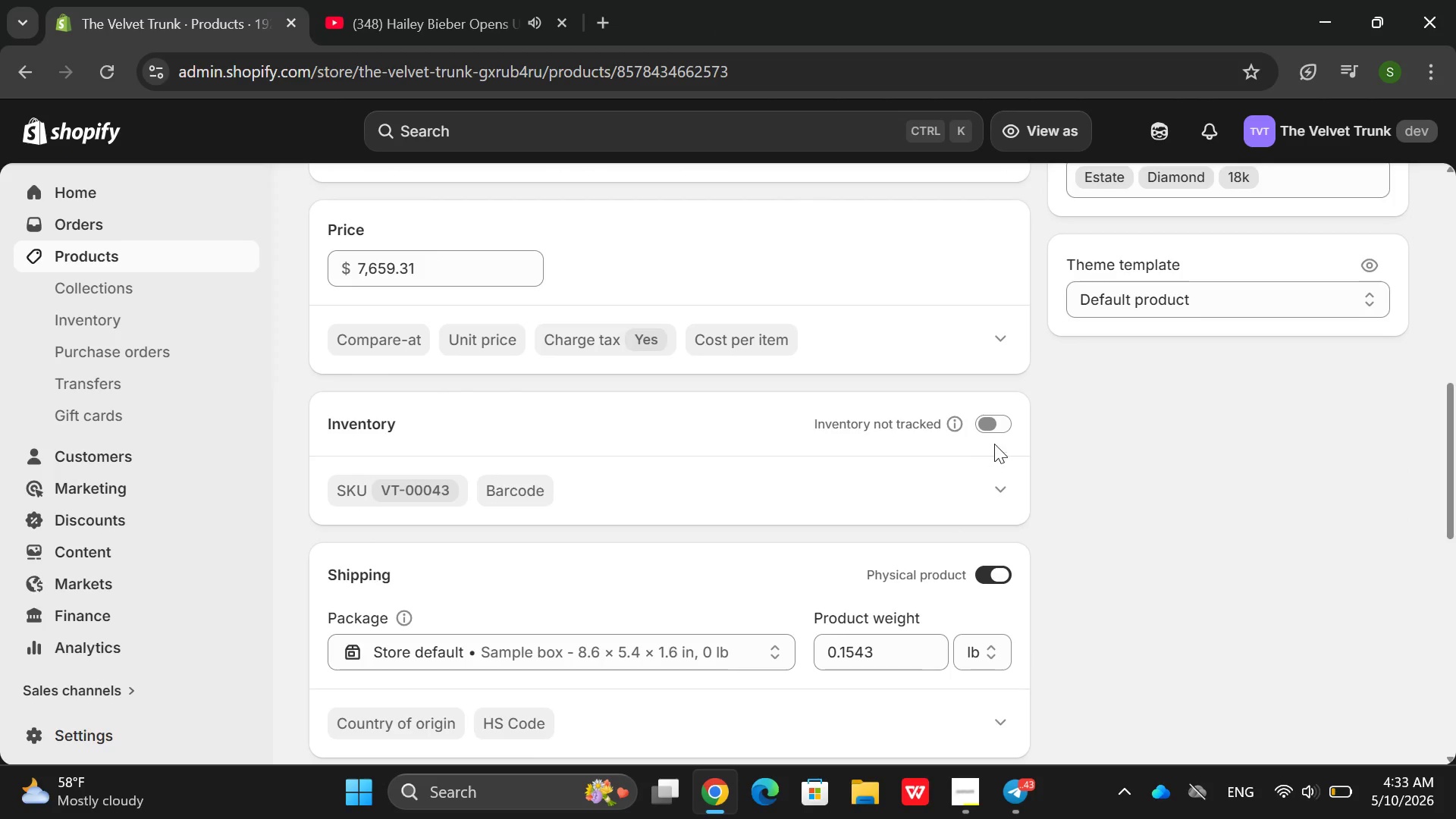 
left_click([999, 425])
 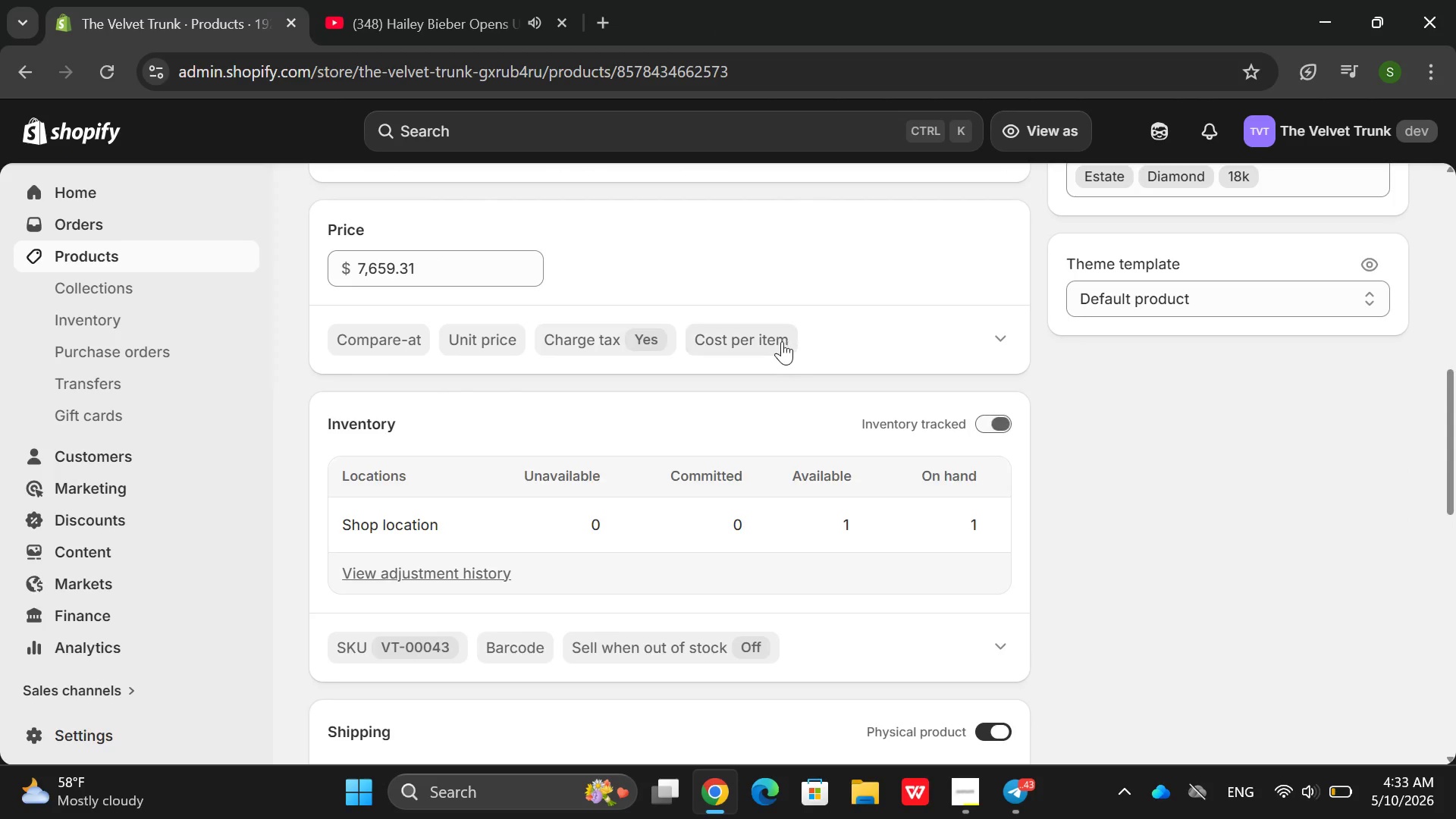 
scroll: coordinate [780, 340], scroll_direction: up, amount: 8.0
 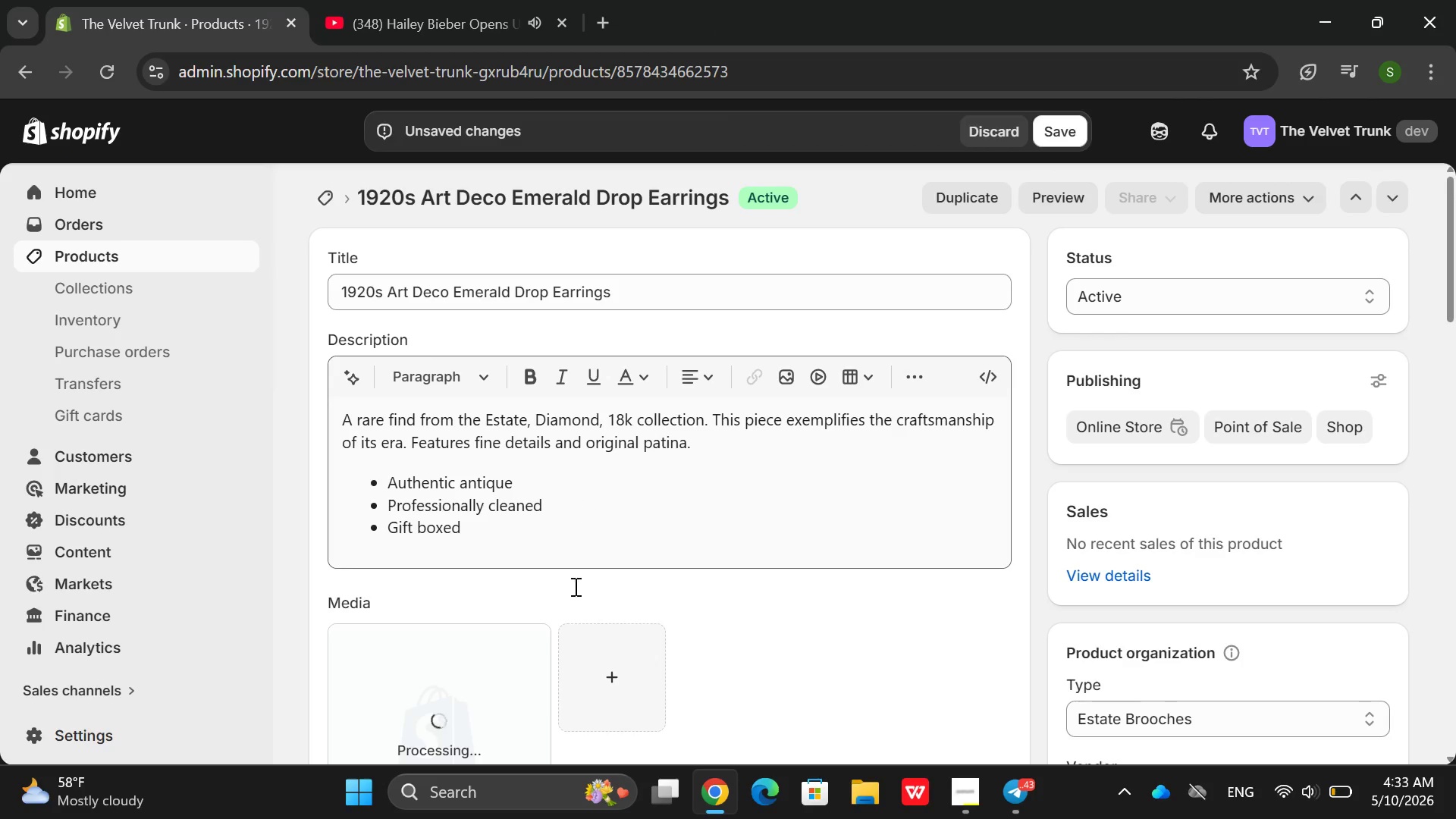 
left_click_drag(start_coordinate=[530, 541], to_coordinate=[275, 393])
 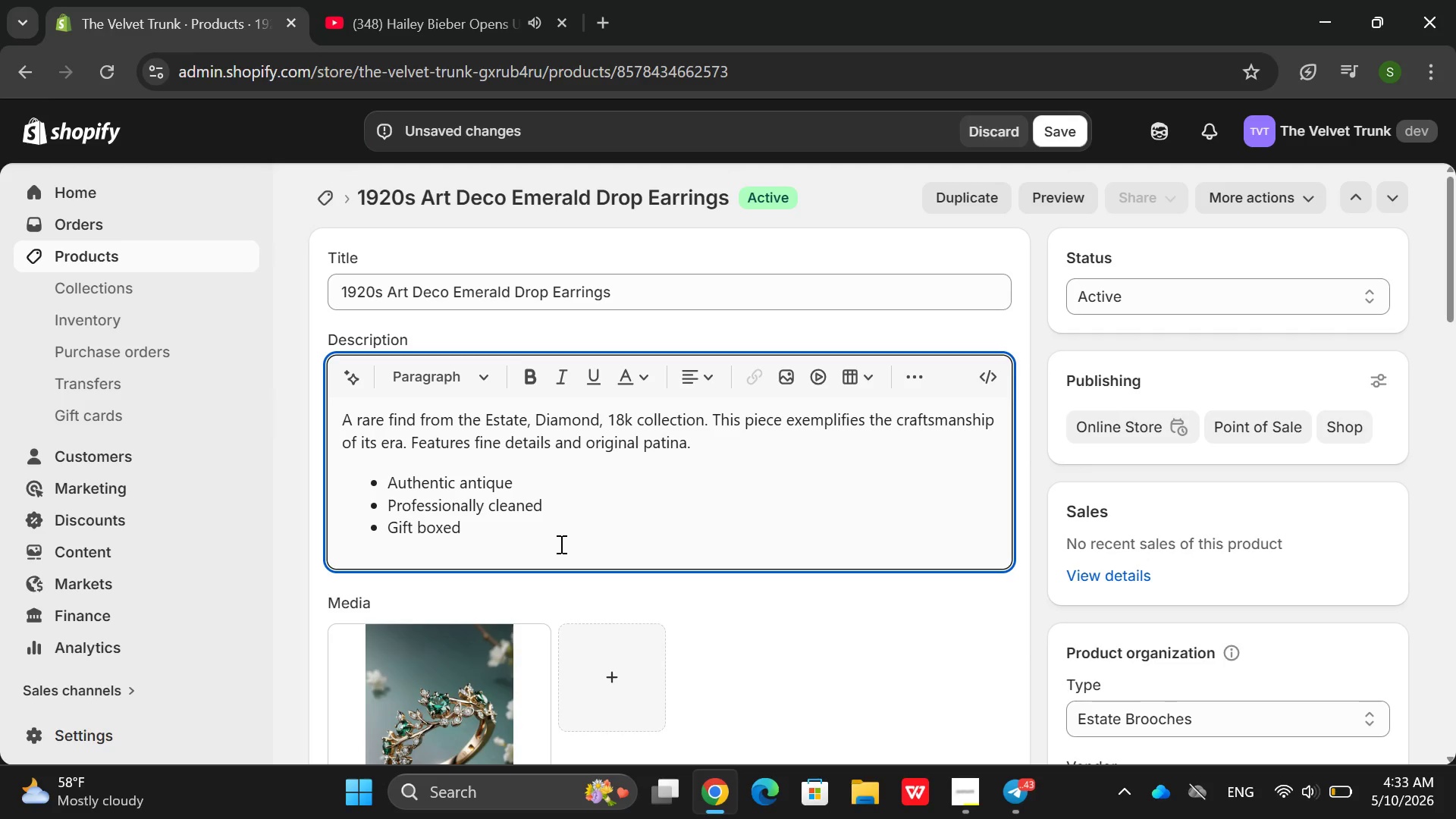 
double_click([560, 544])
 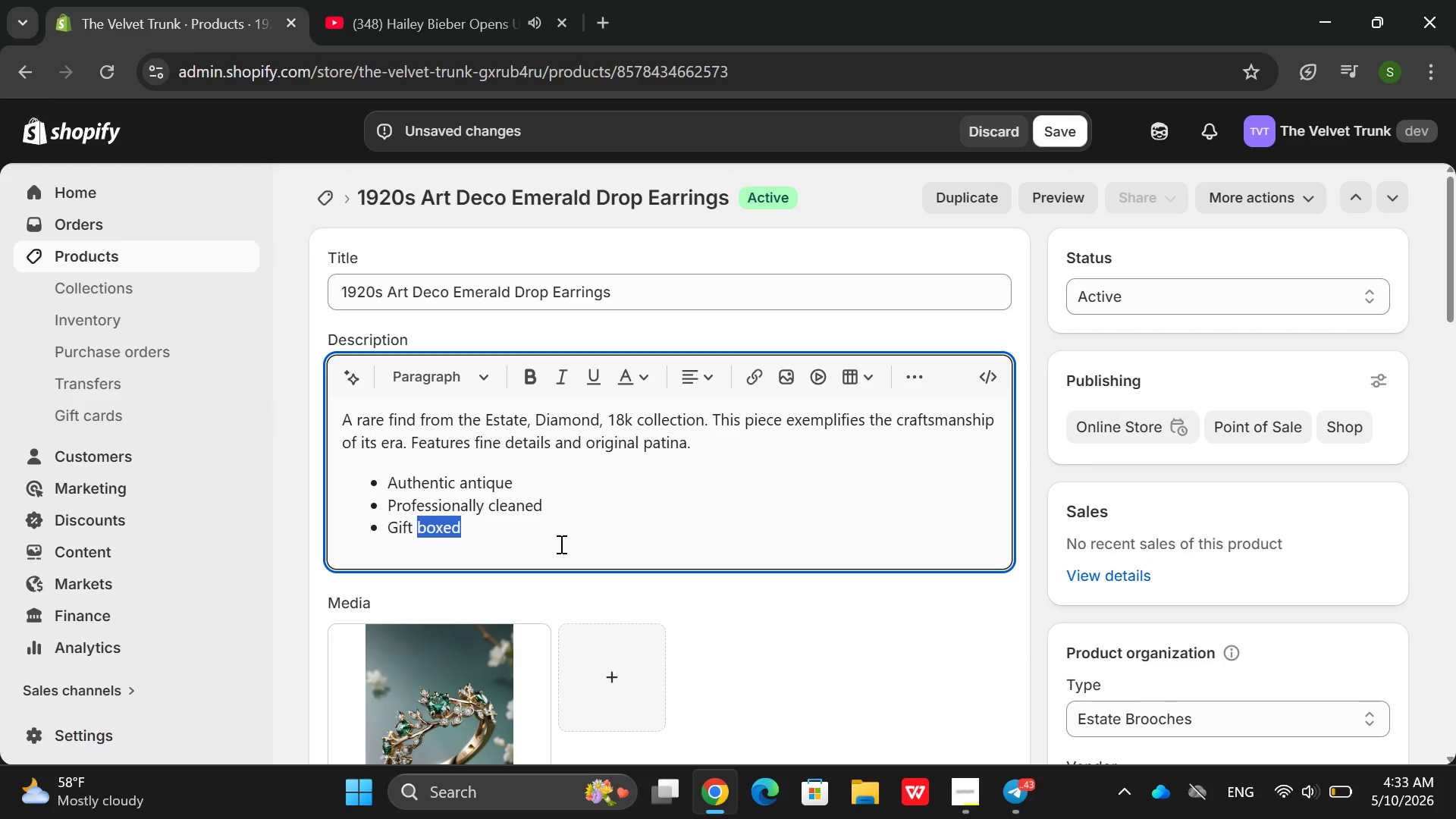 
triple_click([560, 544])
 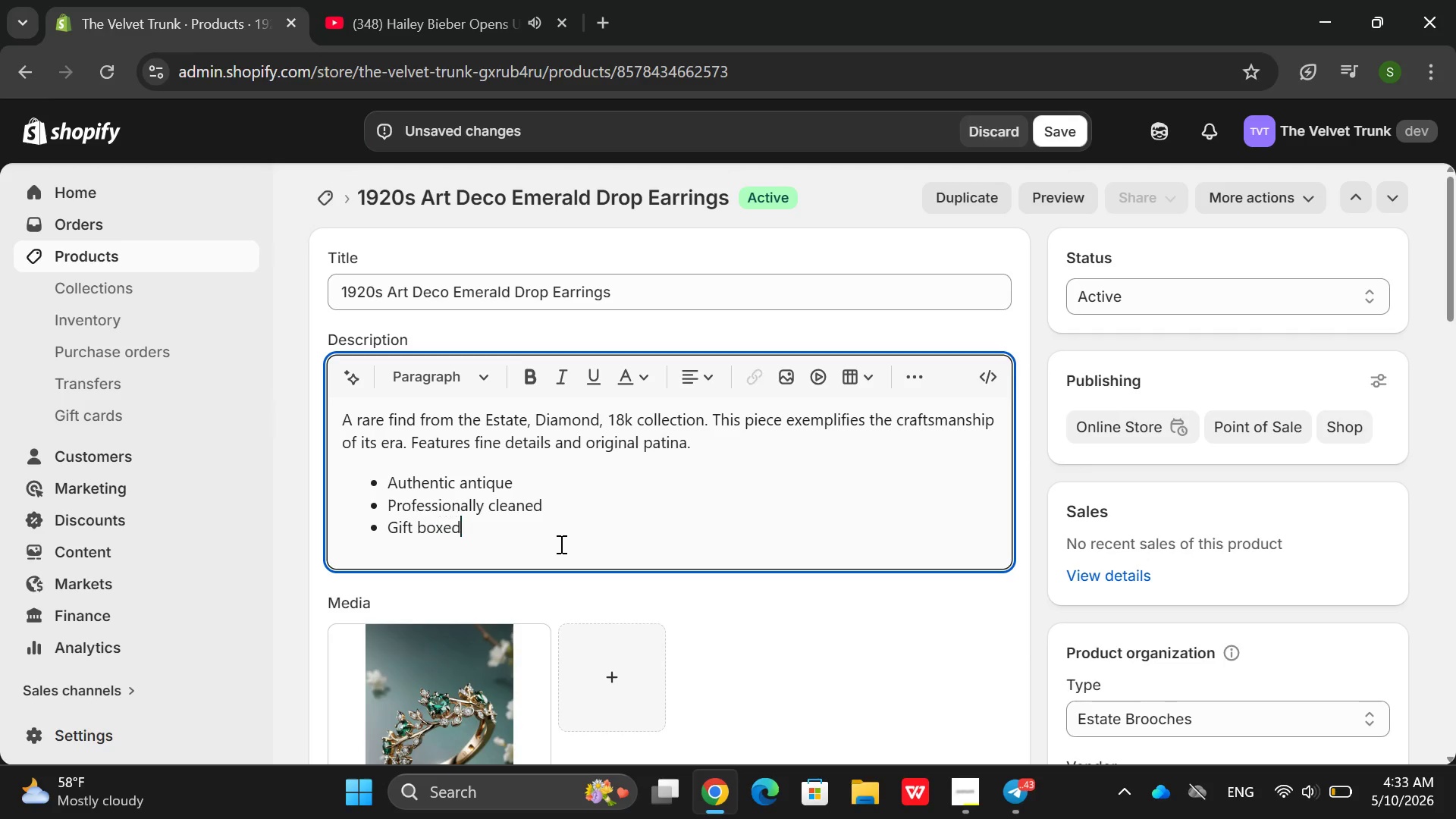 
triple_click([560, 544])
 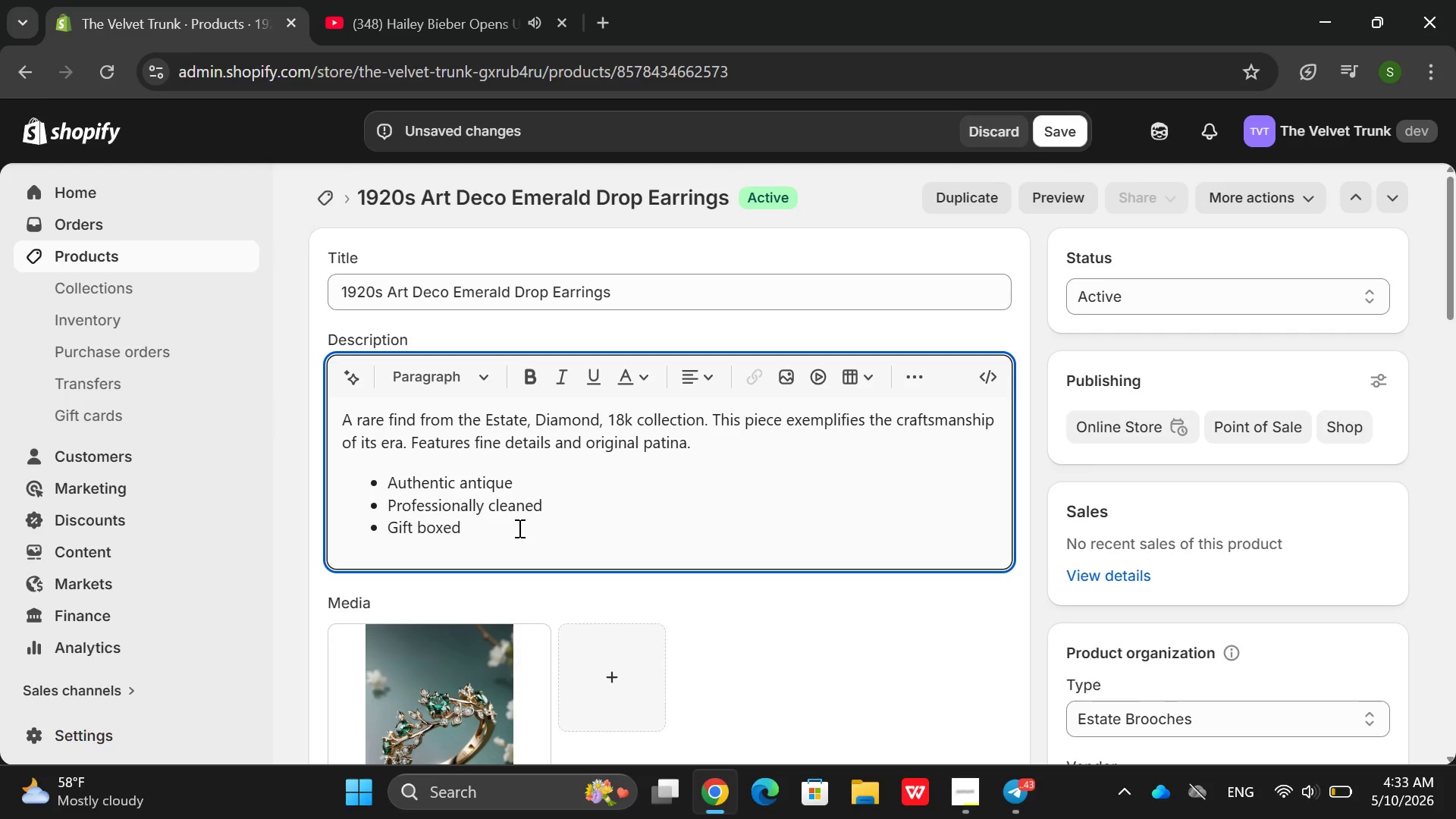 
left_click_drag(start_coordinate=[507, 520], to_coordinate=[485, 513])
 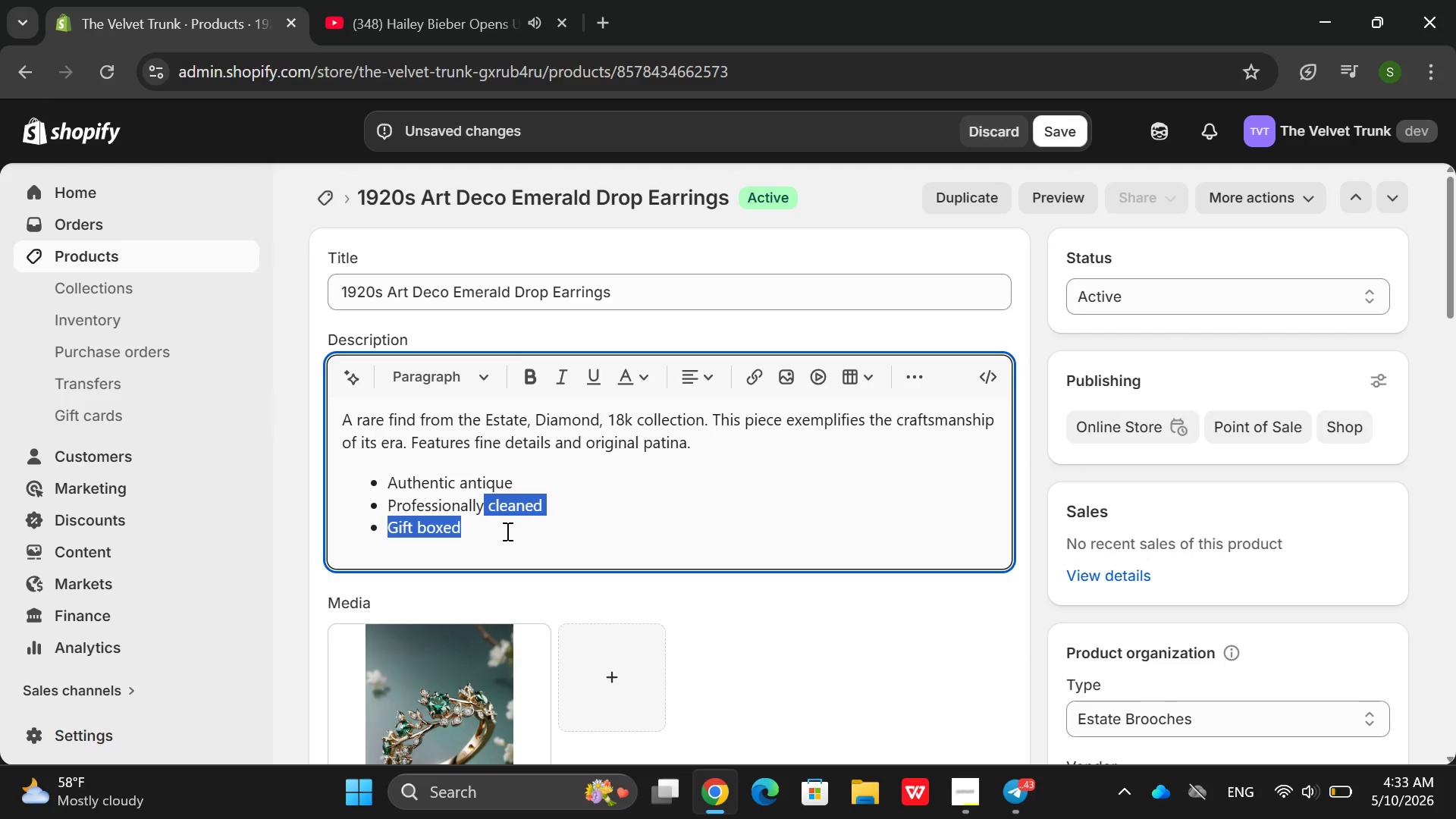 
left_click([506, 531])
 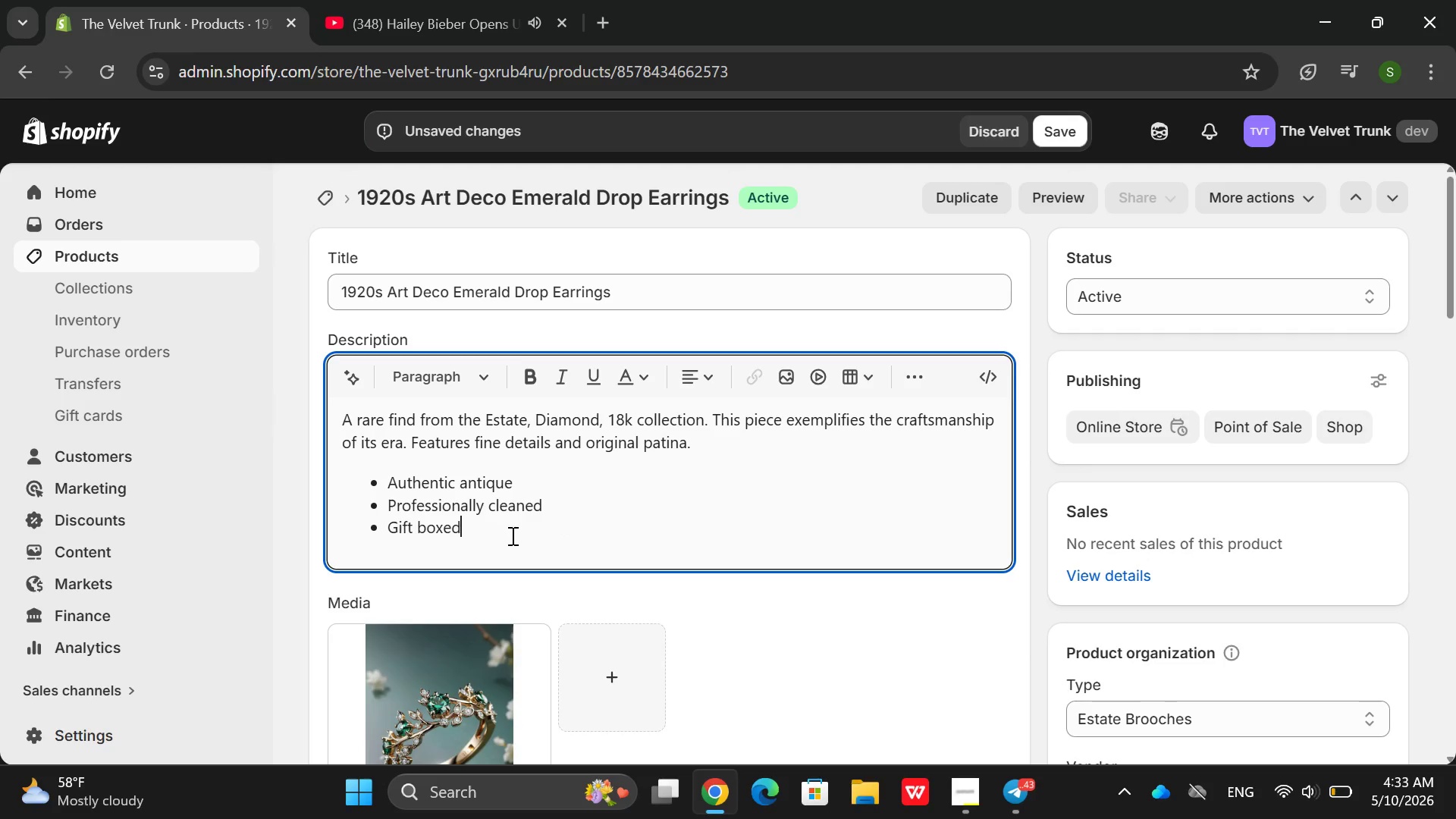 
left_click_drag(start_coordinate=[511, 535], to_coordinate=[424, 470])
 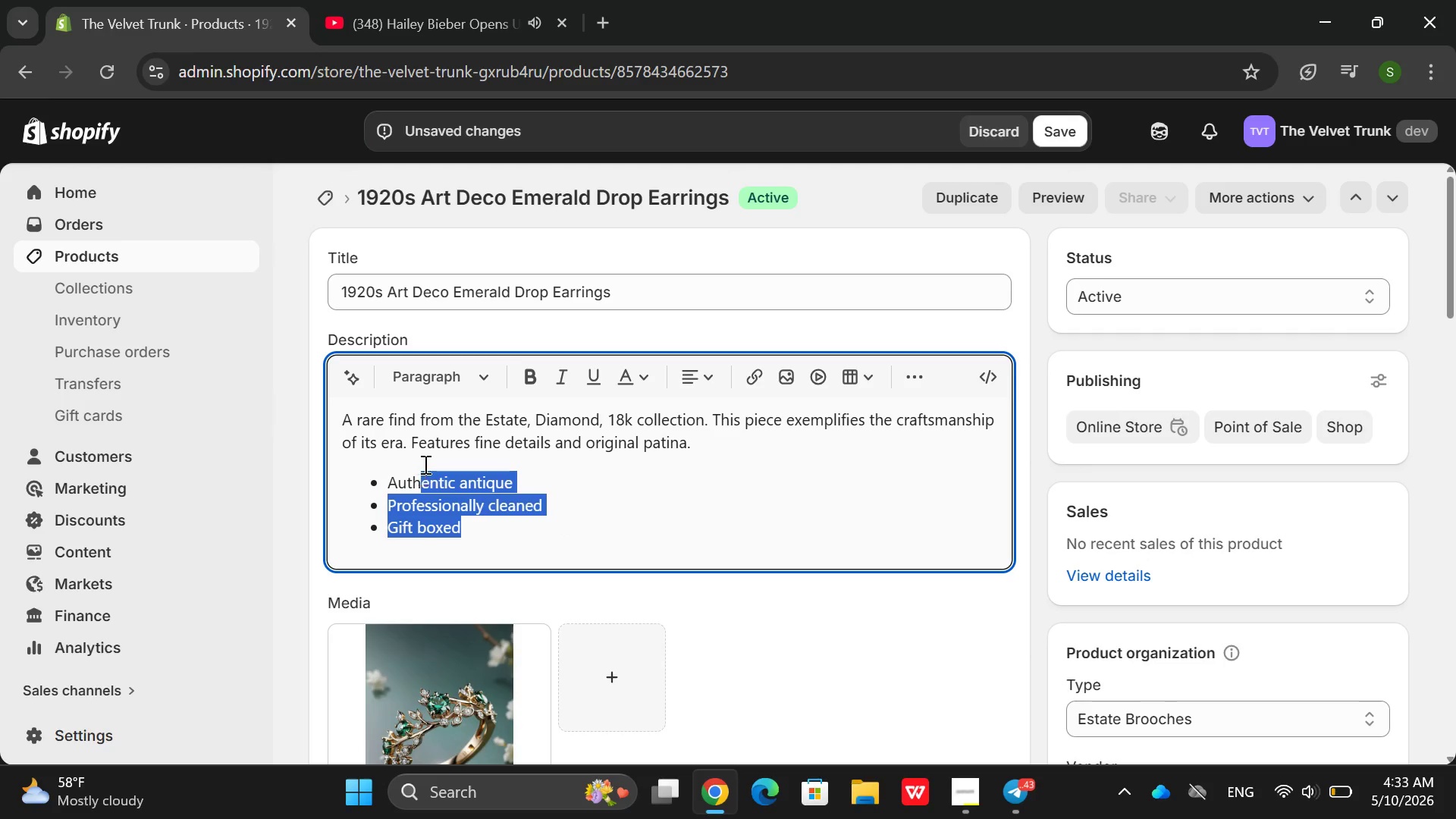 
left_click_drag(start_coordinate=[413, 451], to_coordinate=[340, 429])
 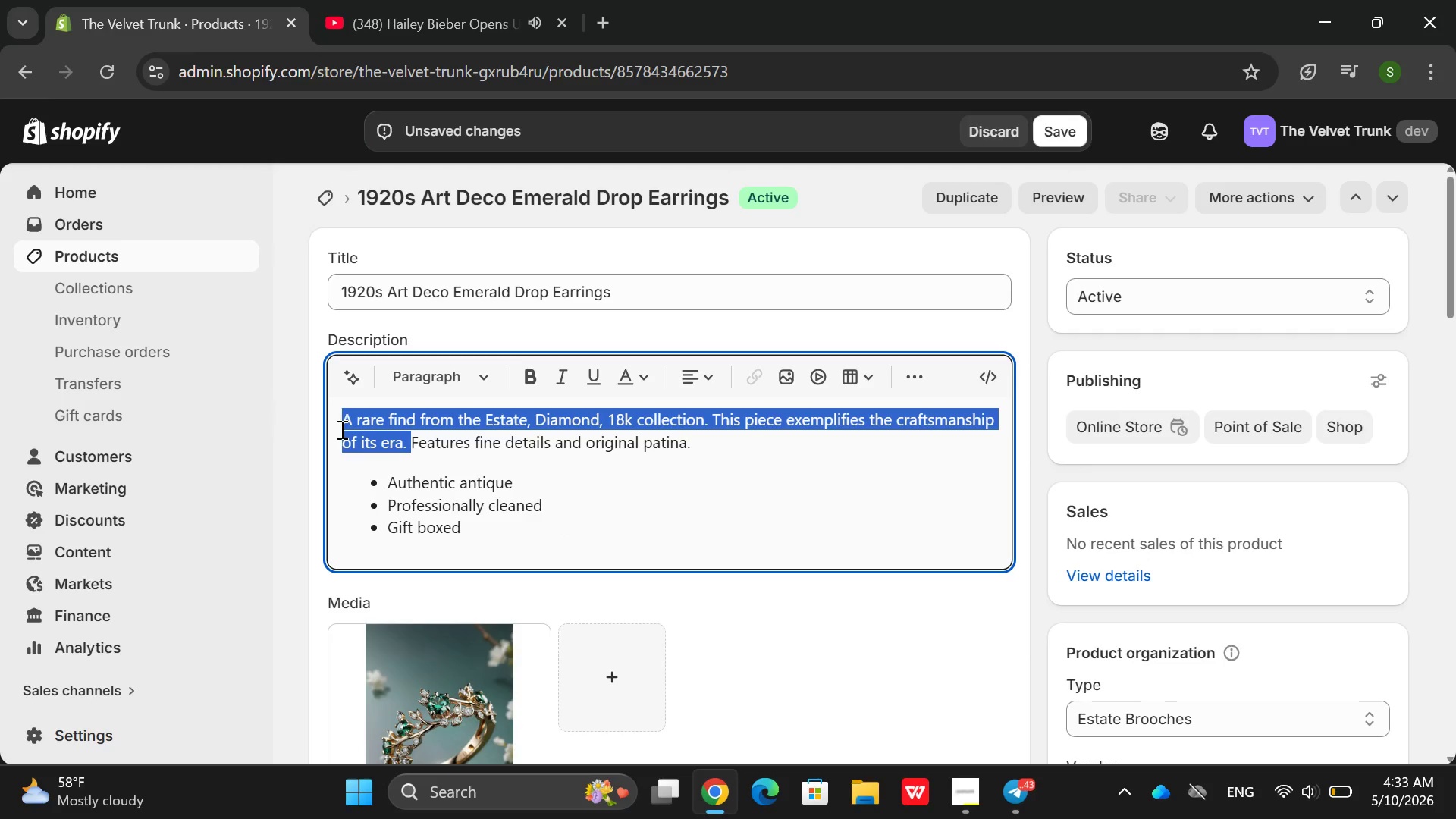 
left_click([340, 429])
 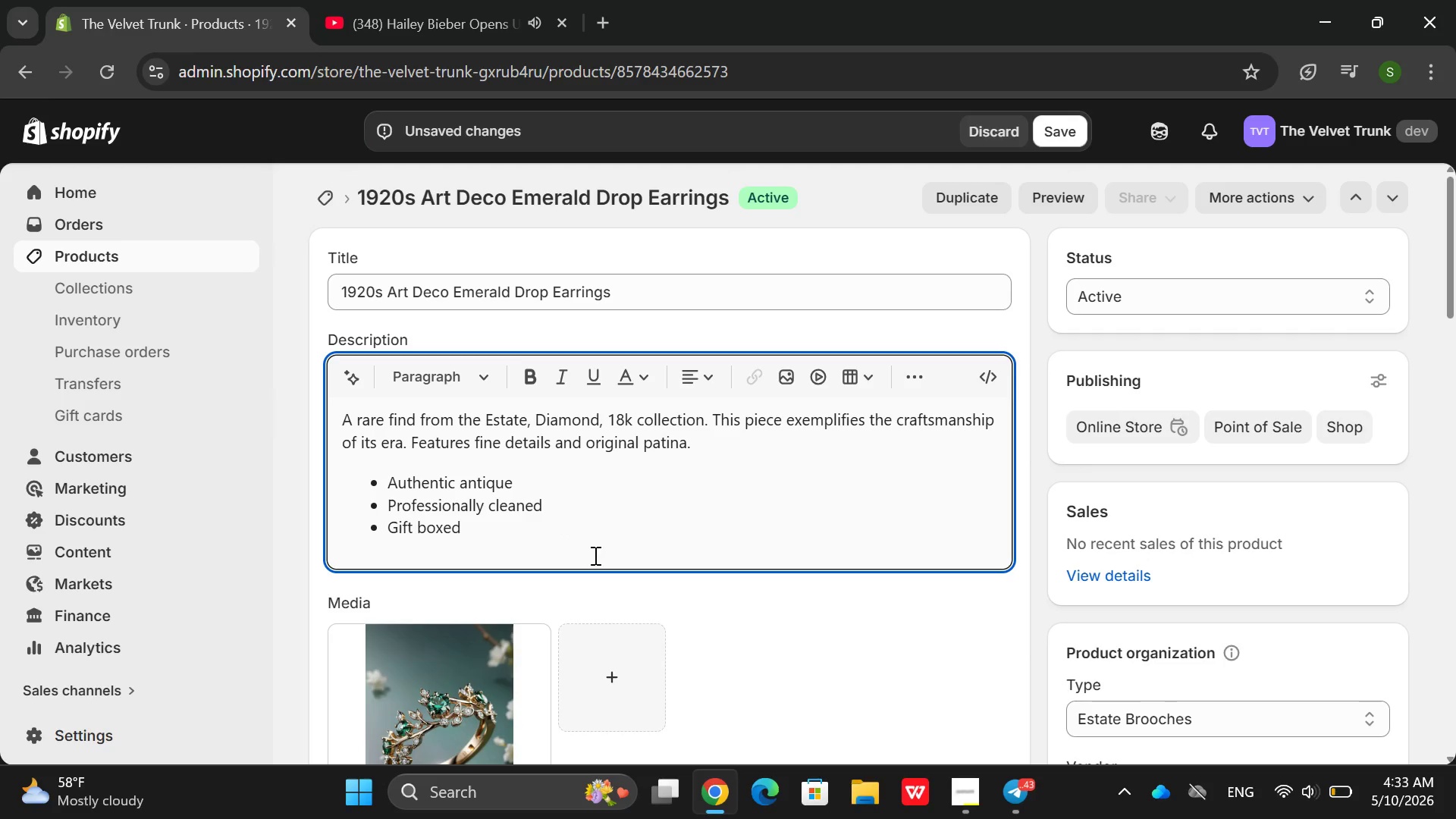 
left_click_drag(start_coordinate=[585, 547], to_coordinate=[412, 431])
 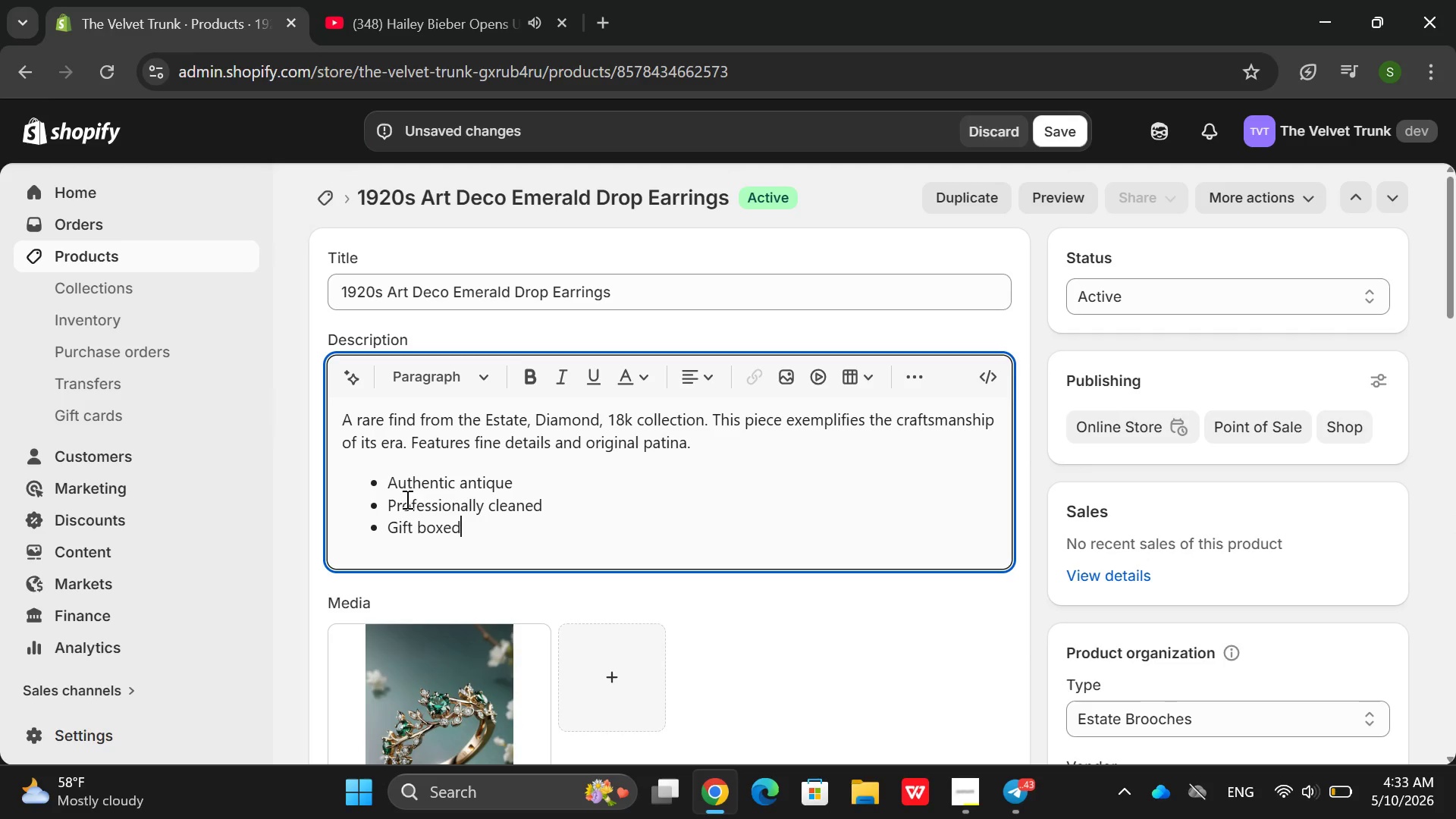 
left_click_drag(start_coordinate=[482, 529], to_coordinate=[331, 428])
 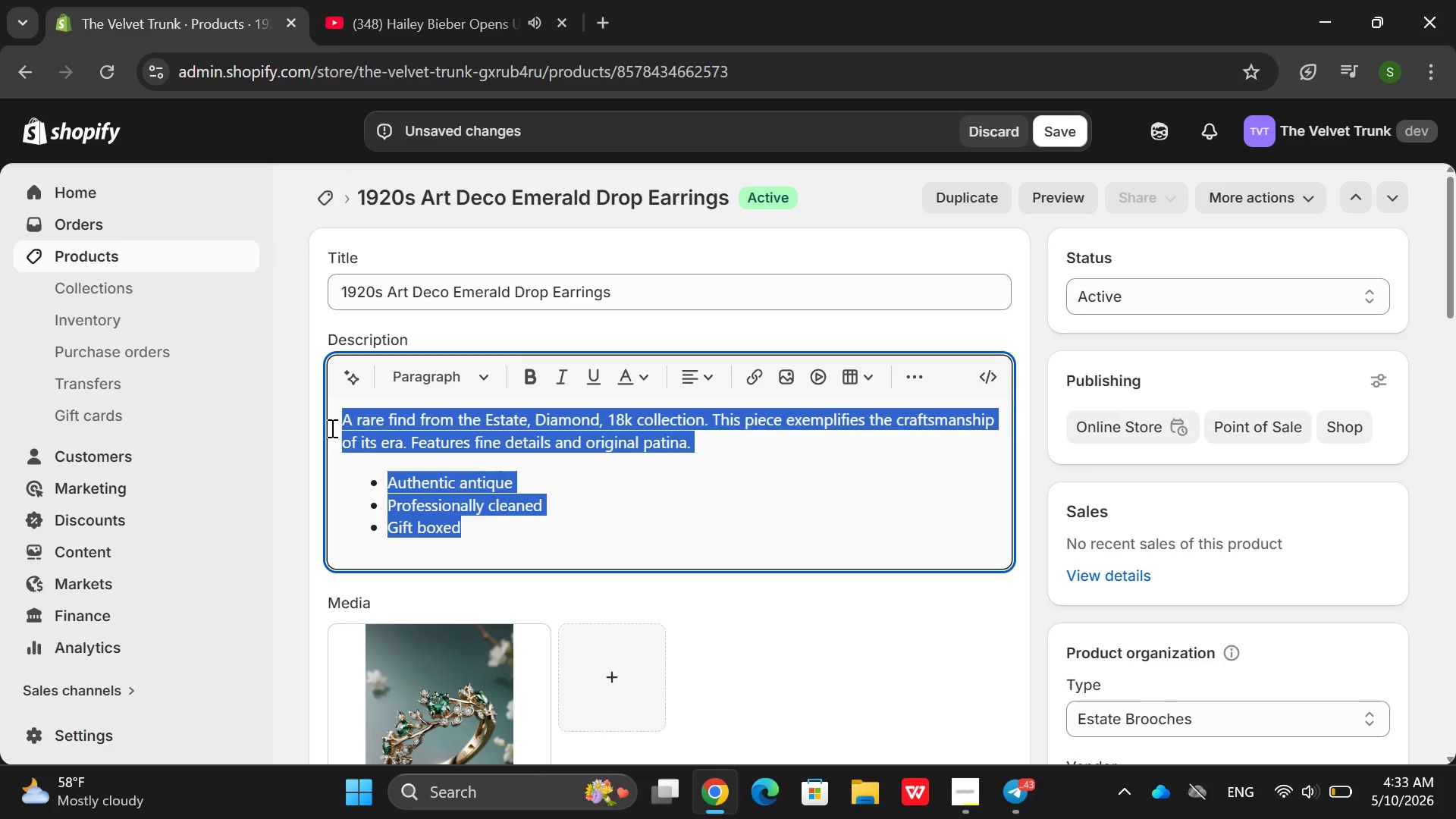 
left_click([331, 428])
 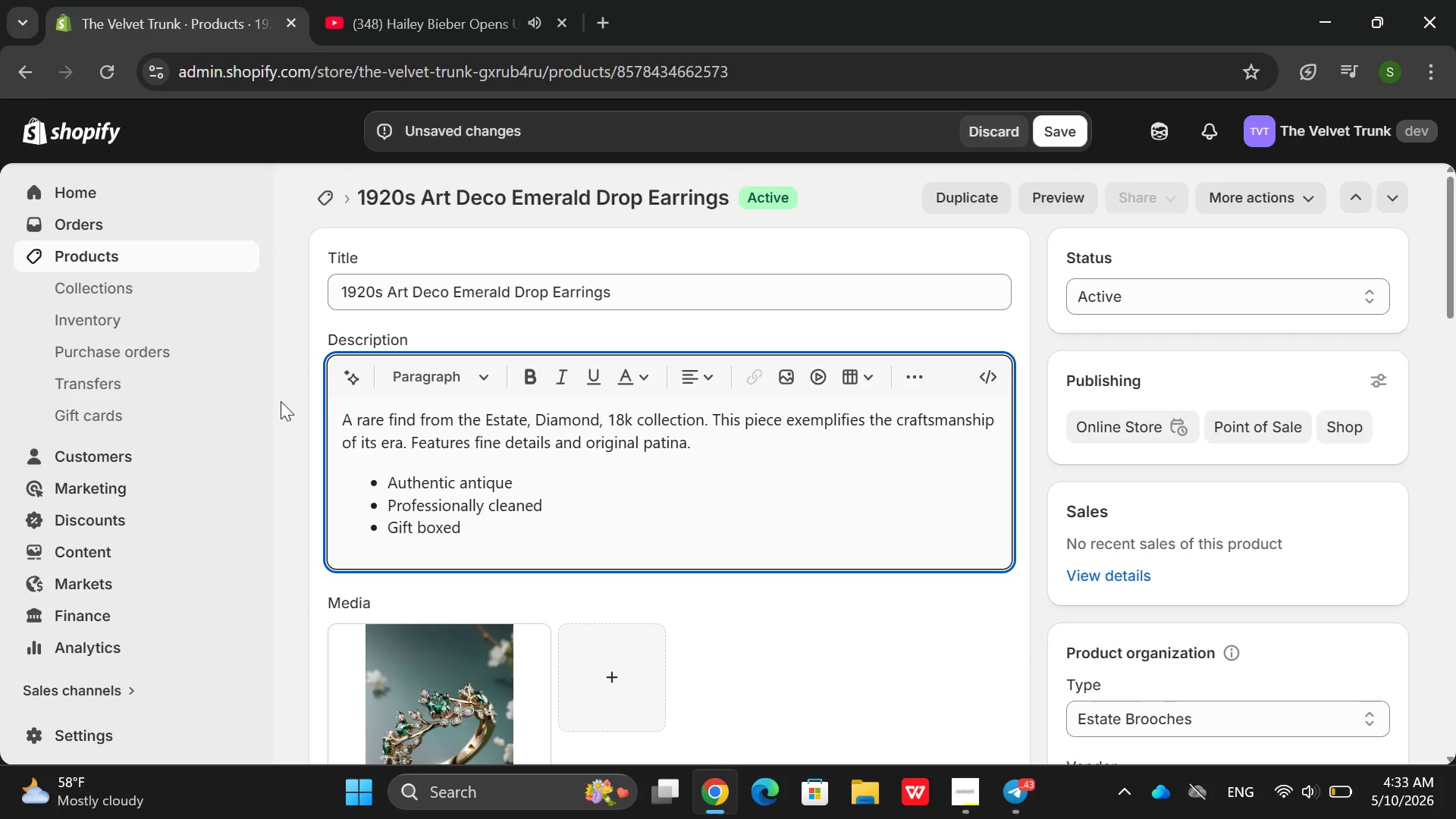 
key(Backspace)
 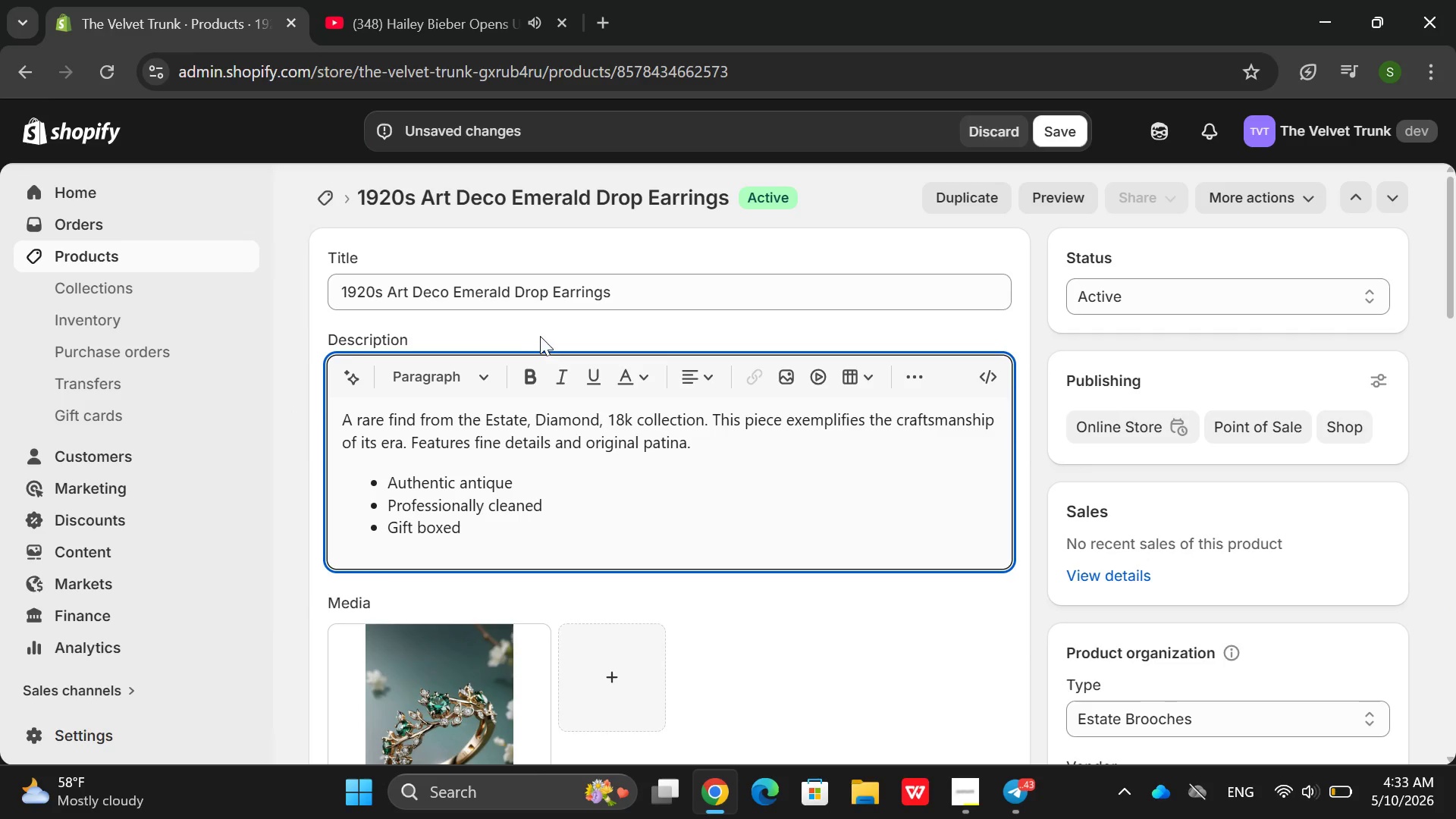 
left_click_drag(start_coordinate=[332, 419], to_coordinate=[463, 522])
 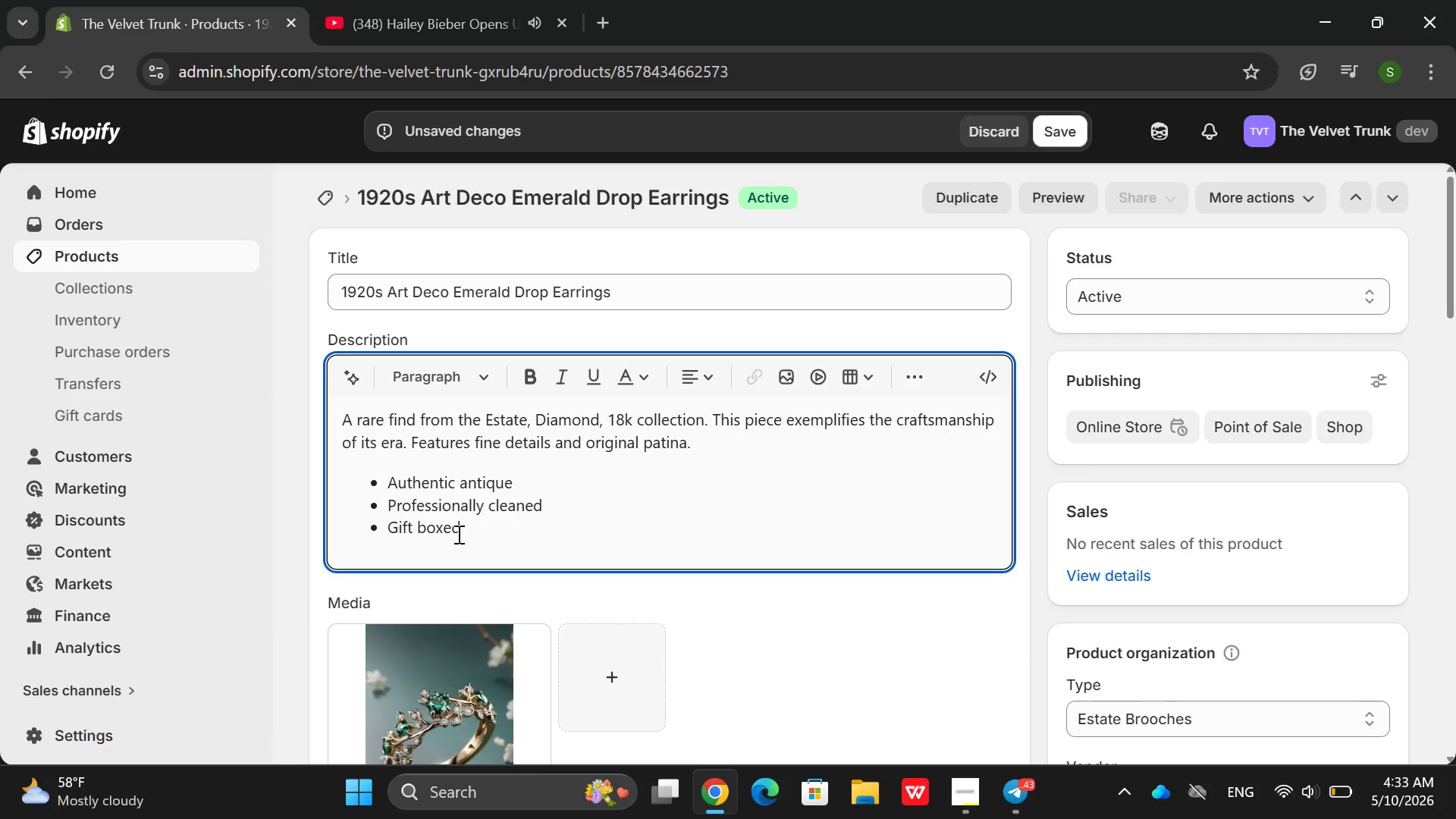 
left_click_drag(start_coordinate=[461, 532], to_coordinate=[348, 424])
 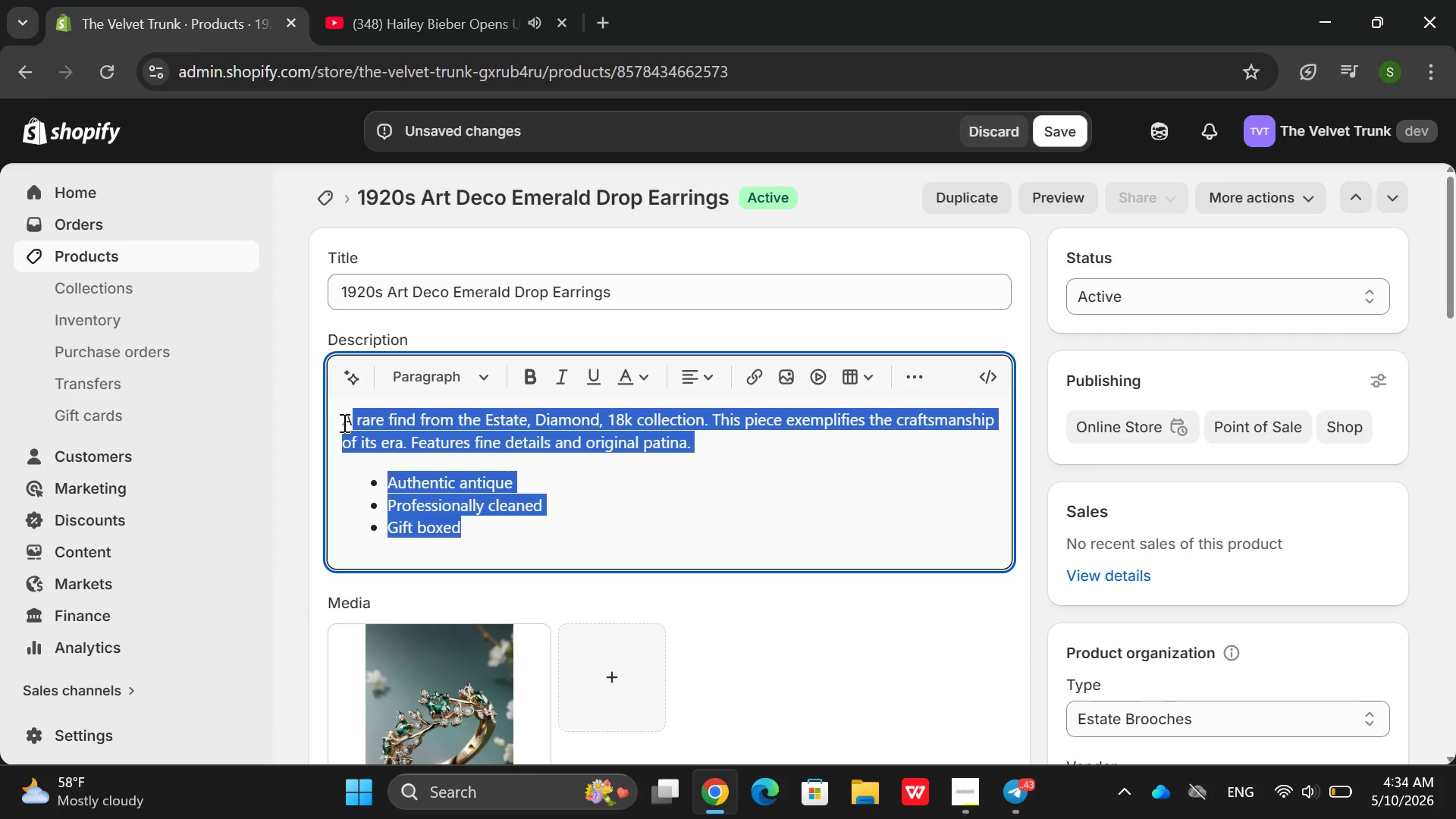 
key(Backspace)
 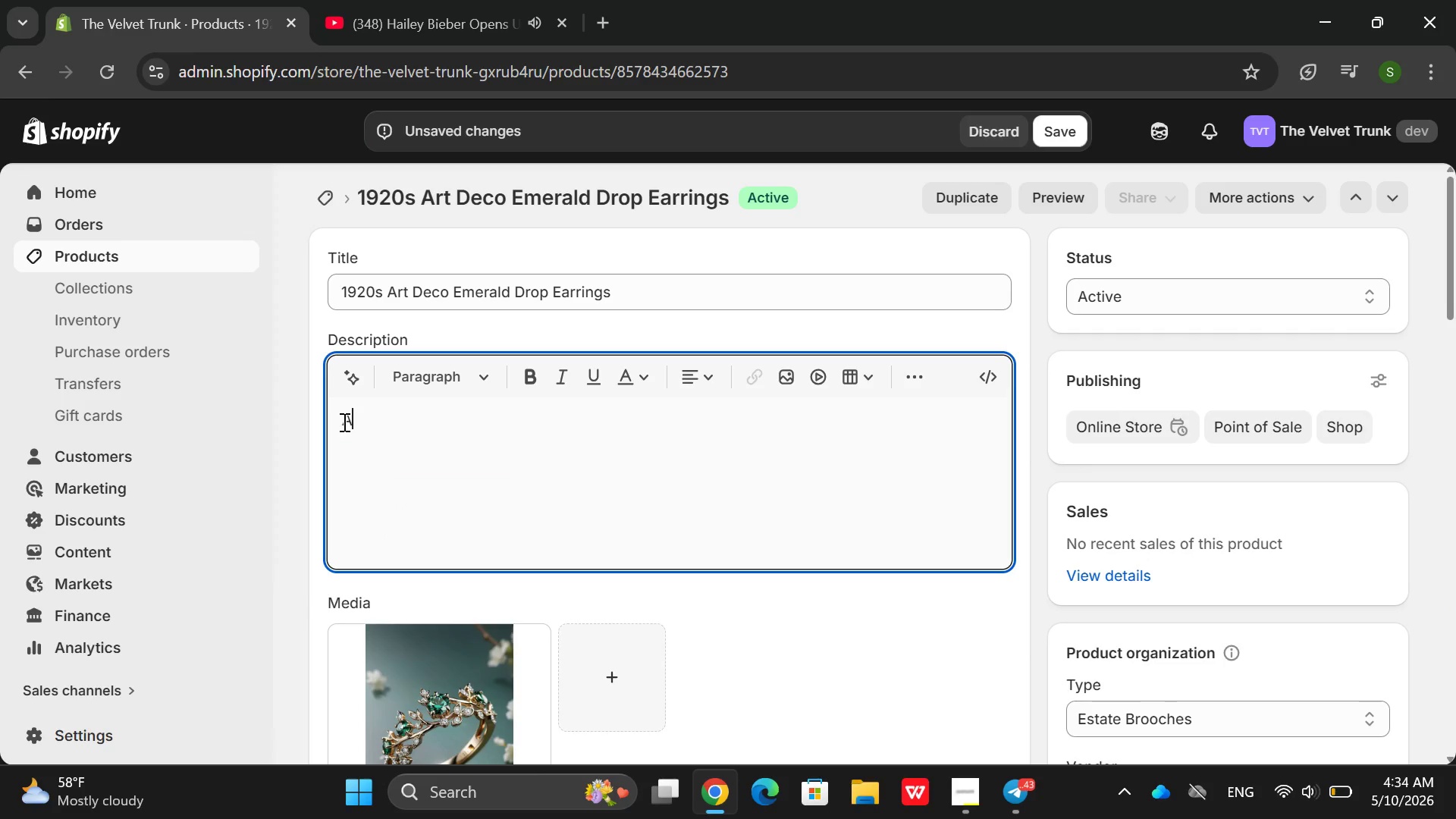 
key(Backspace)
 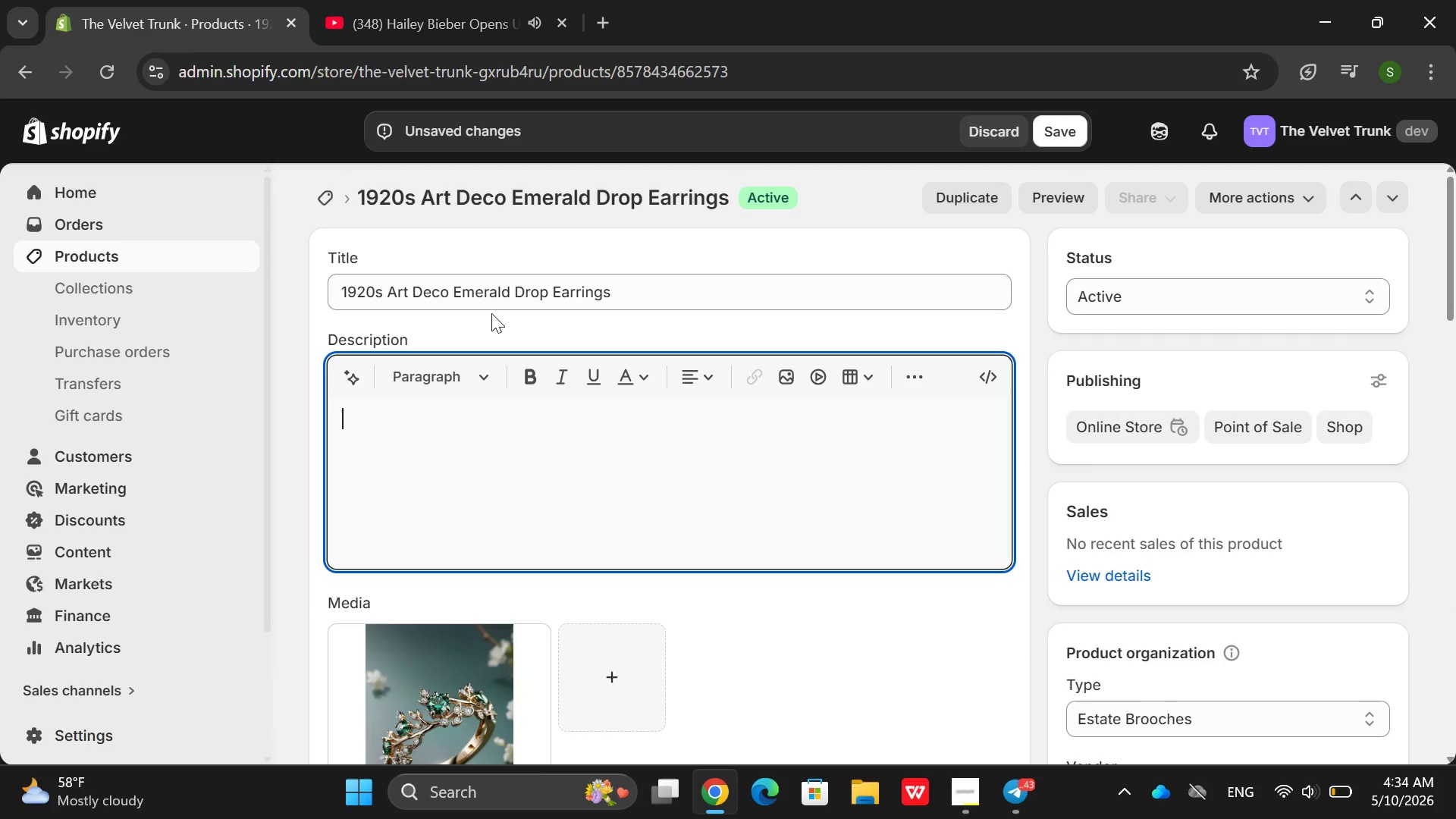 
left_click([485, 288])
 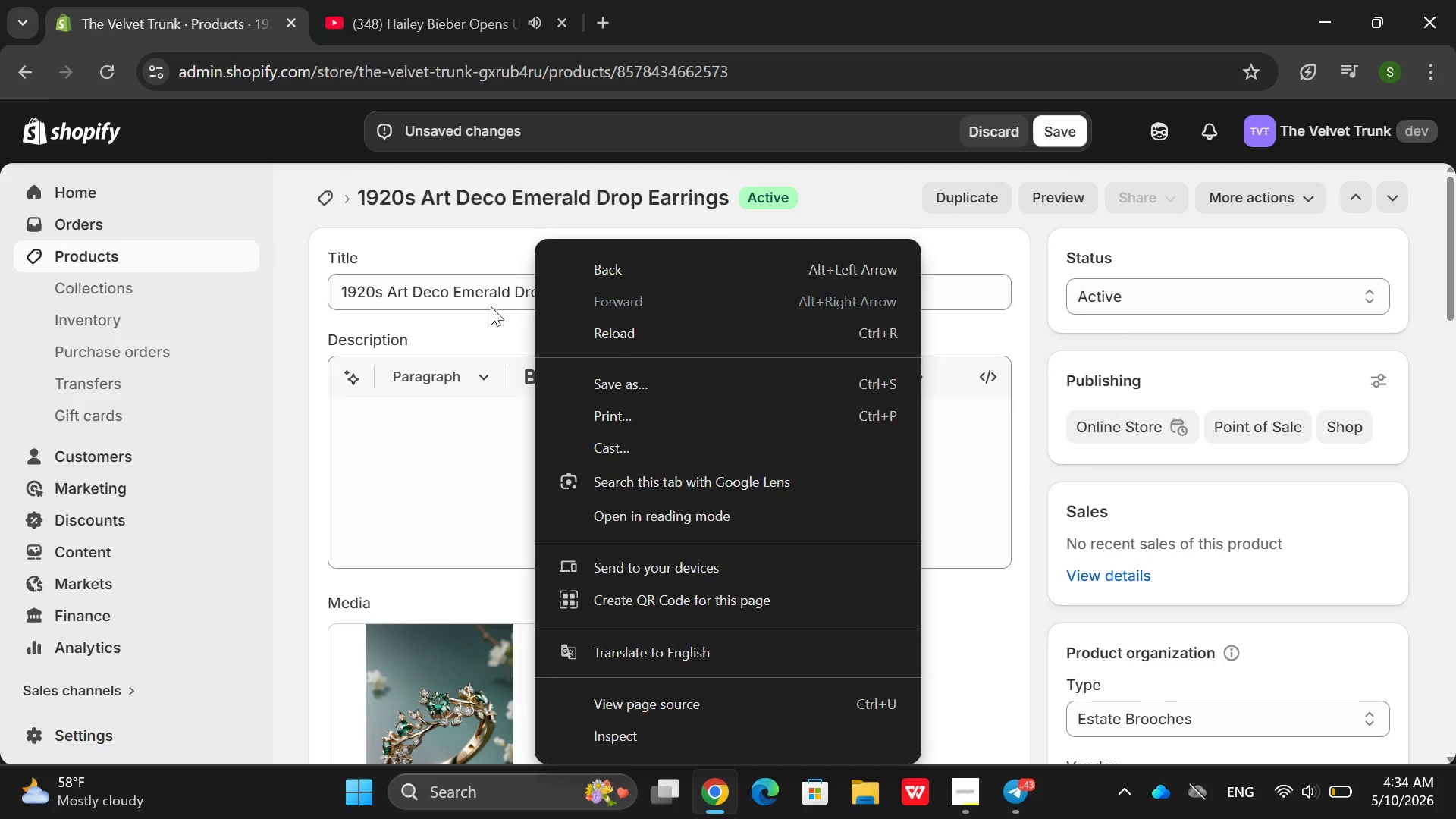 
double_click([485, 301])
 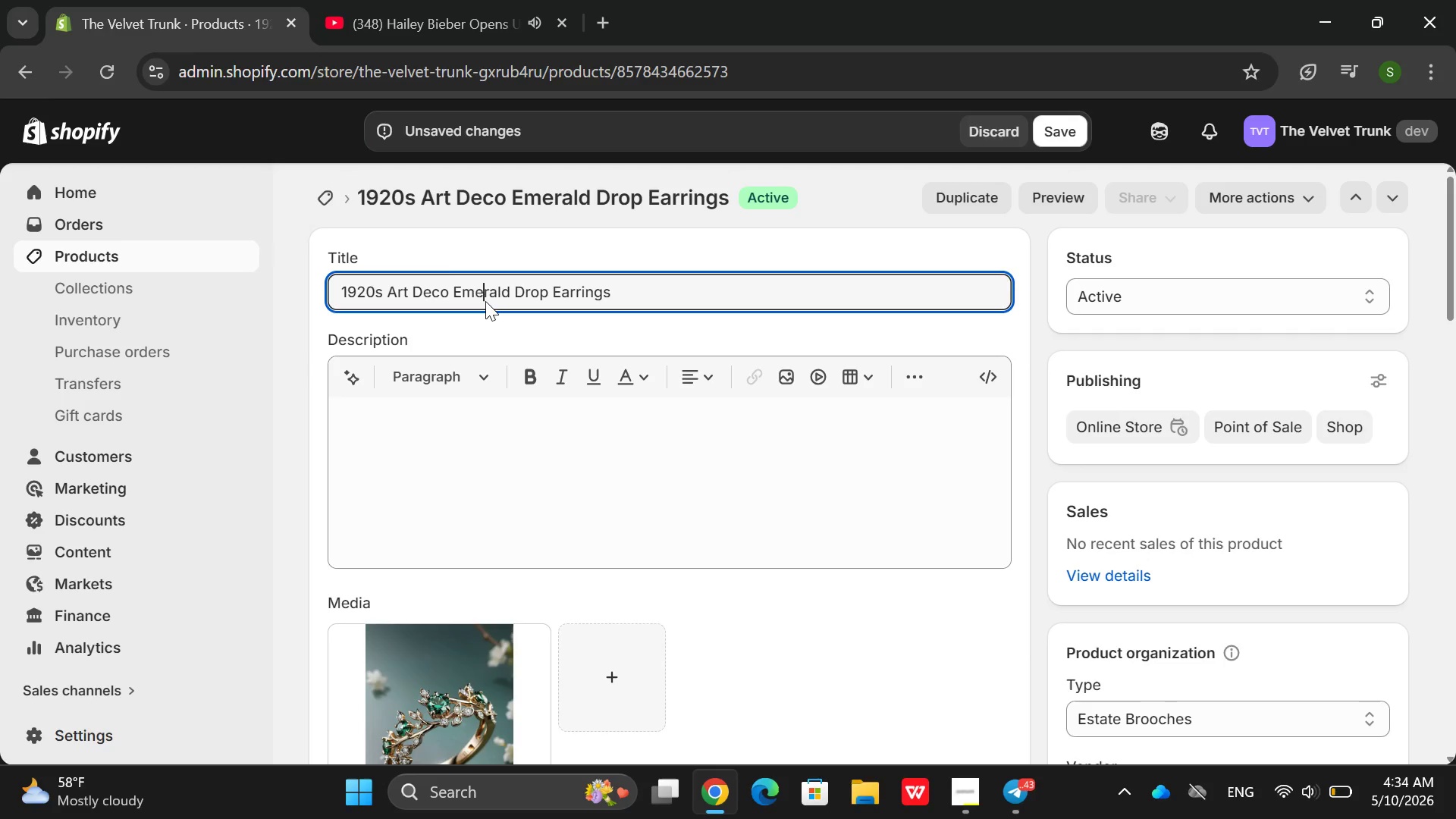 
triple_click([485, 301])
 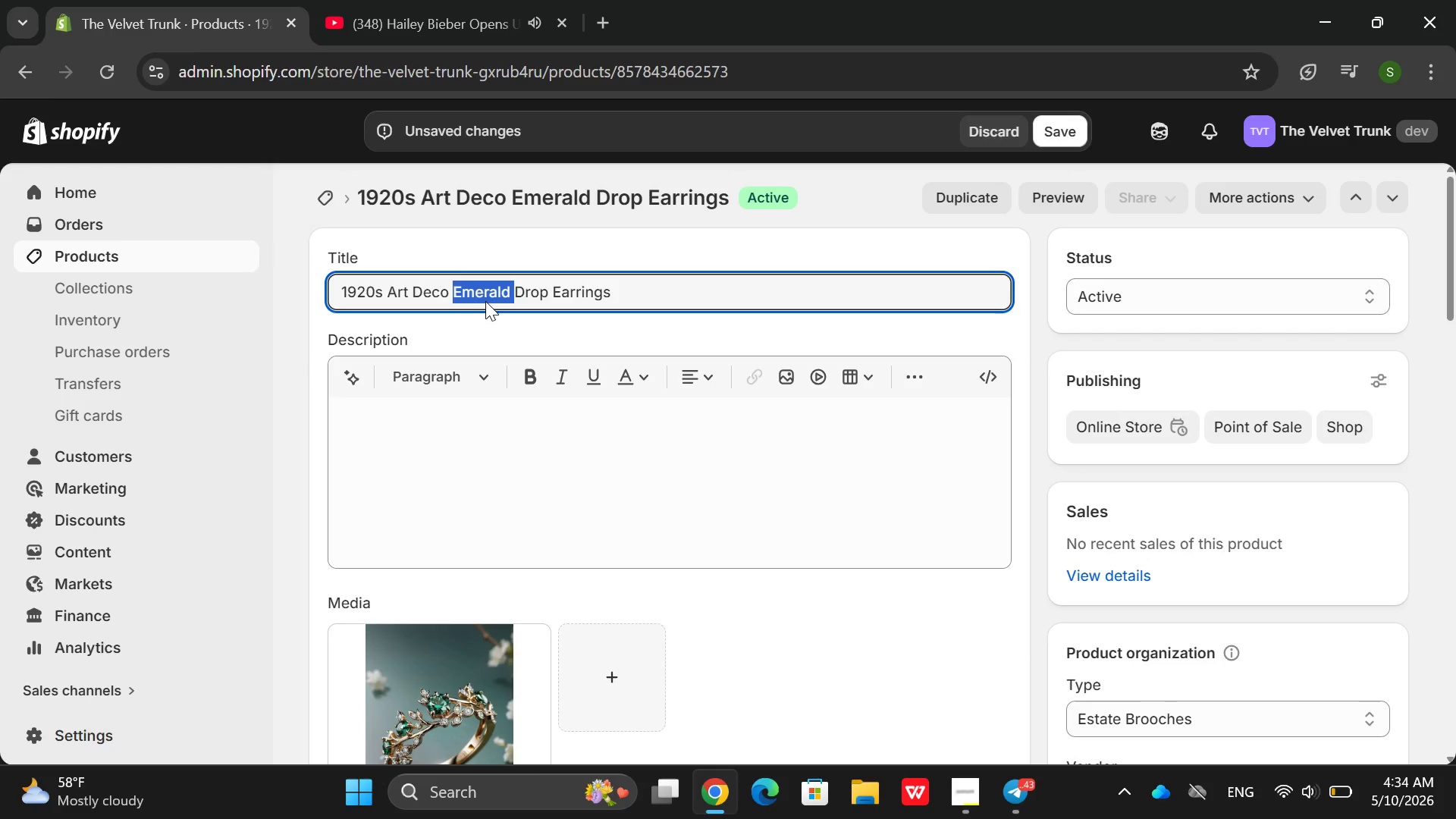 
triple_click([485, 301])
 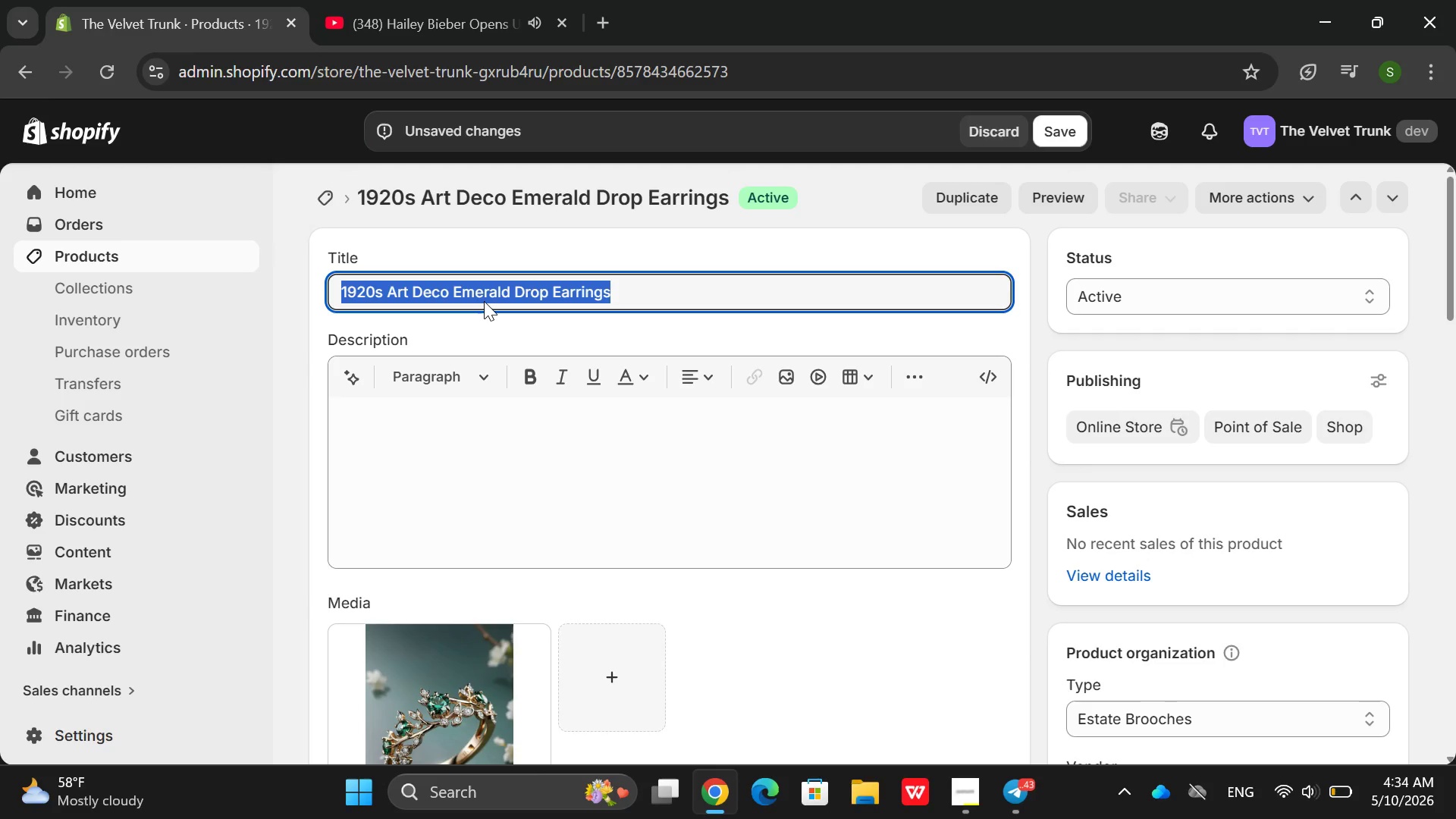 
right_click([484, 301])
 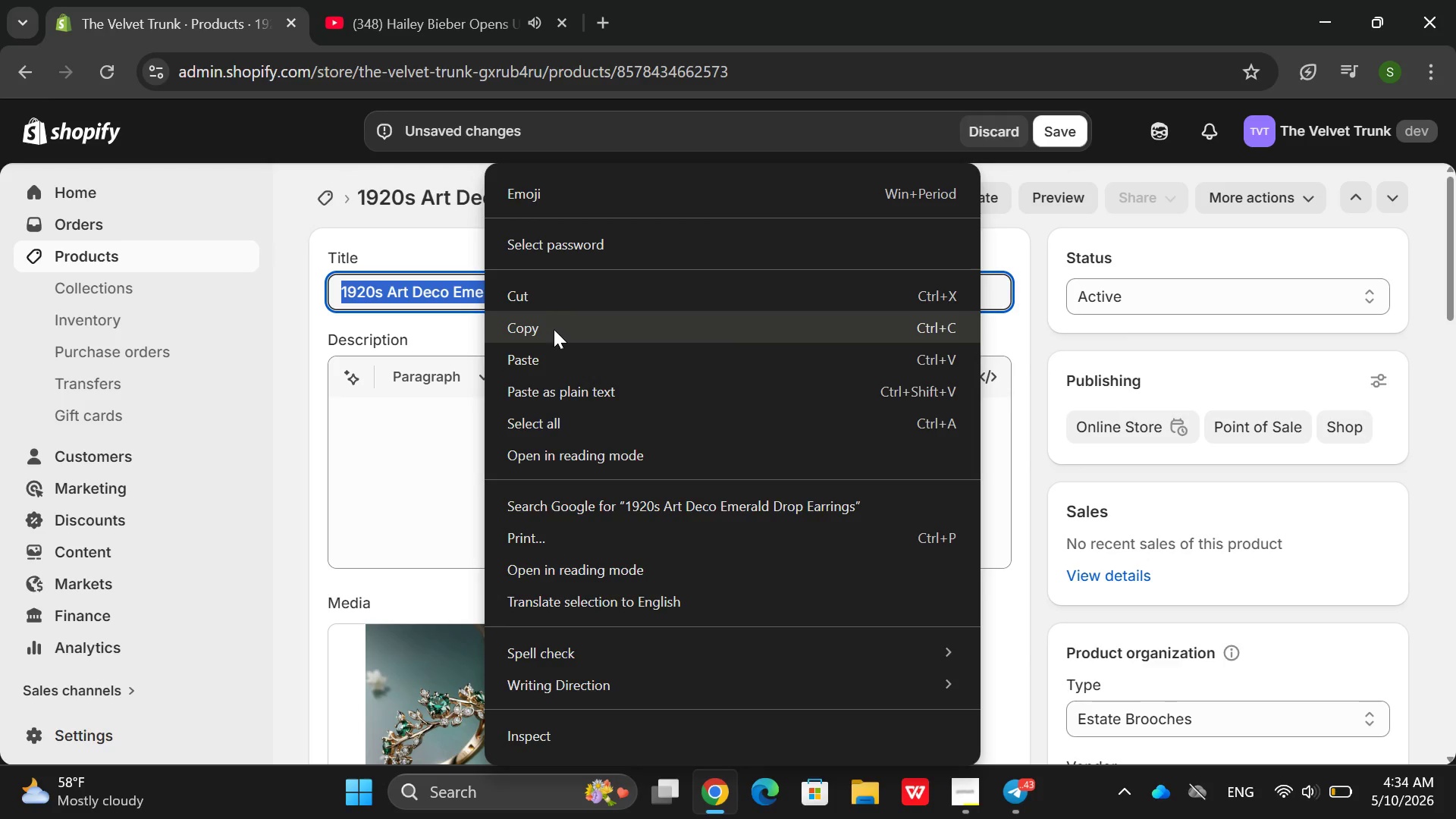 
left_click([554, 328])
 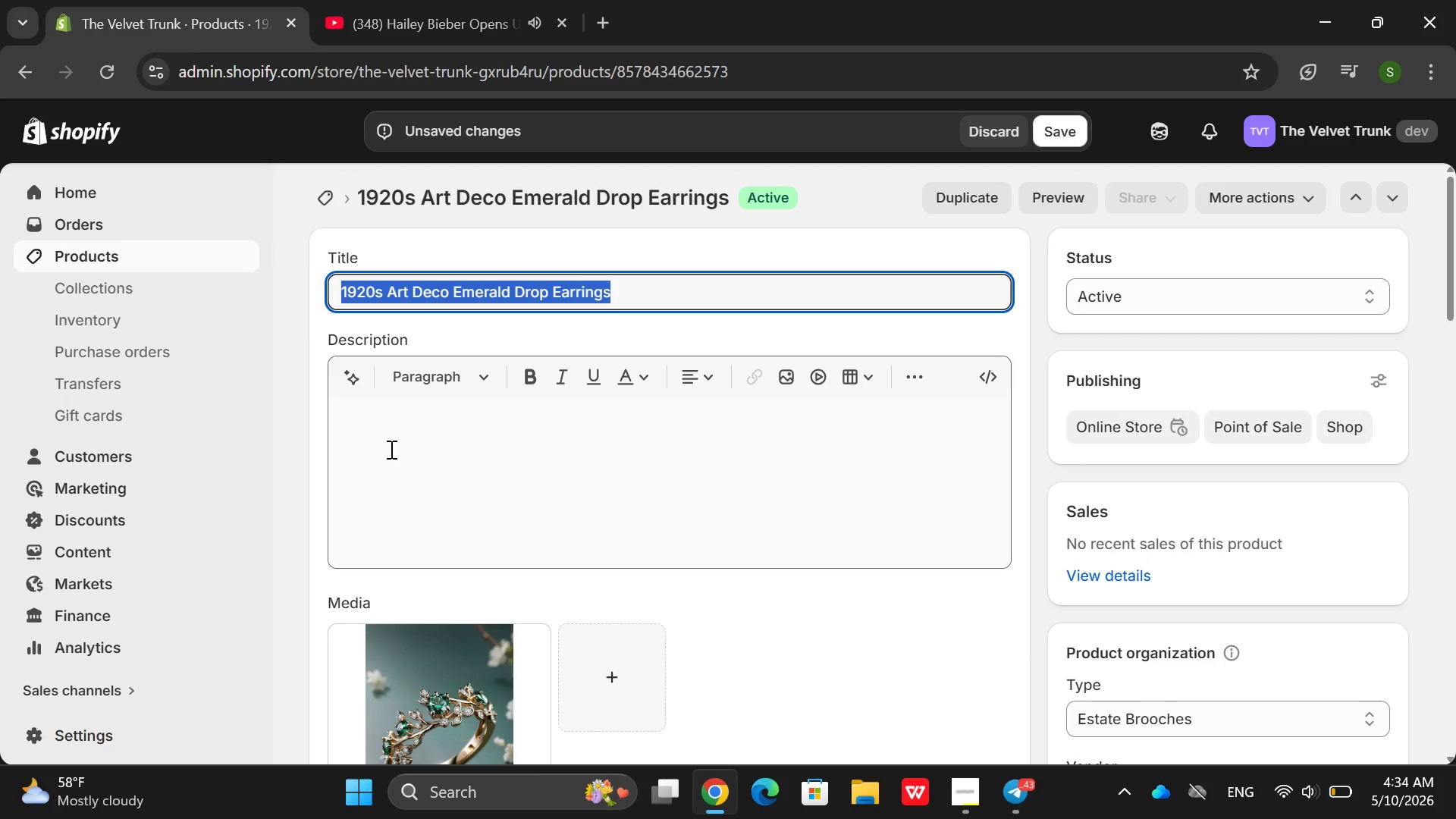 
right_click([389, 441])
 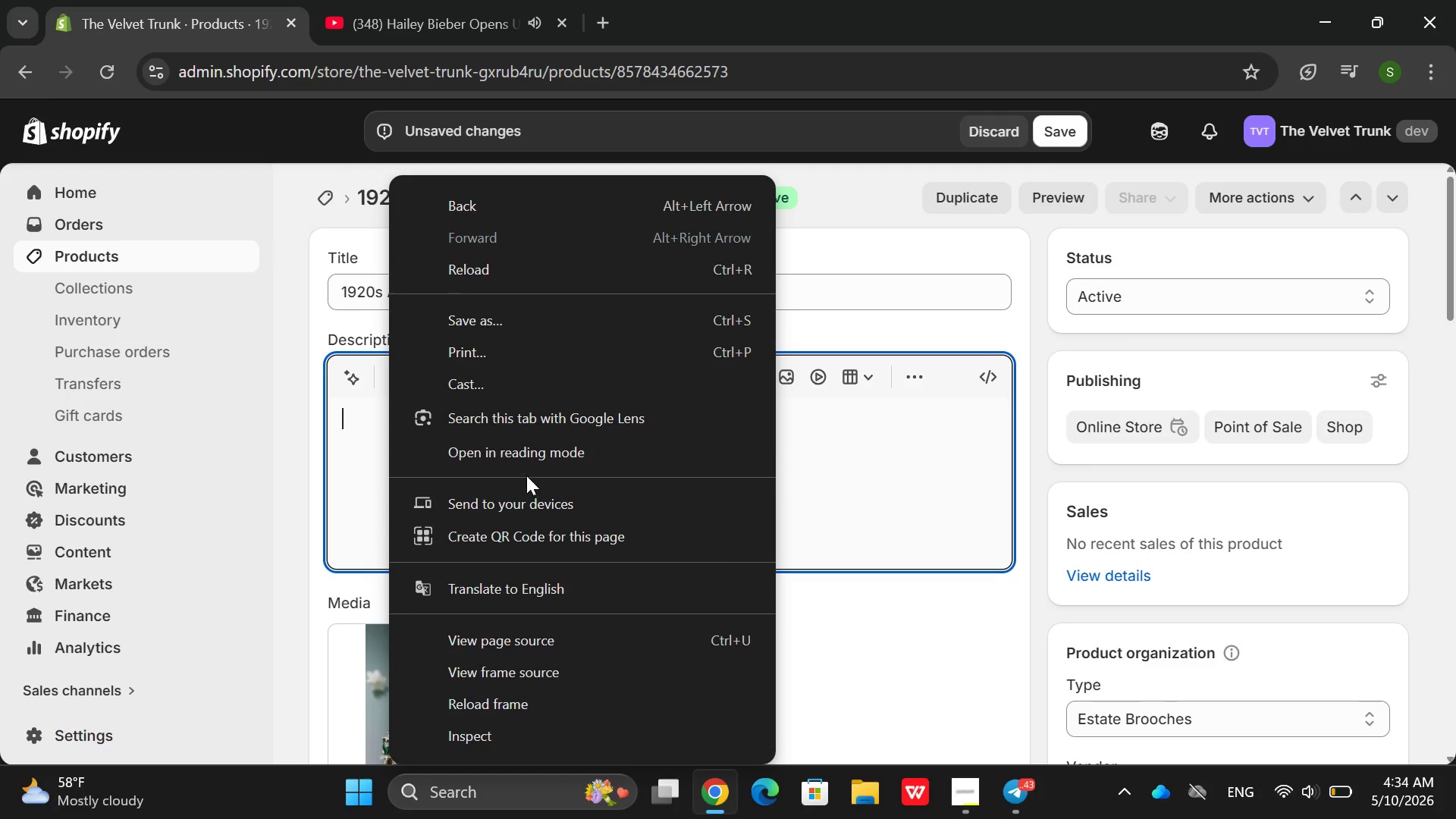 
left_click([890, 474])
 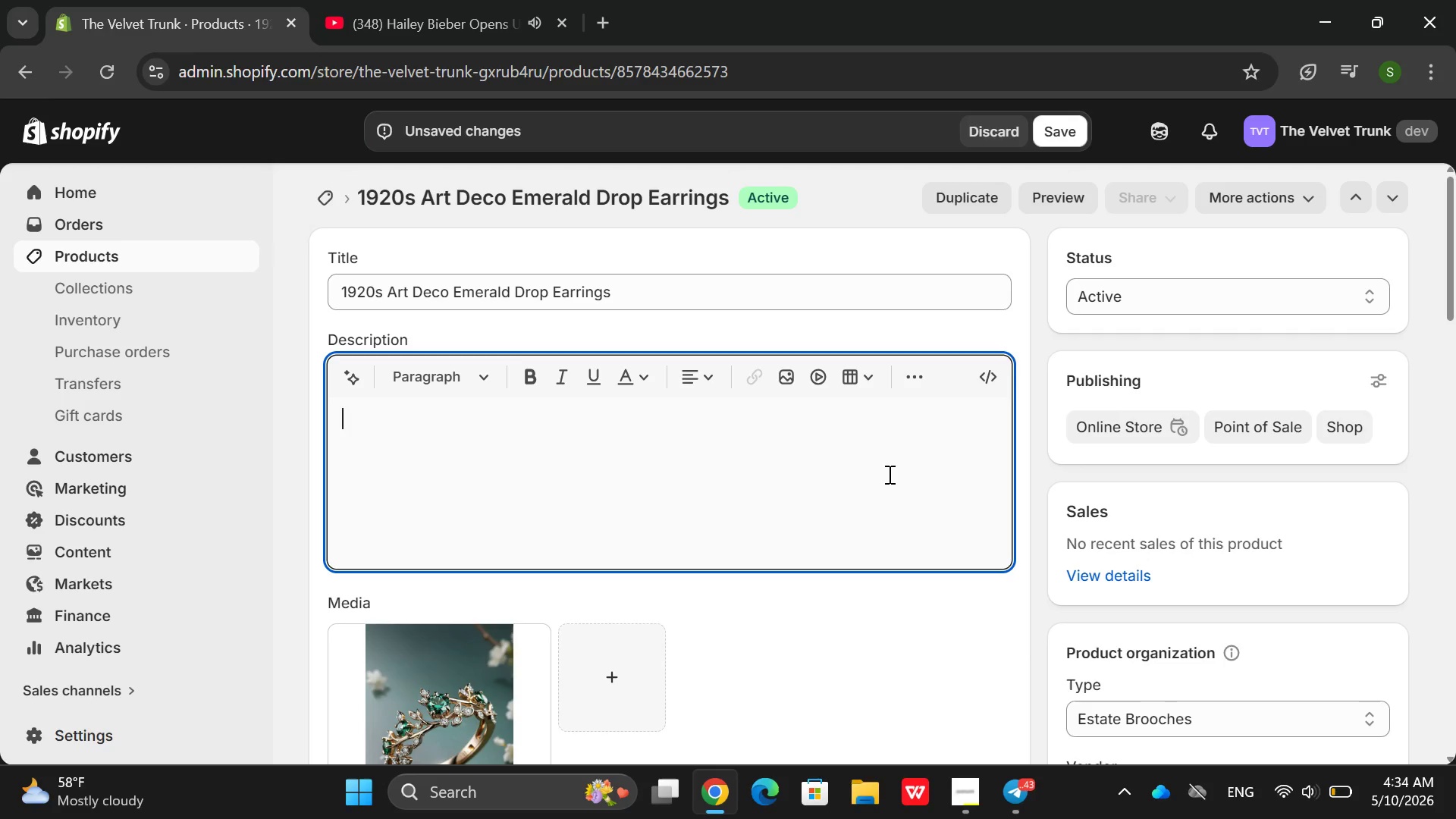 
key(Control+ControlLeft)
 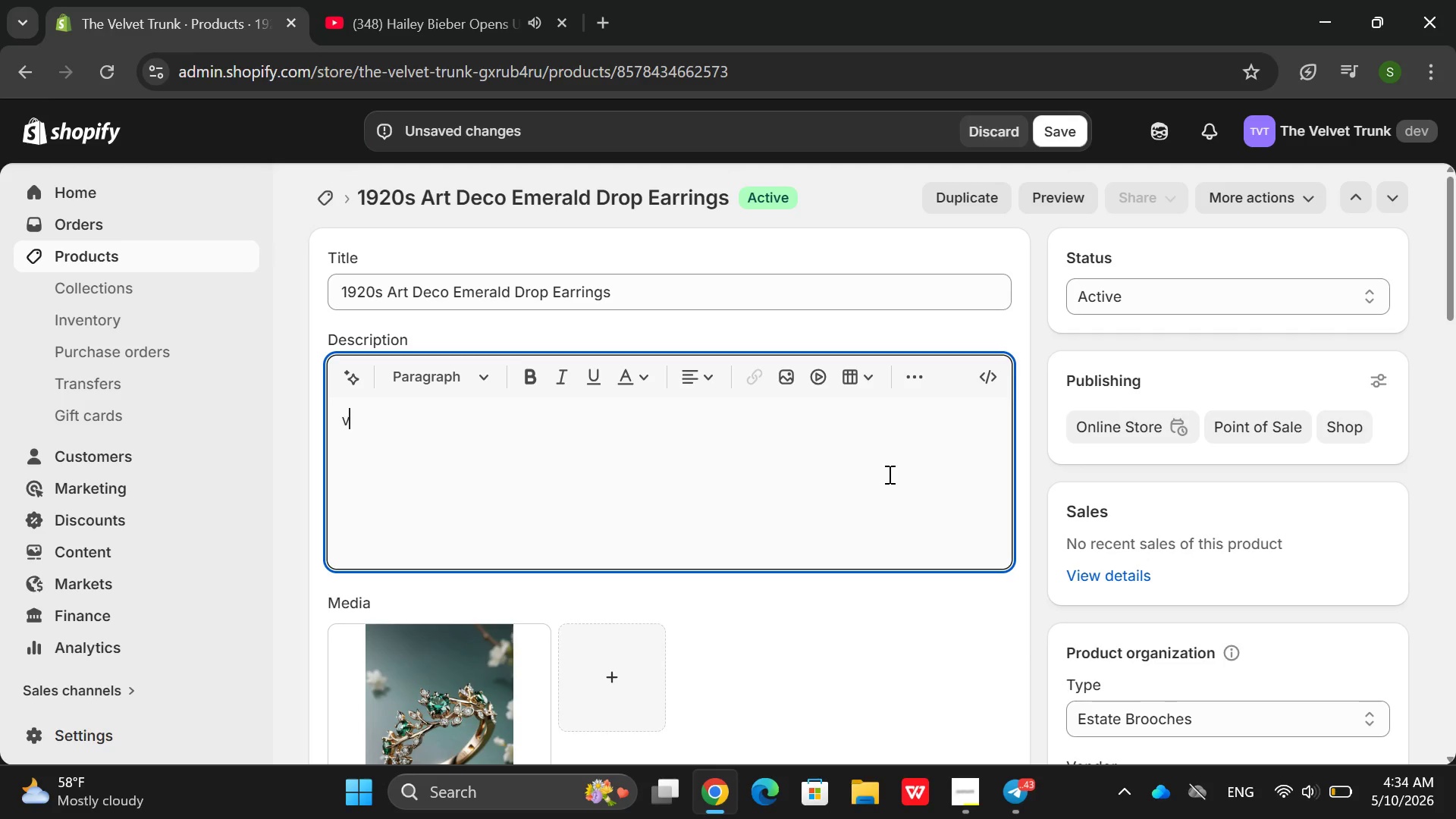 
key(V)
 